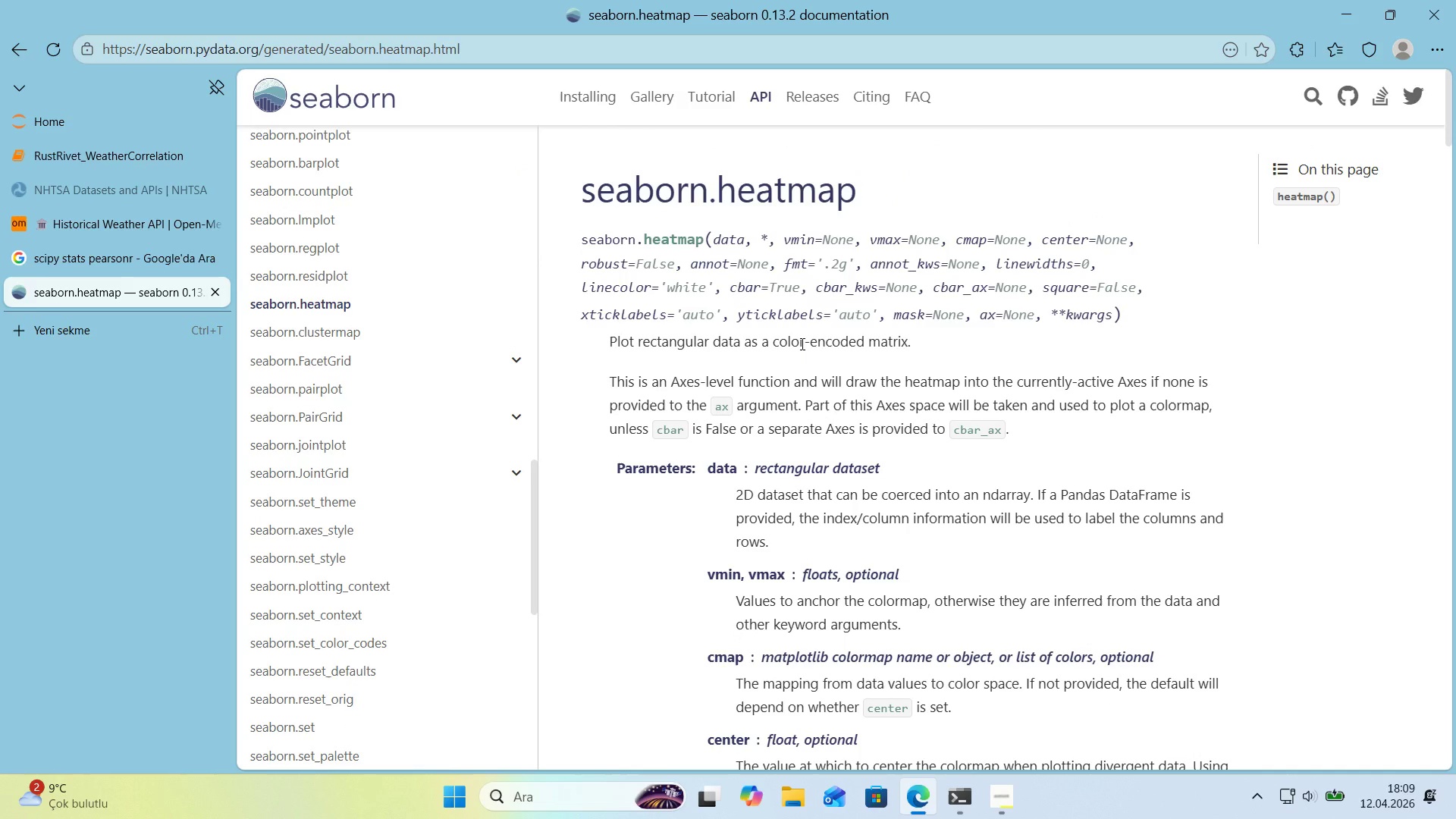 
scroll: coordinate [810, 343], scroll_direction: down, amount: 9.0
 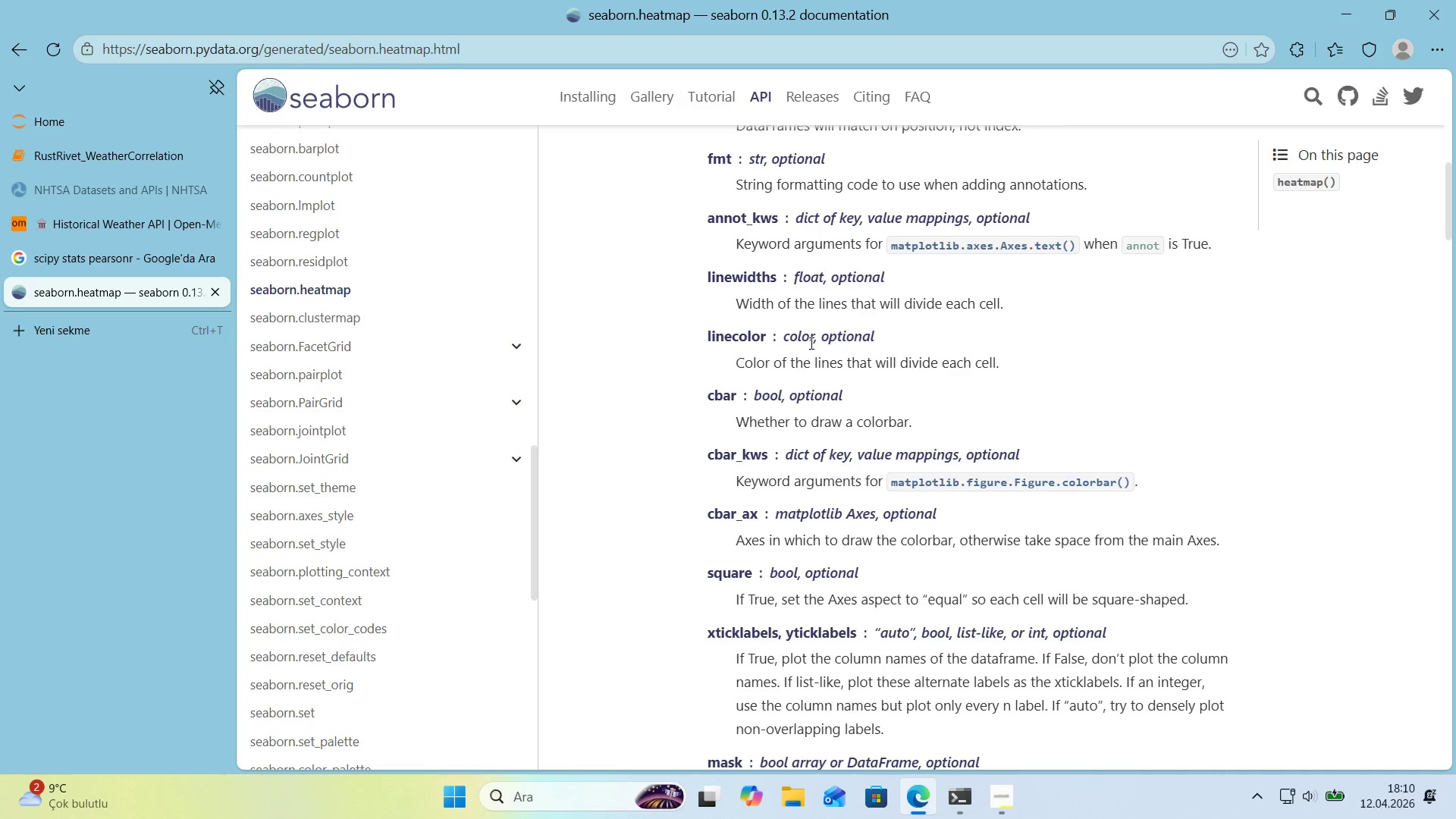 
wait(34.07)
 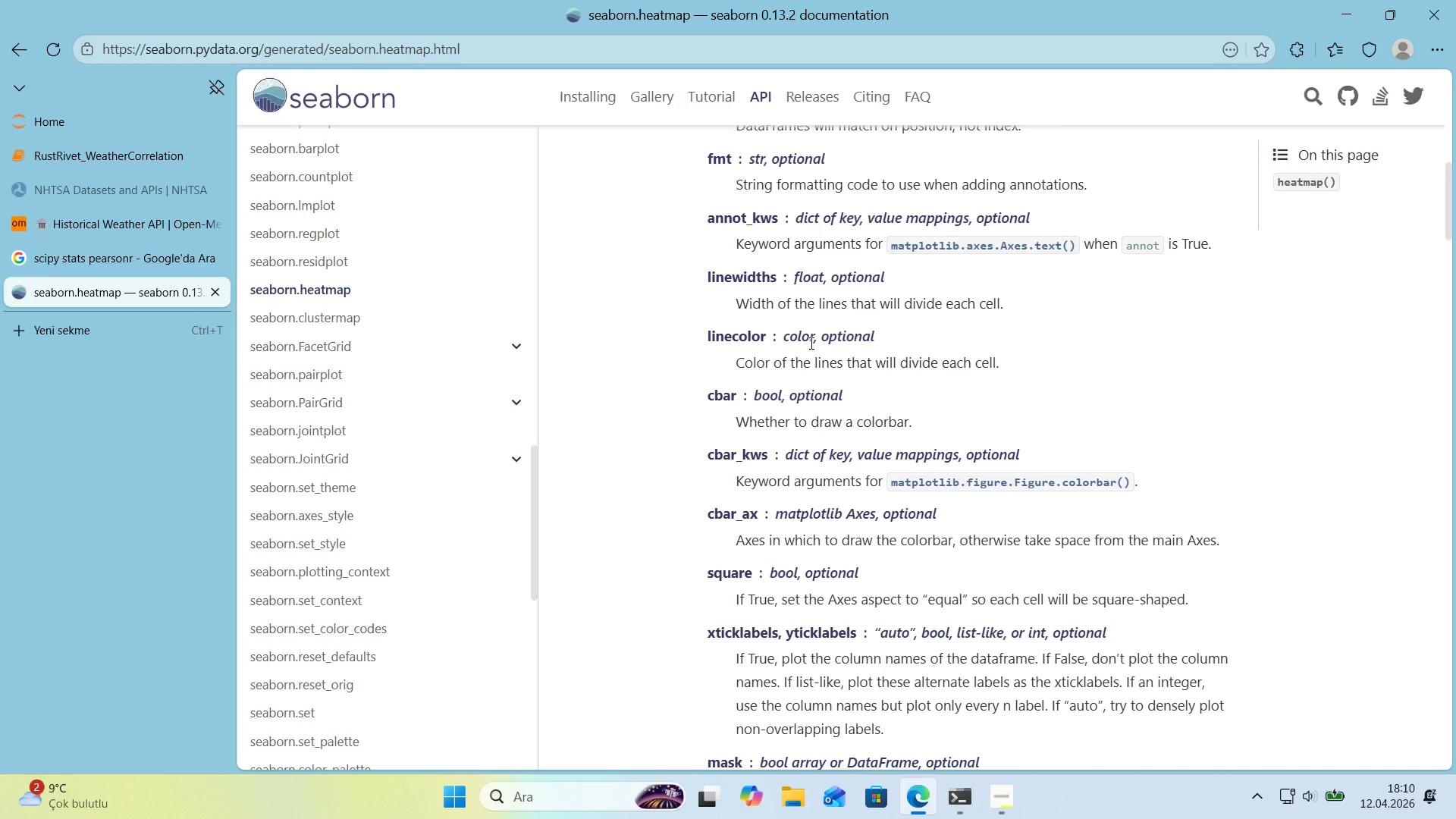 
scroll: coordinate [896, 428], scroll_direction: up, amount: 1.0
 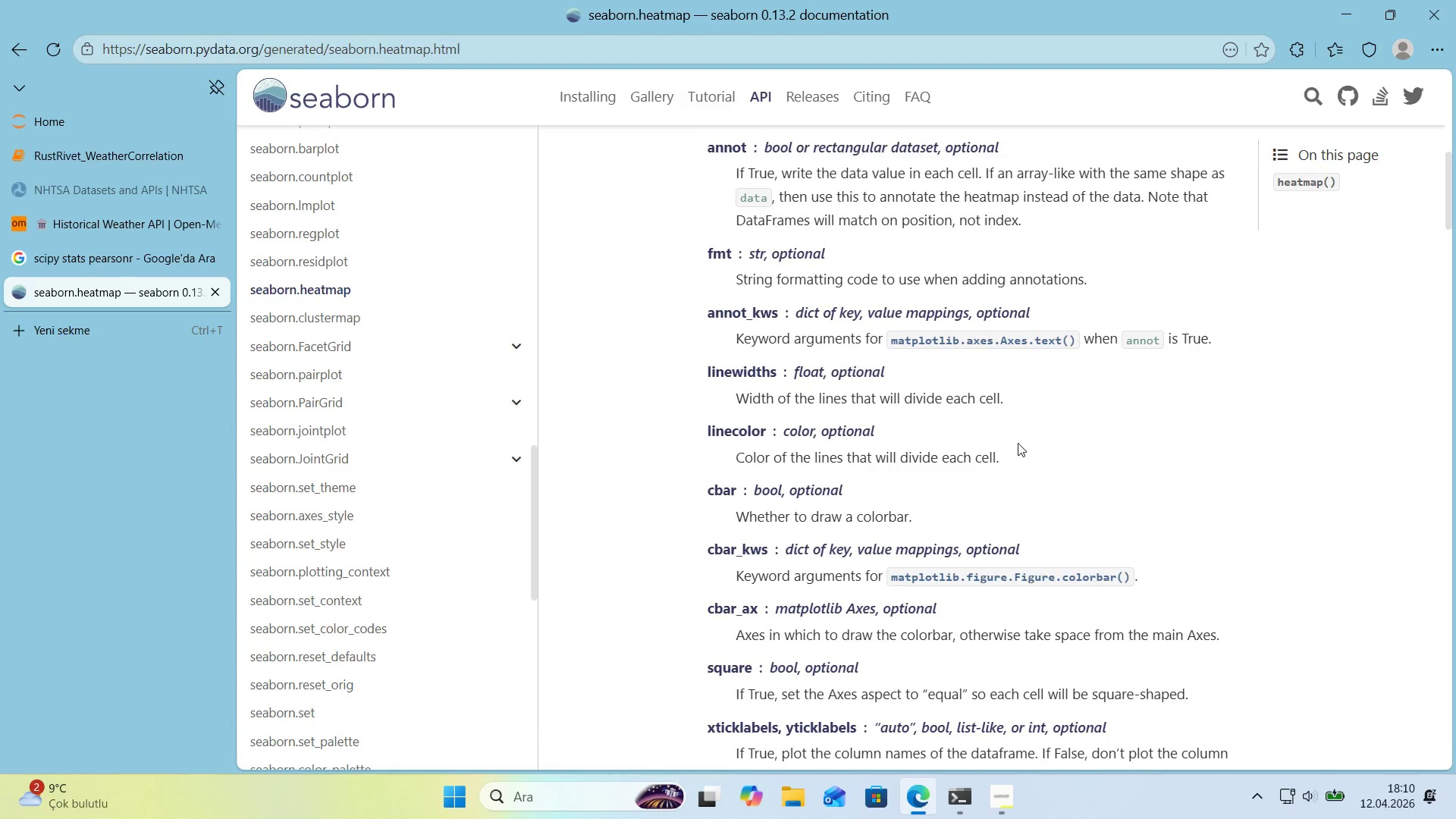 
scroll: coordinate [844, 408], scroll_direction: down, amount: 12.0
 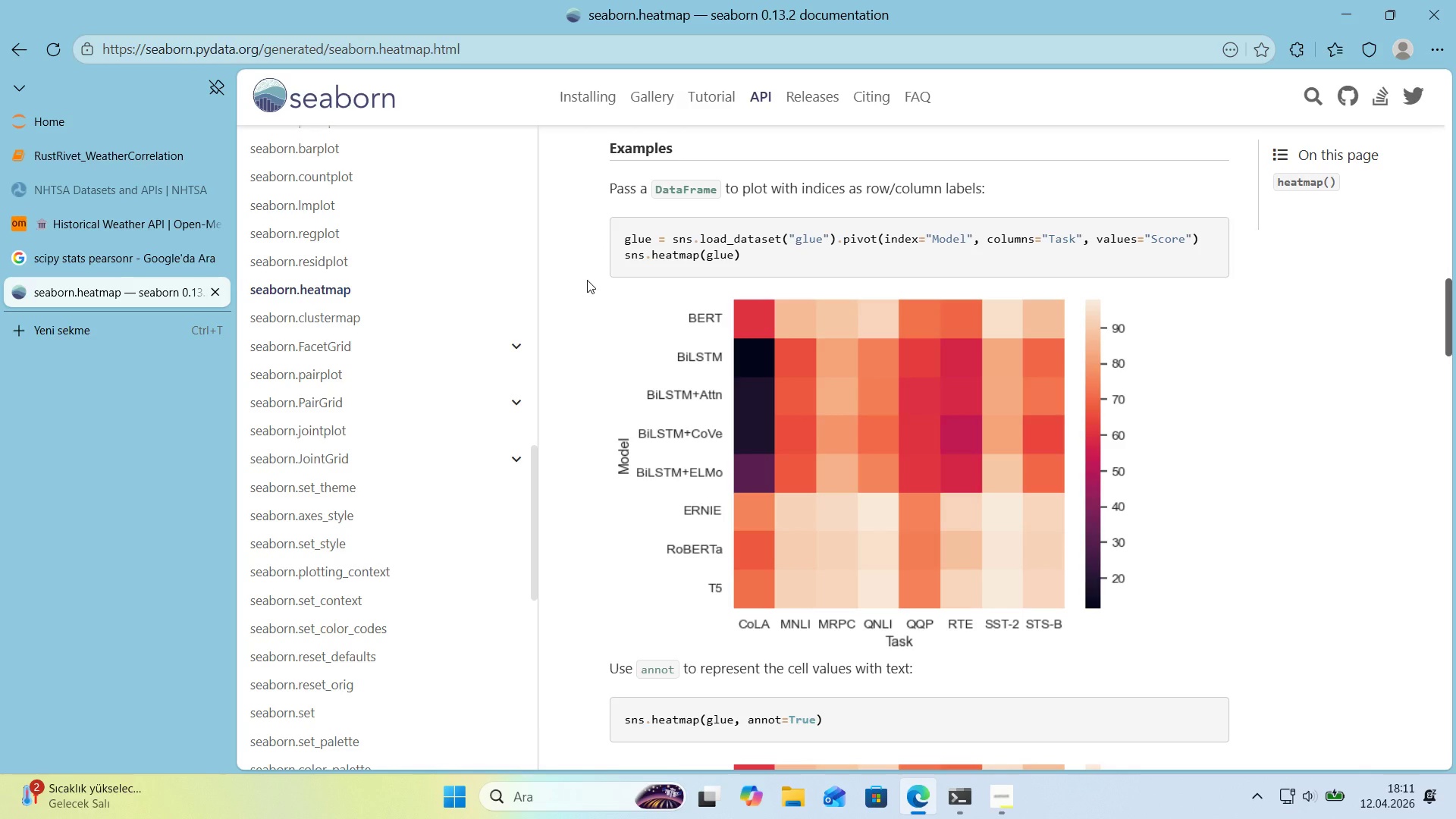 
wait(58.6)
 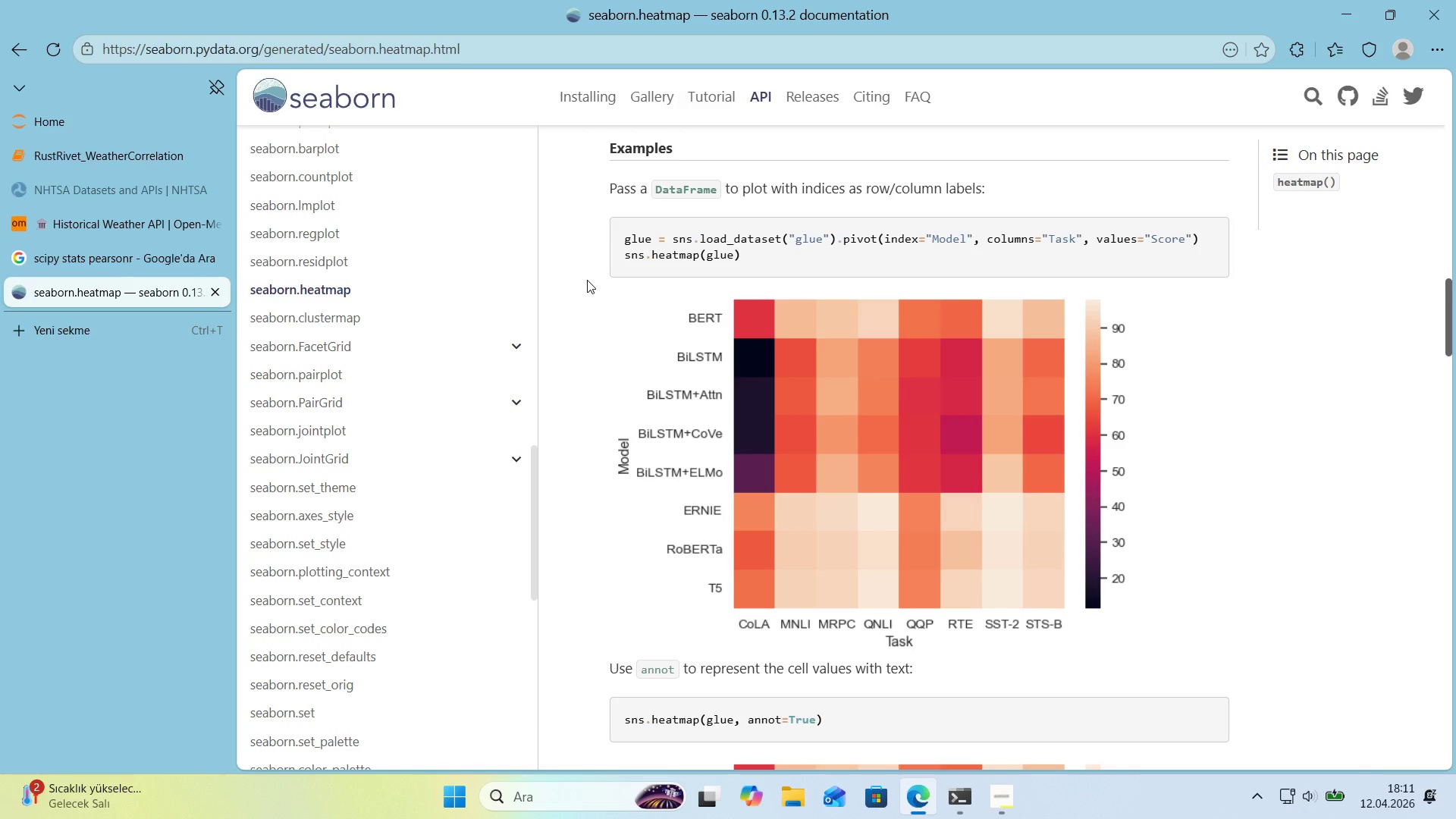 
scroll: coordinate [670, 347], scroll_direction: down, amount: 12.0
 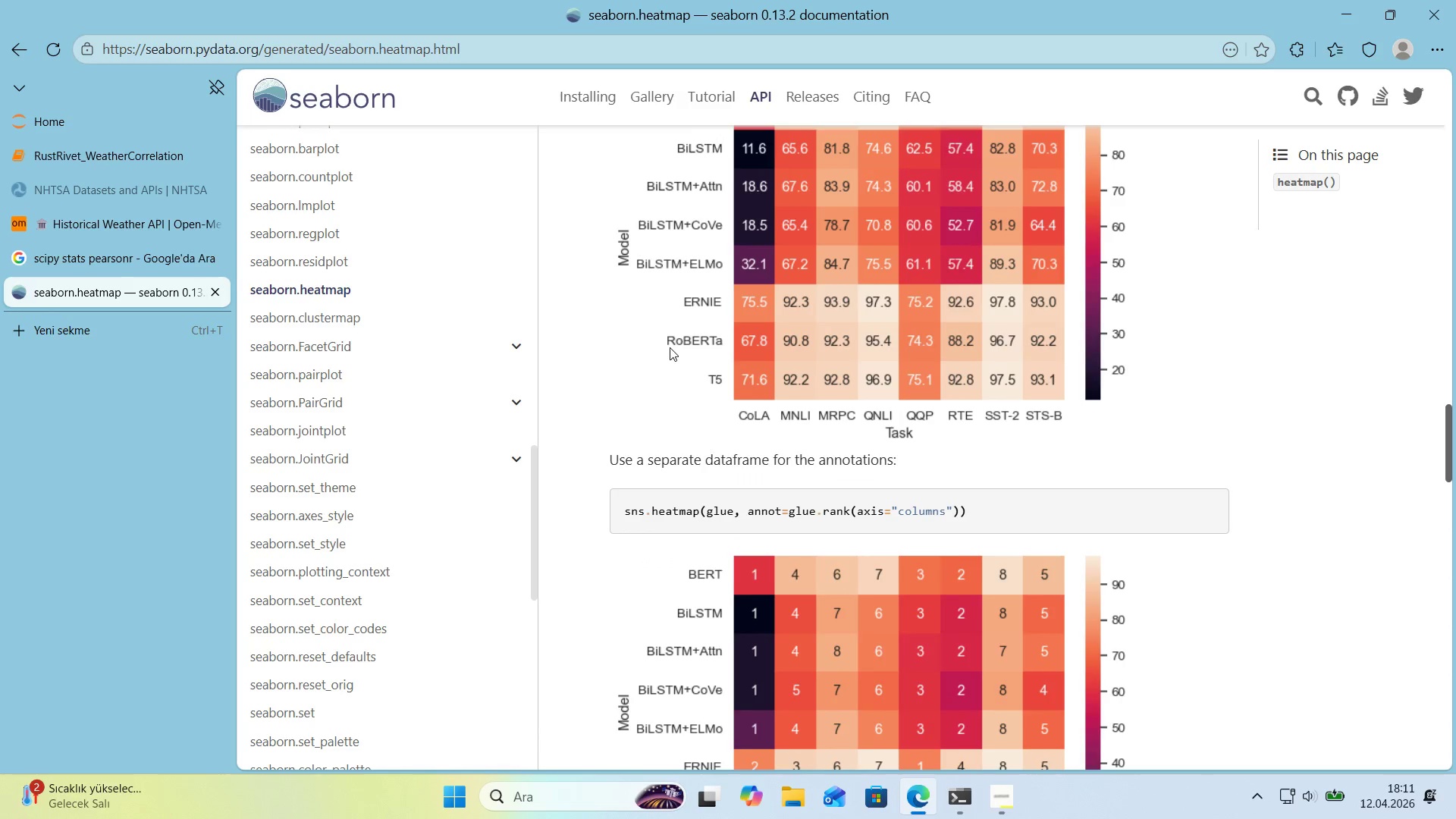 
scroll: coordinate [670, 347], scroll_direction: up, amount: 2.0
 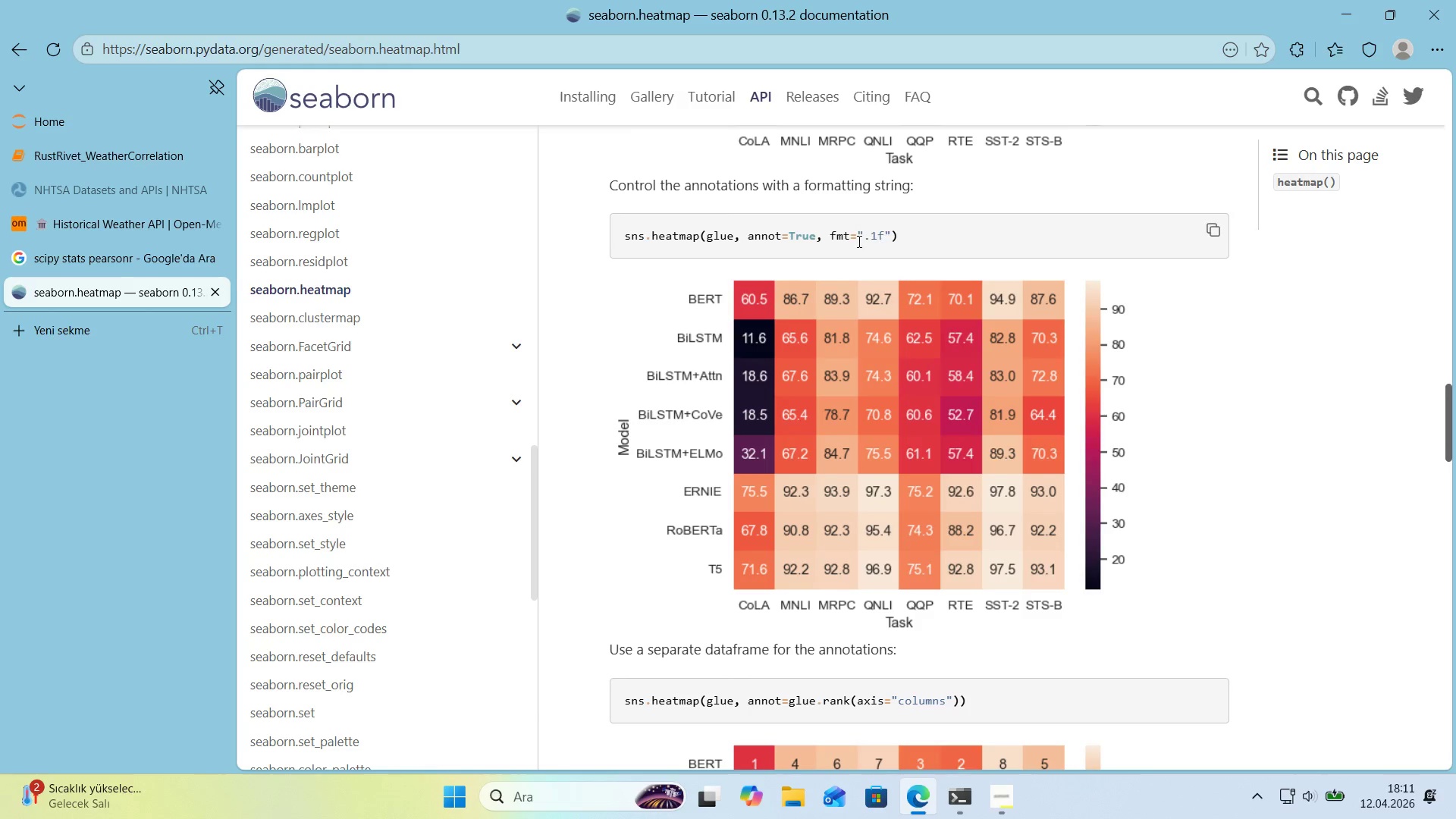 
scroll: coordinate [661, 340], scroll_direction: down, amount: 26.0
 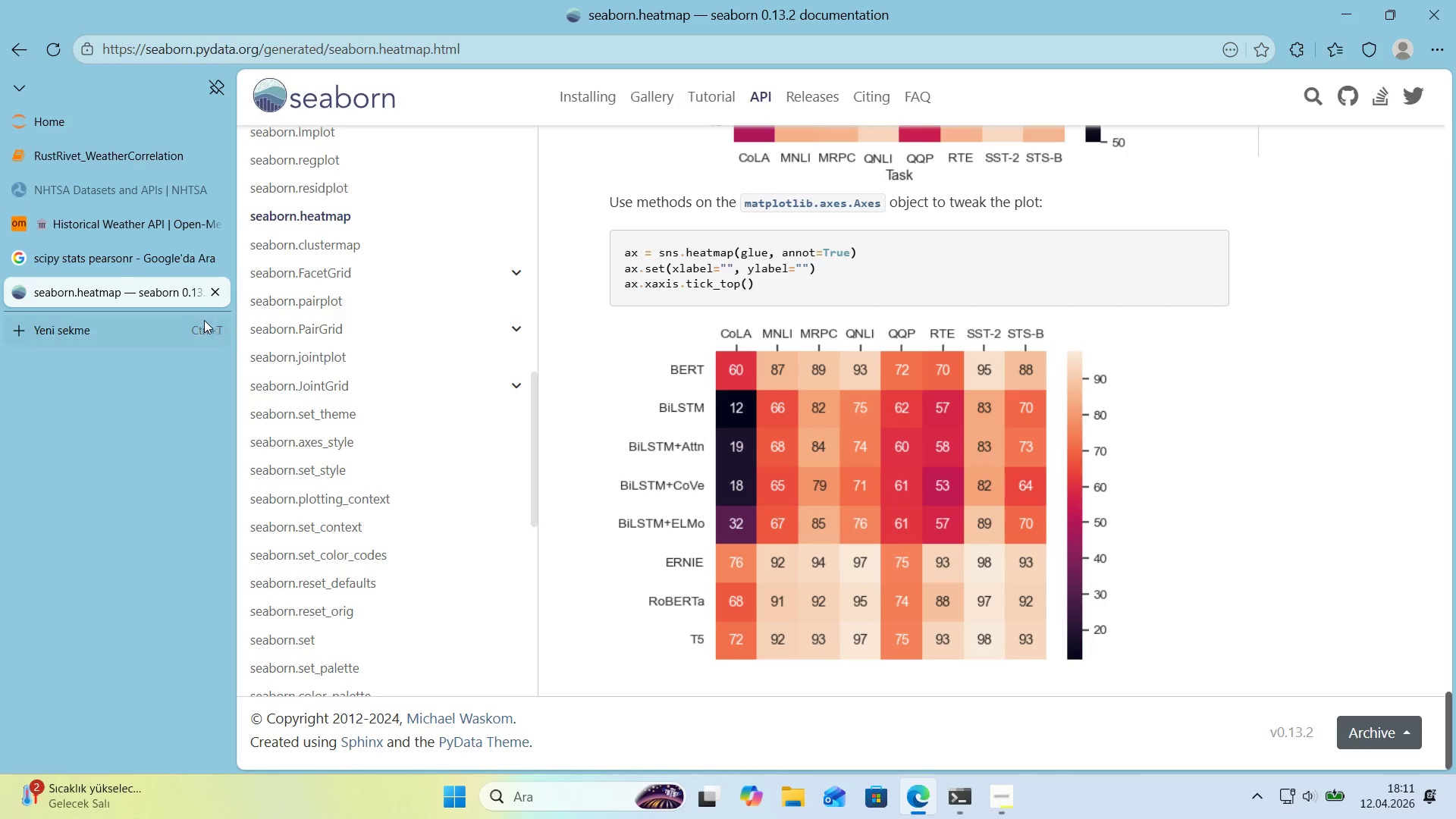 
left_click([175, 322])
 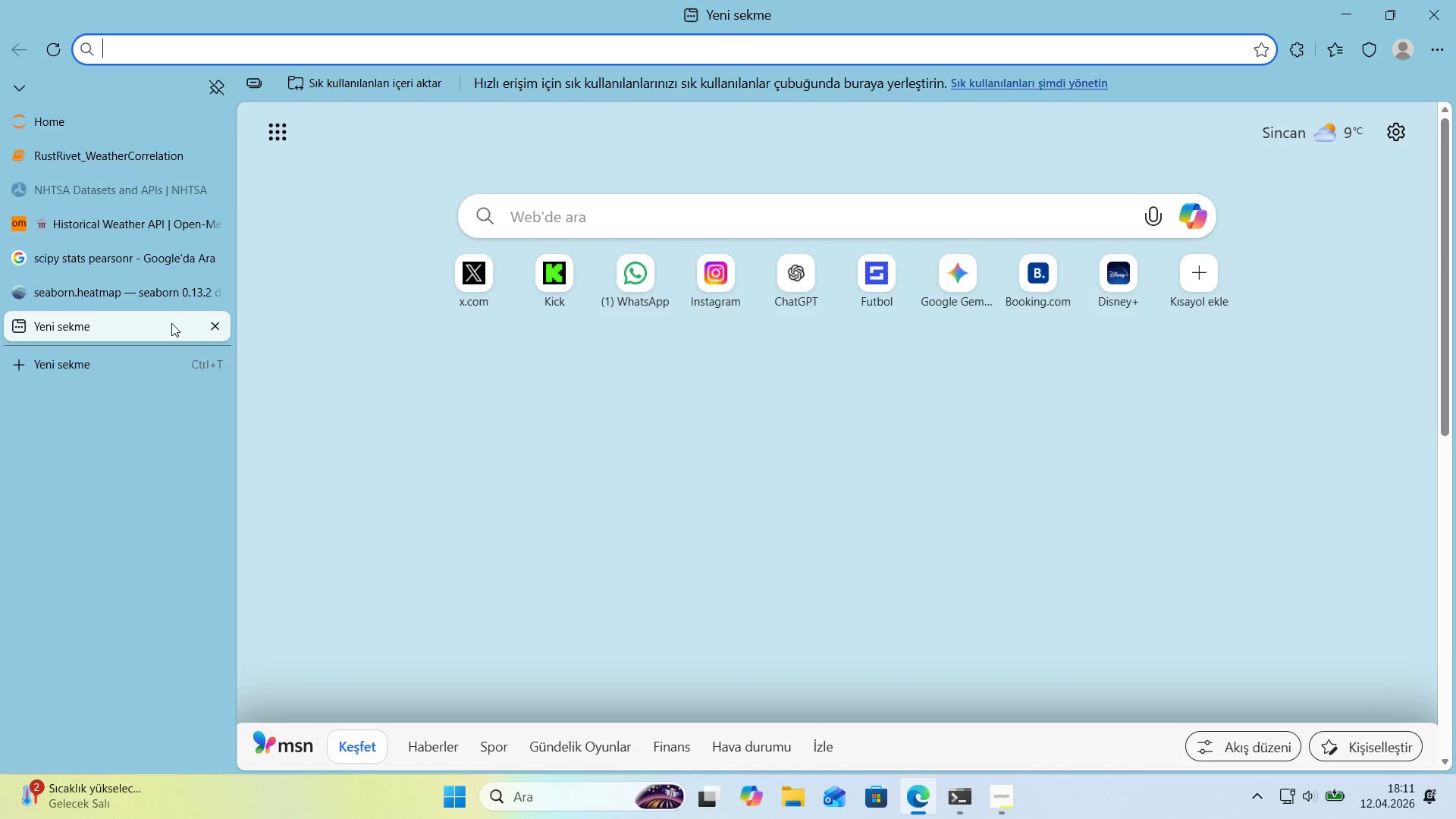 
type(sc'py pearson )
key(Backspace)
type(r return tuple)
 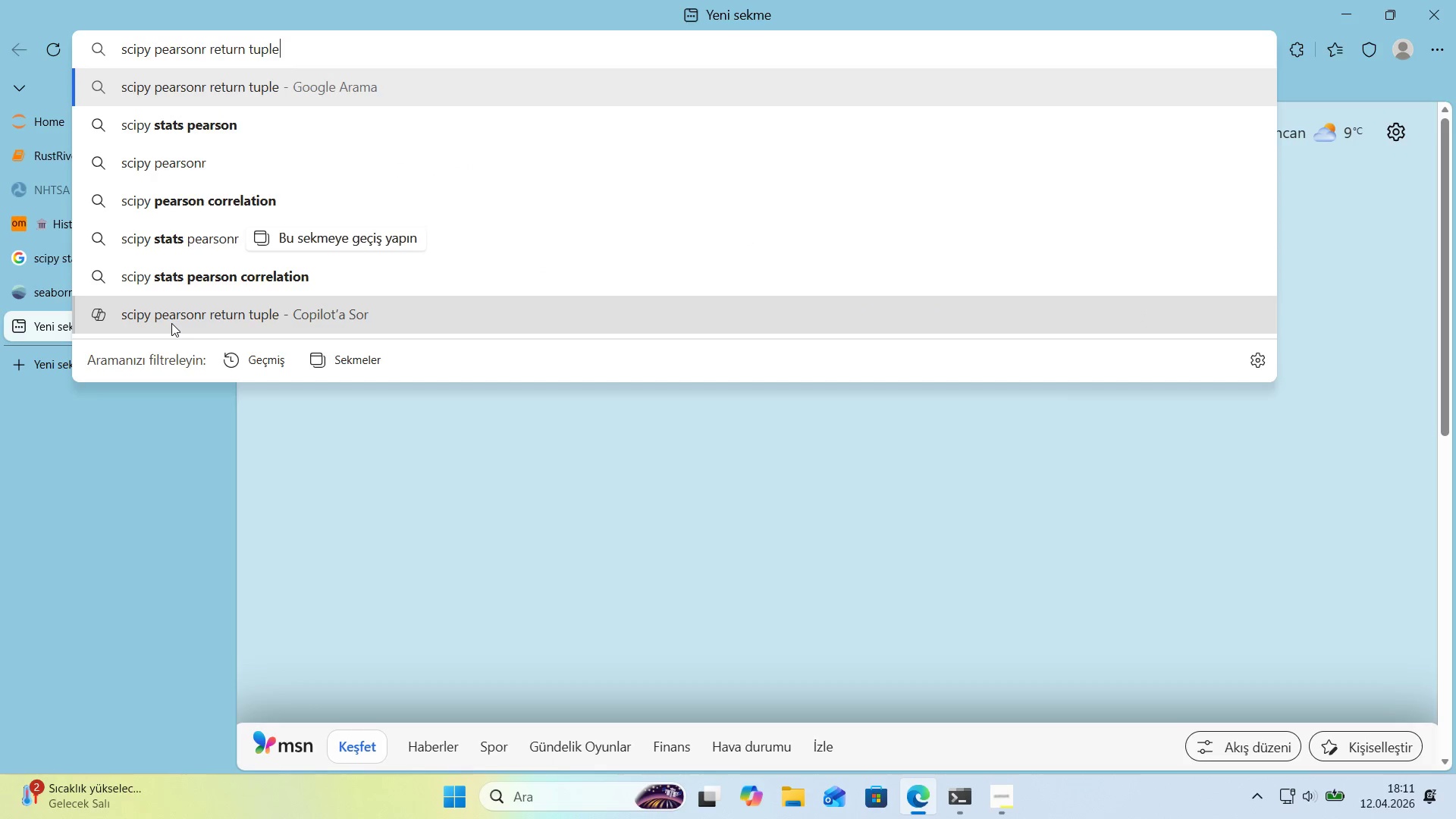 
key(Enter)
 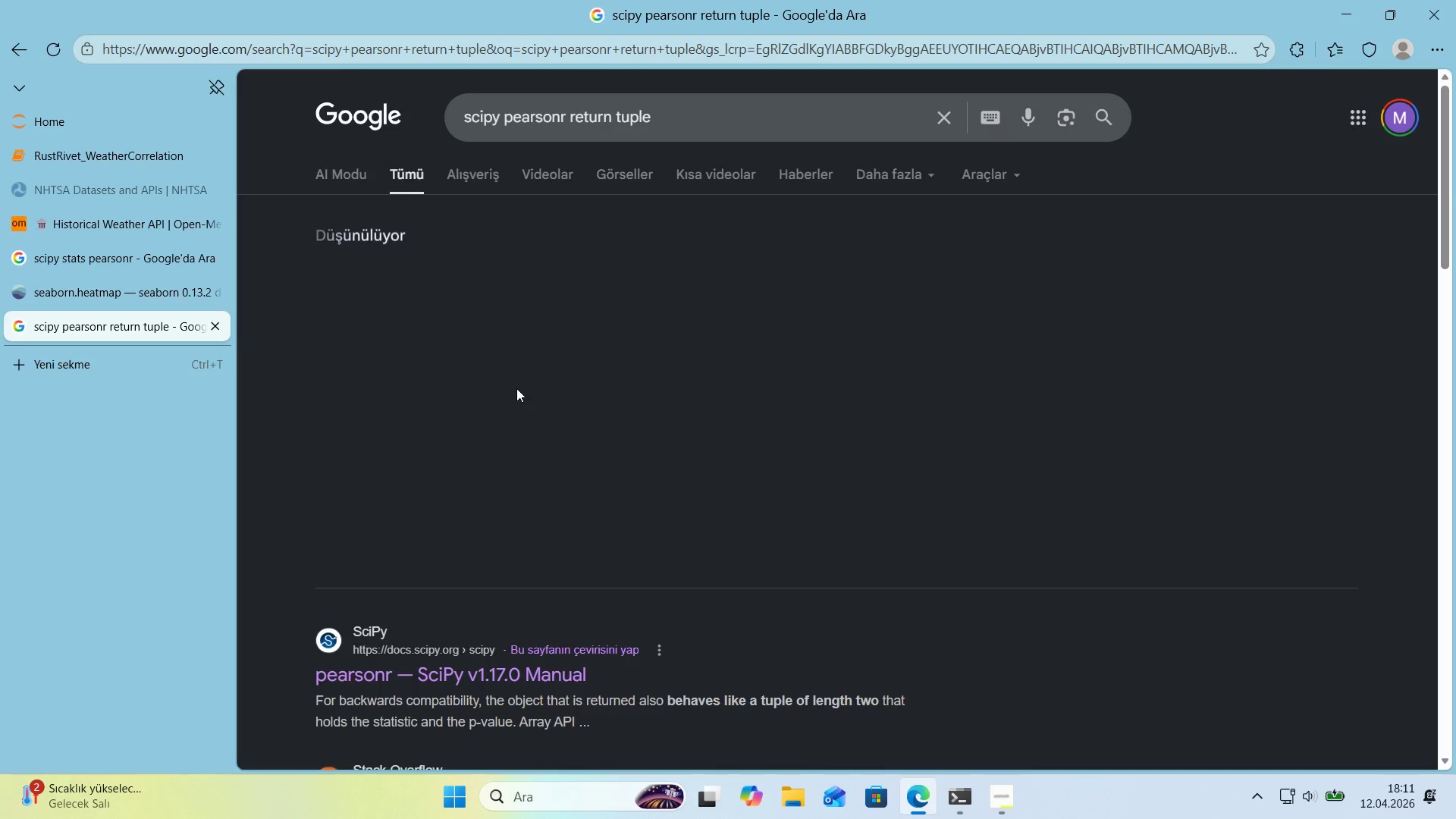 
scroll: coordinate [512, 388], scroll_direction: down, amount: 3.0
 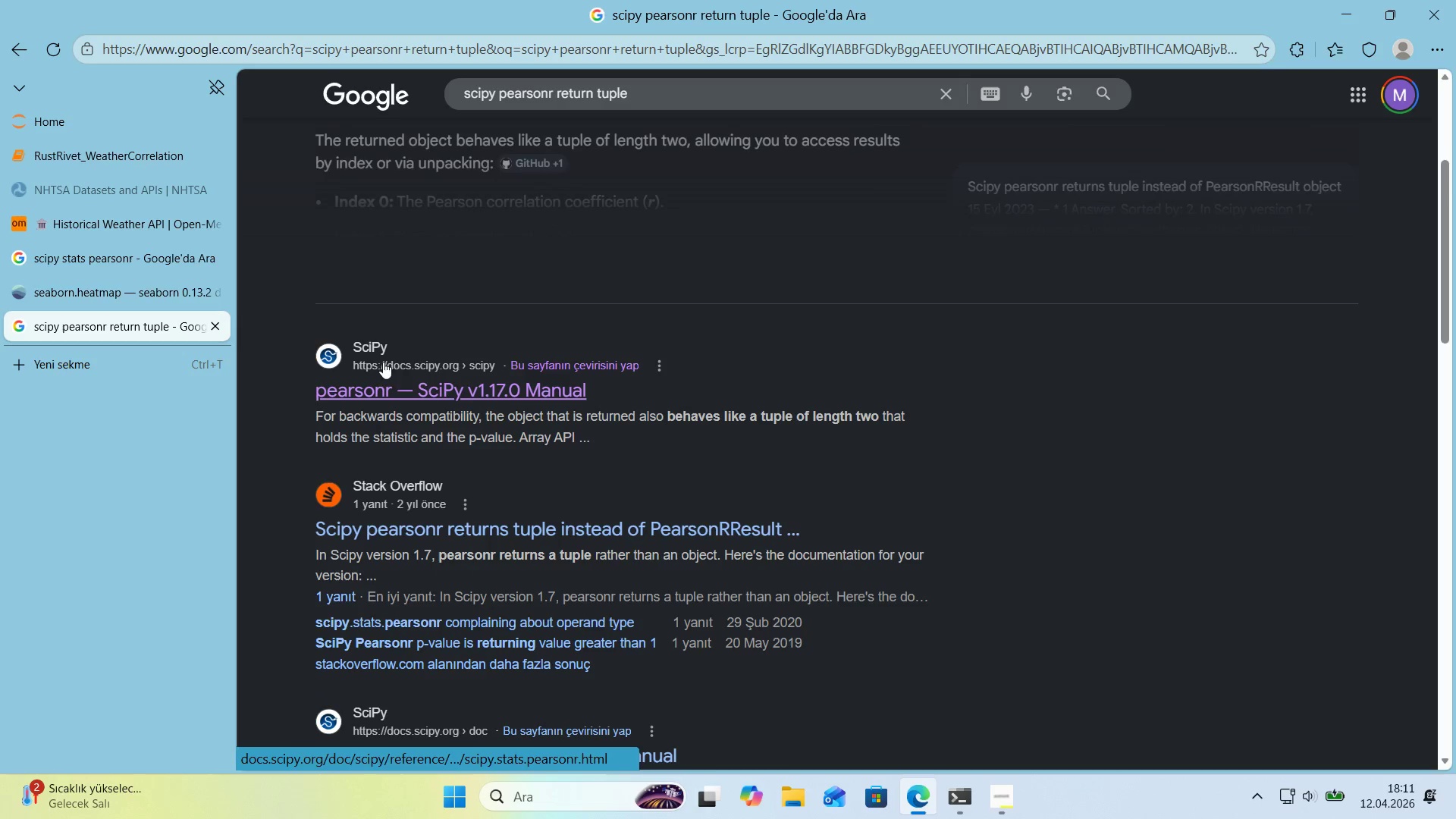 
left_click([64, 259])
 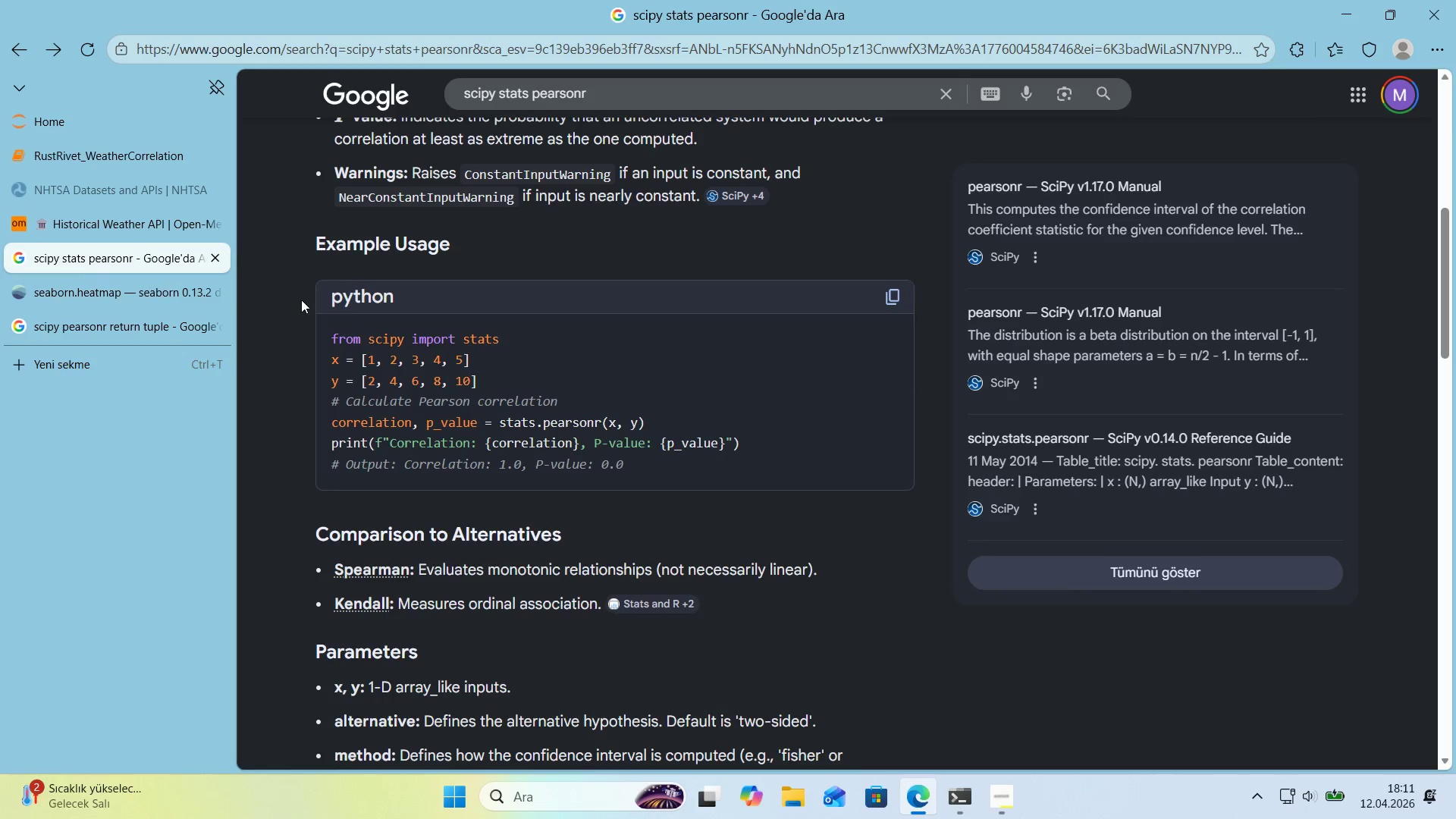 
scroll: coordinate [423, 322], scroll_direction: down, amount: 6.0
 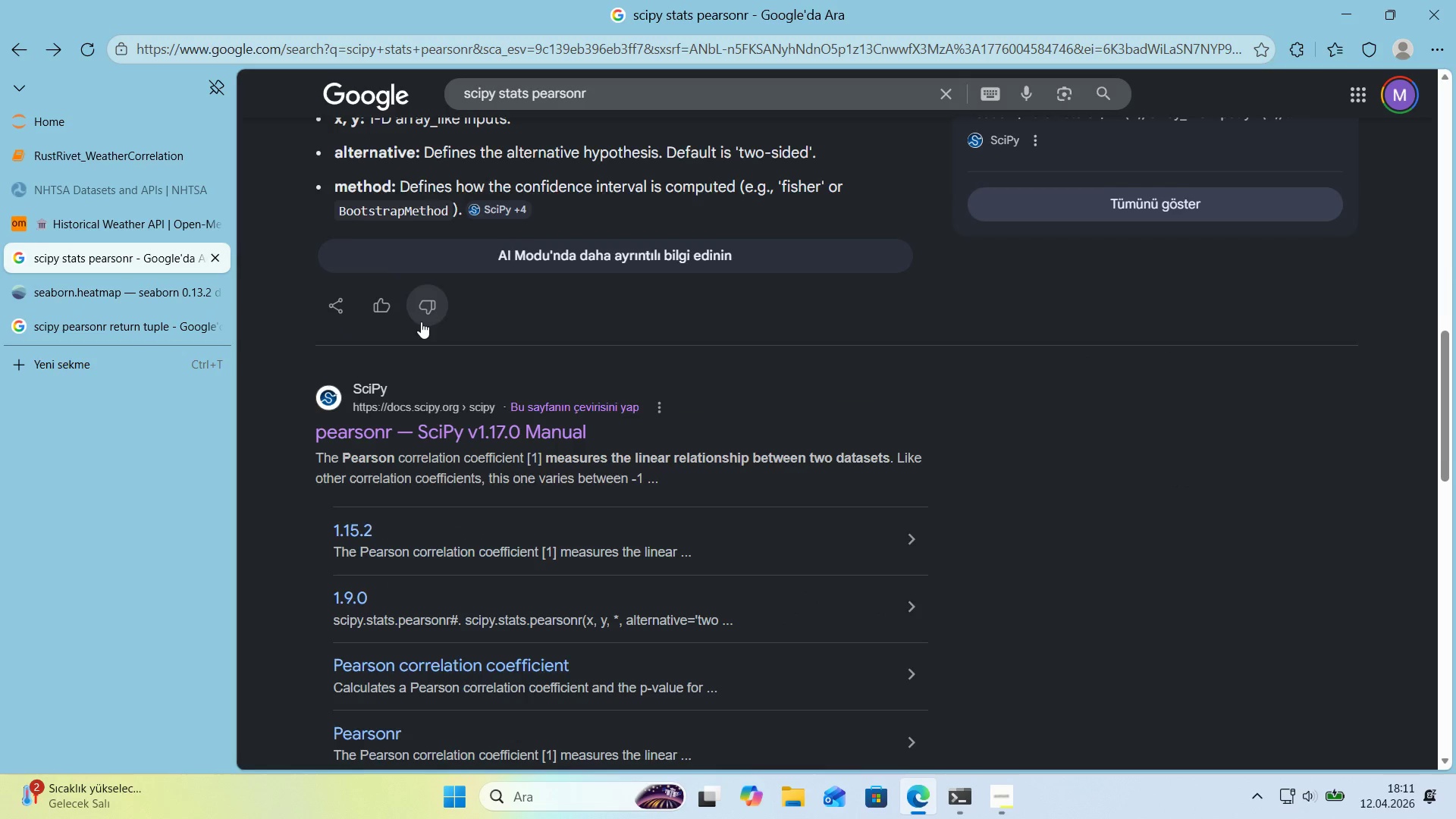 
scroll: coordinate [421, 322], scroll_direction: up, amount: 6.0
 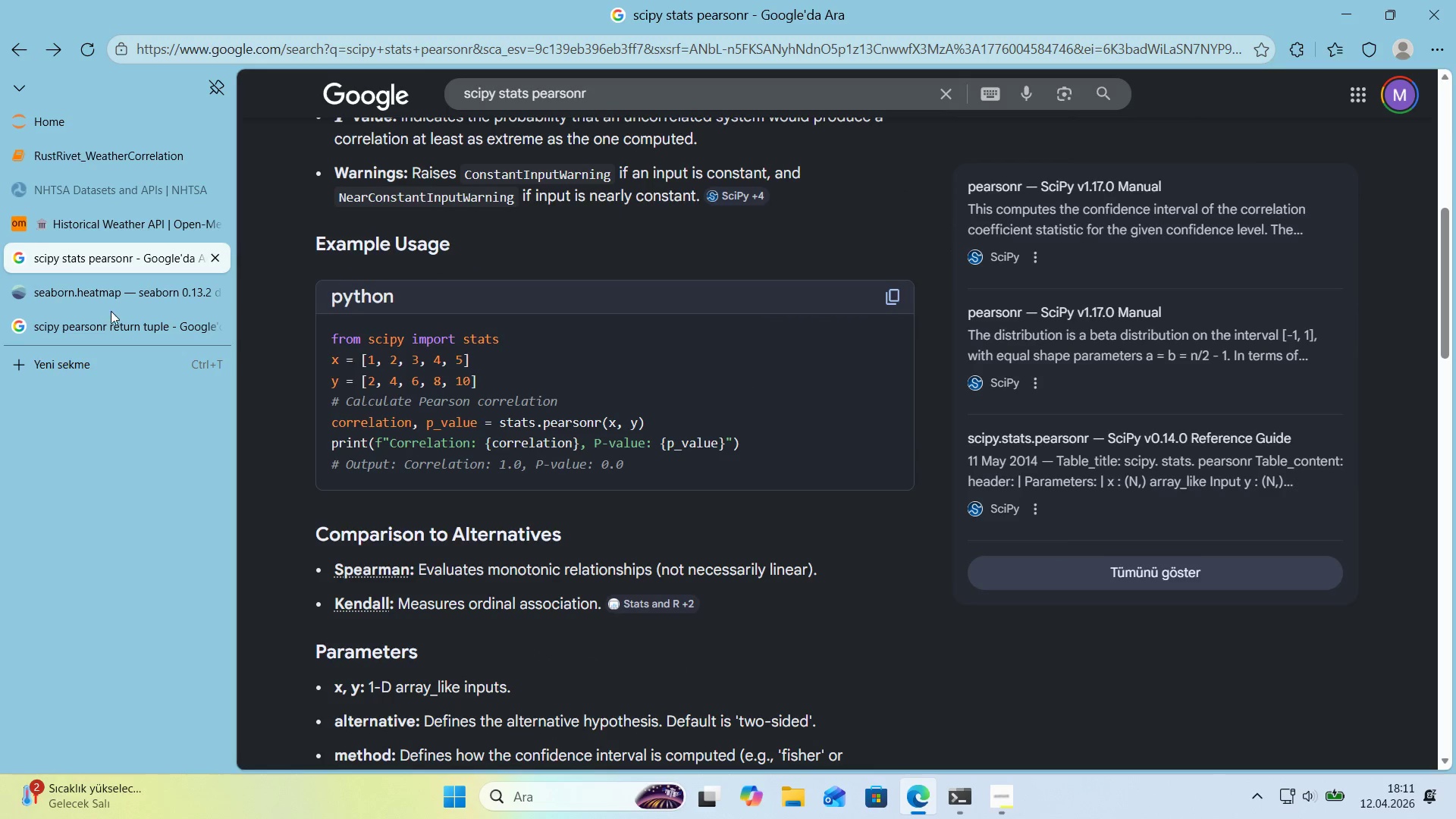 
left_click([106, 322])
 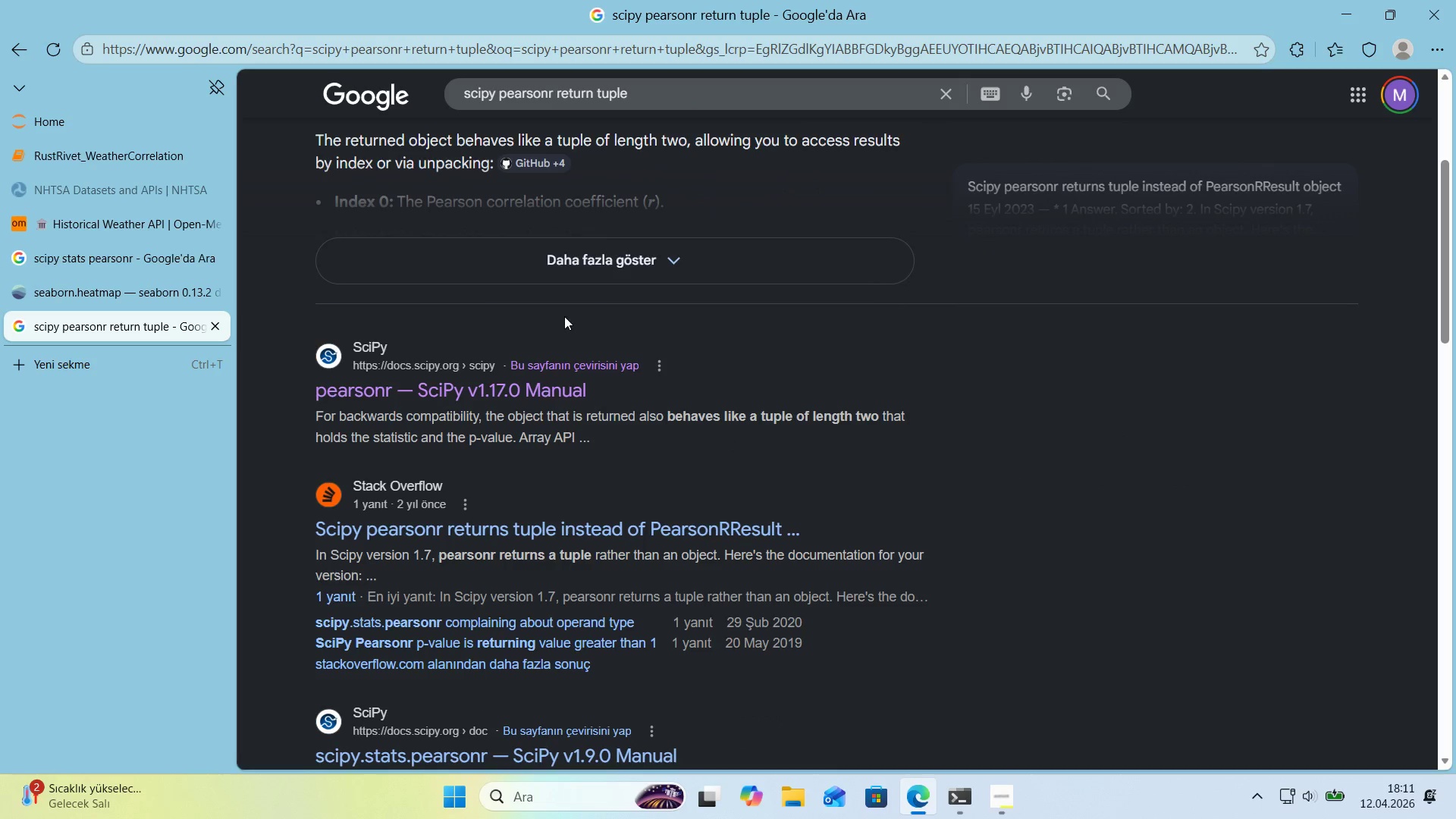 
left_click([602, 268])
 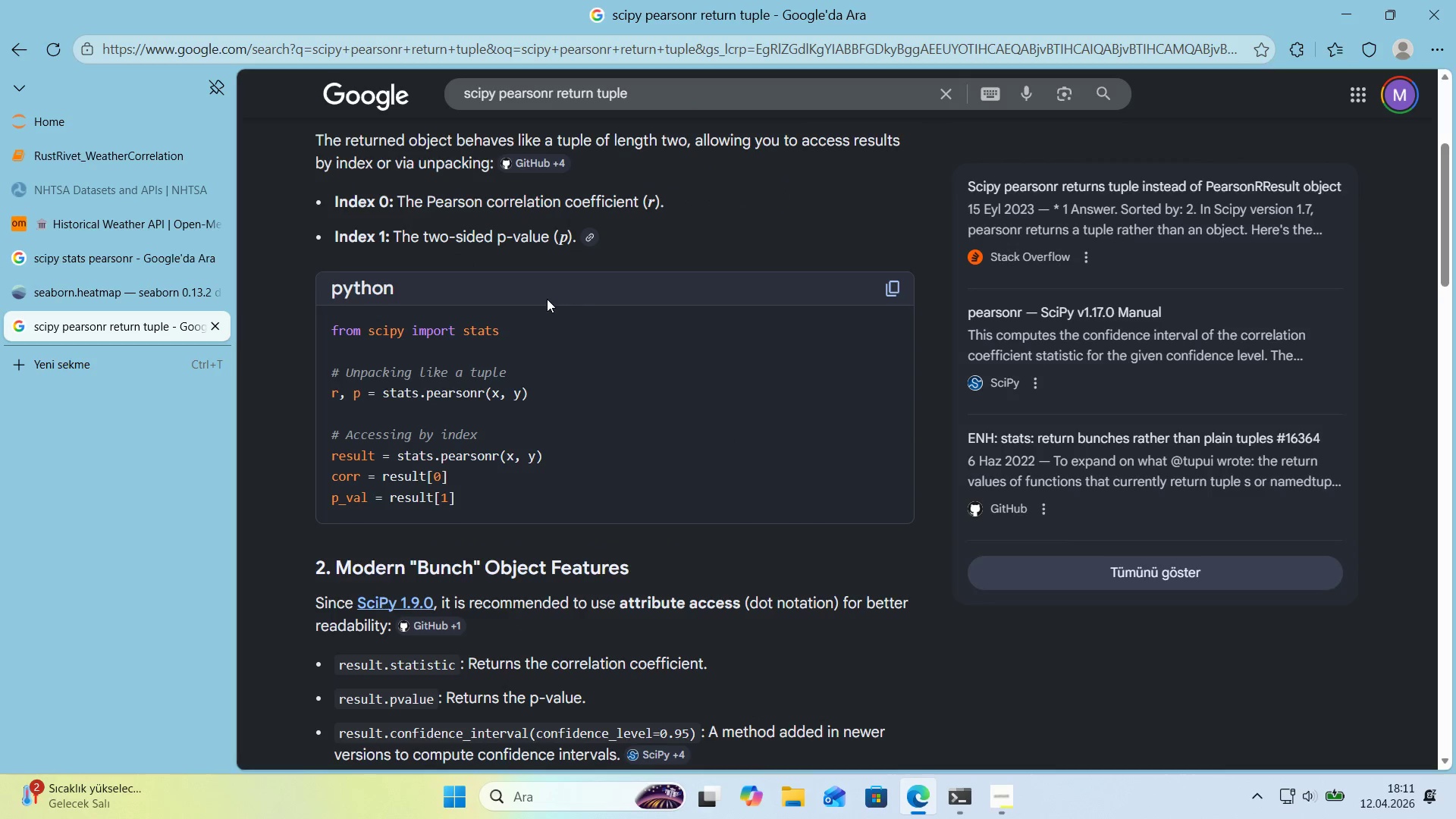 
scroll: coordinate [546, 300], scroll_direction: down, amount: 1.0
 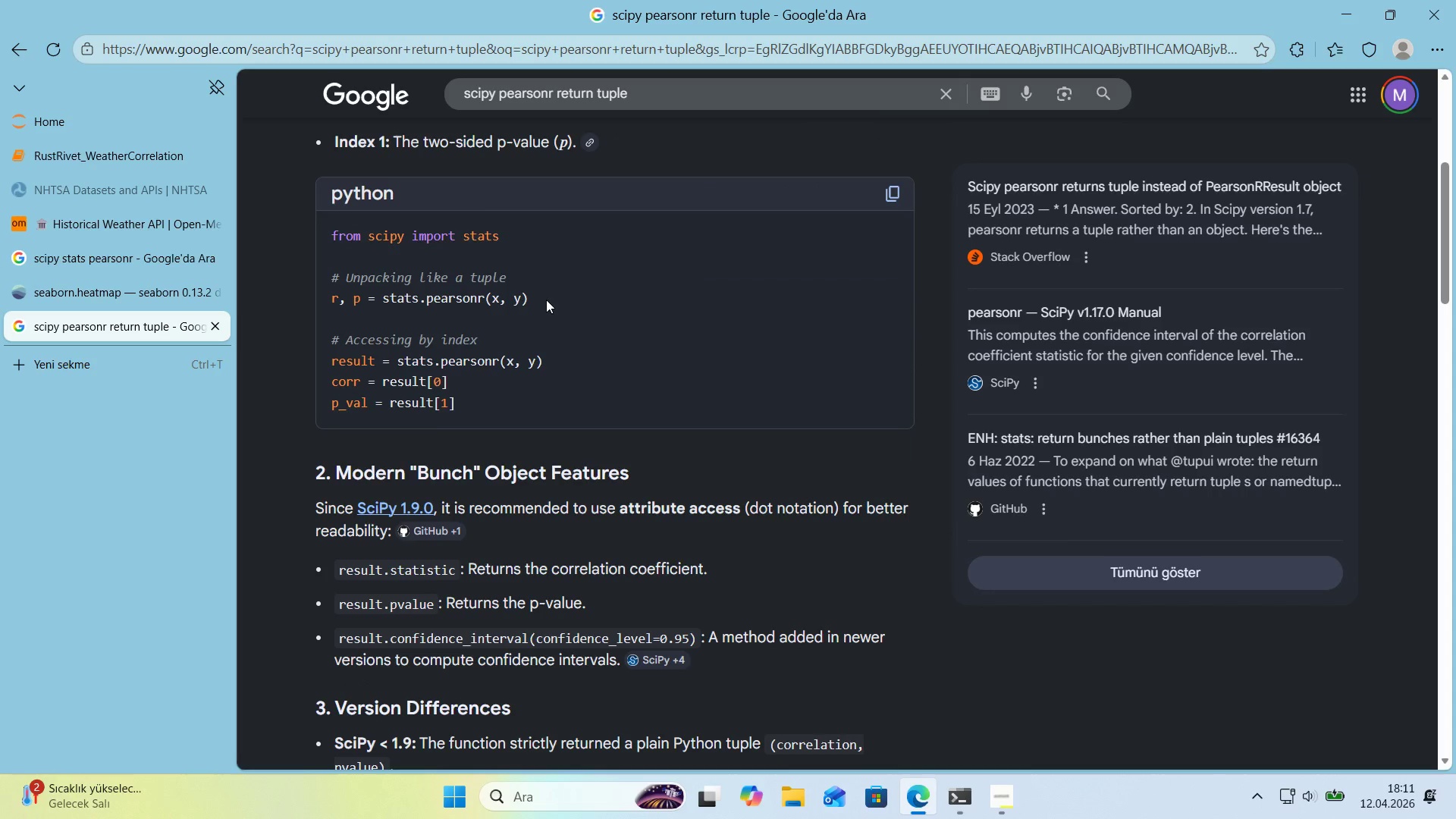 
scroll: coordinate [546, 300], scroll_direction: none, amount: 0.0
 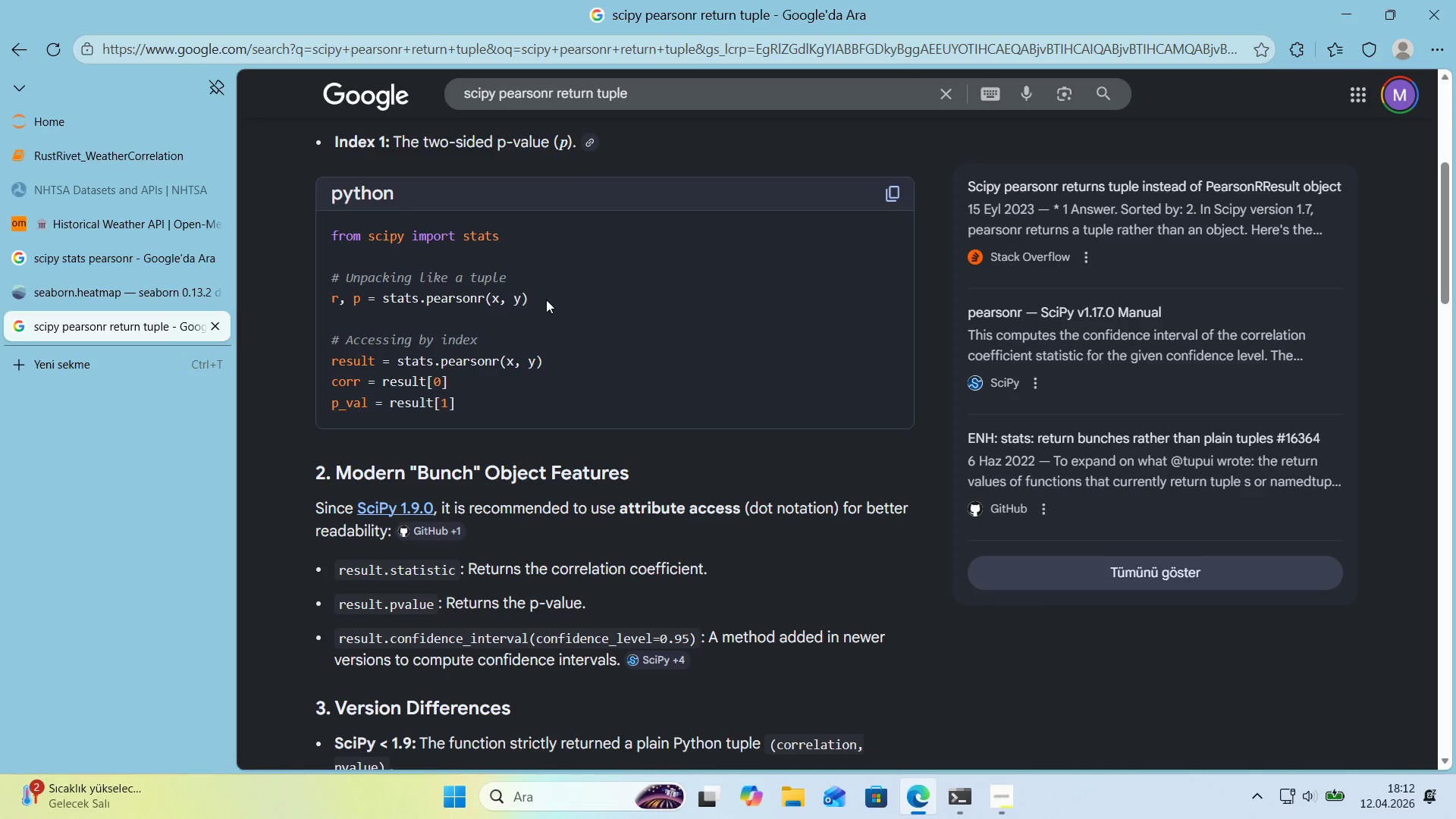 
wait(34.43)
 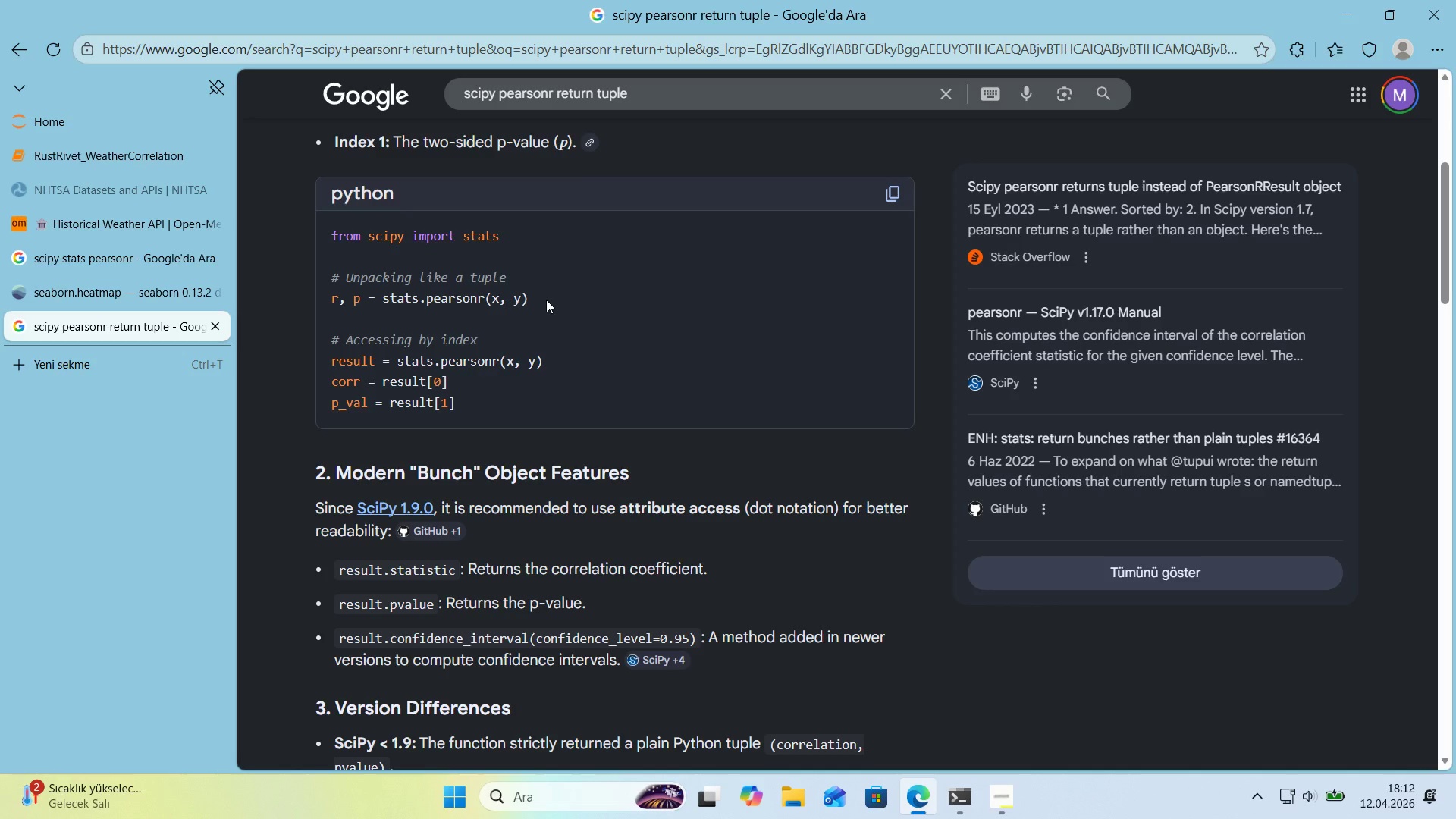 
left_click([103, 146])
 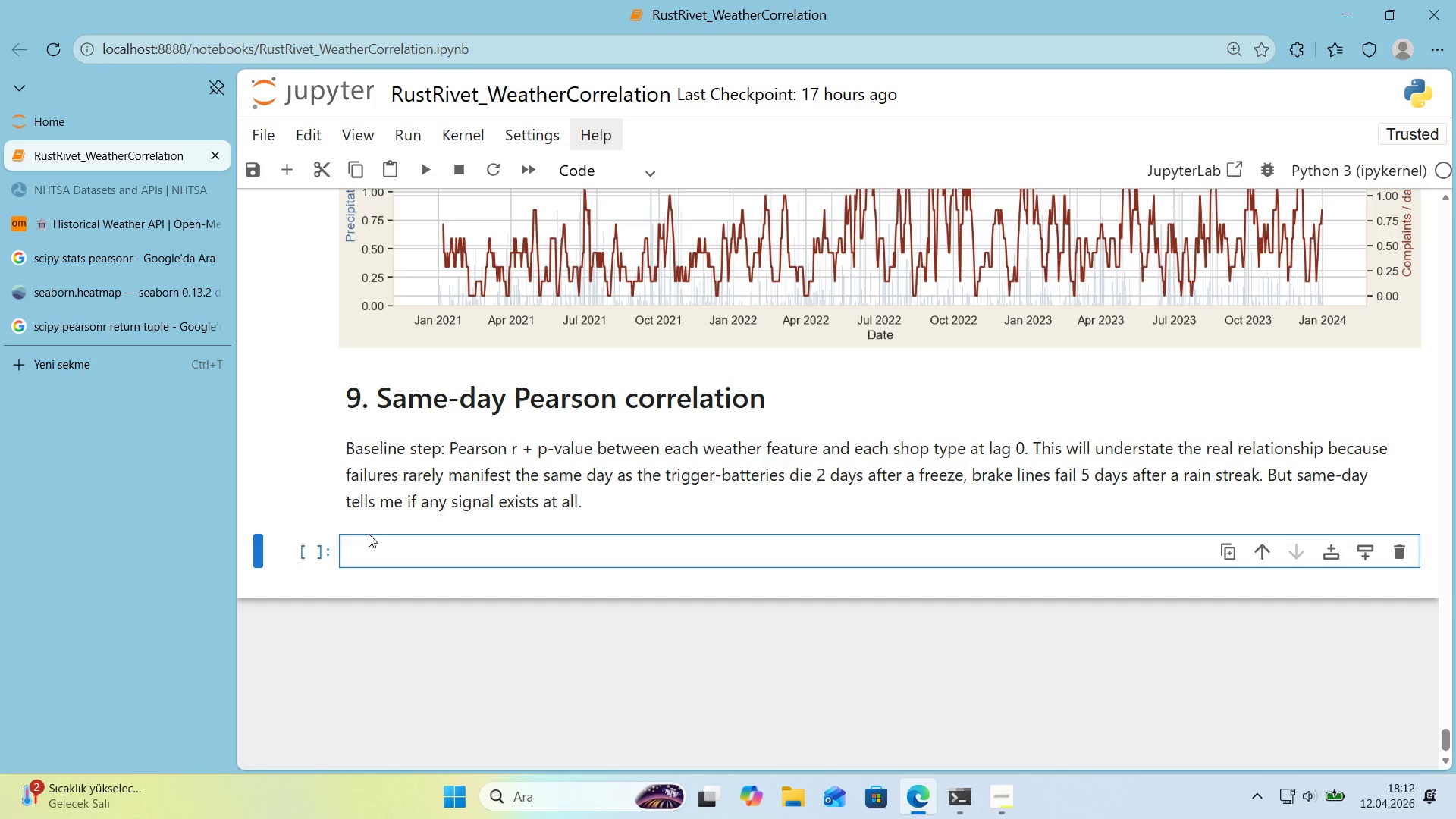 
left_click([367, 546])
 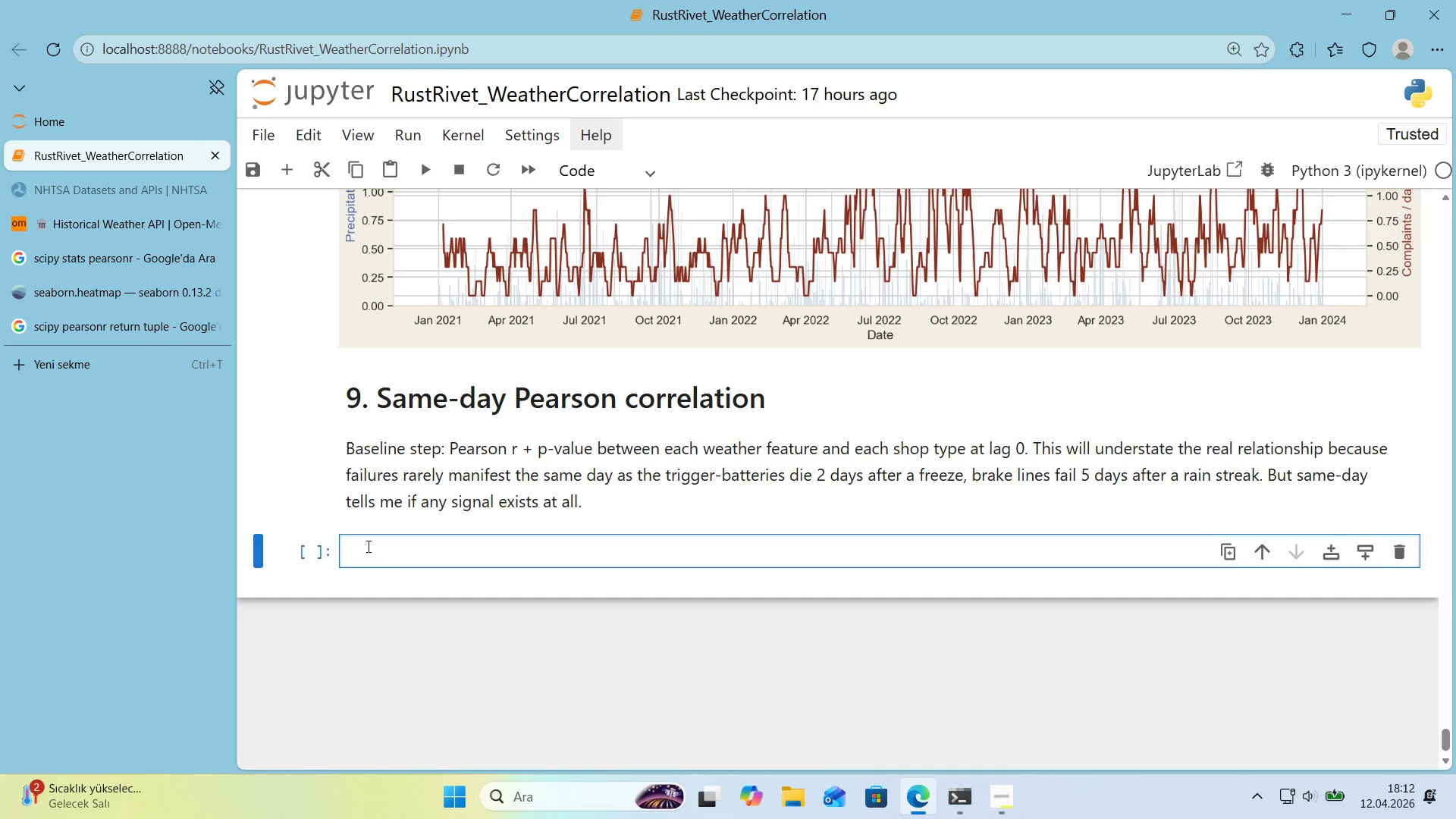 
type(weather_features ) )
 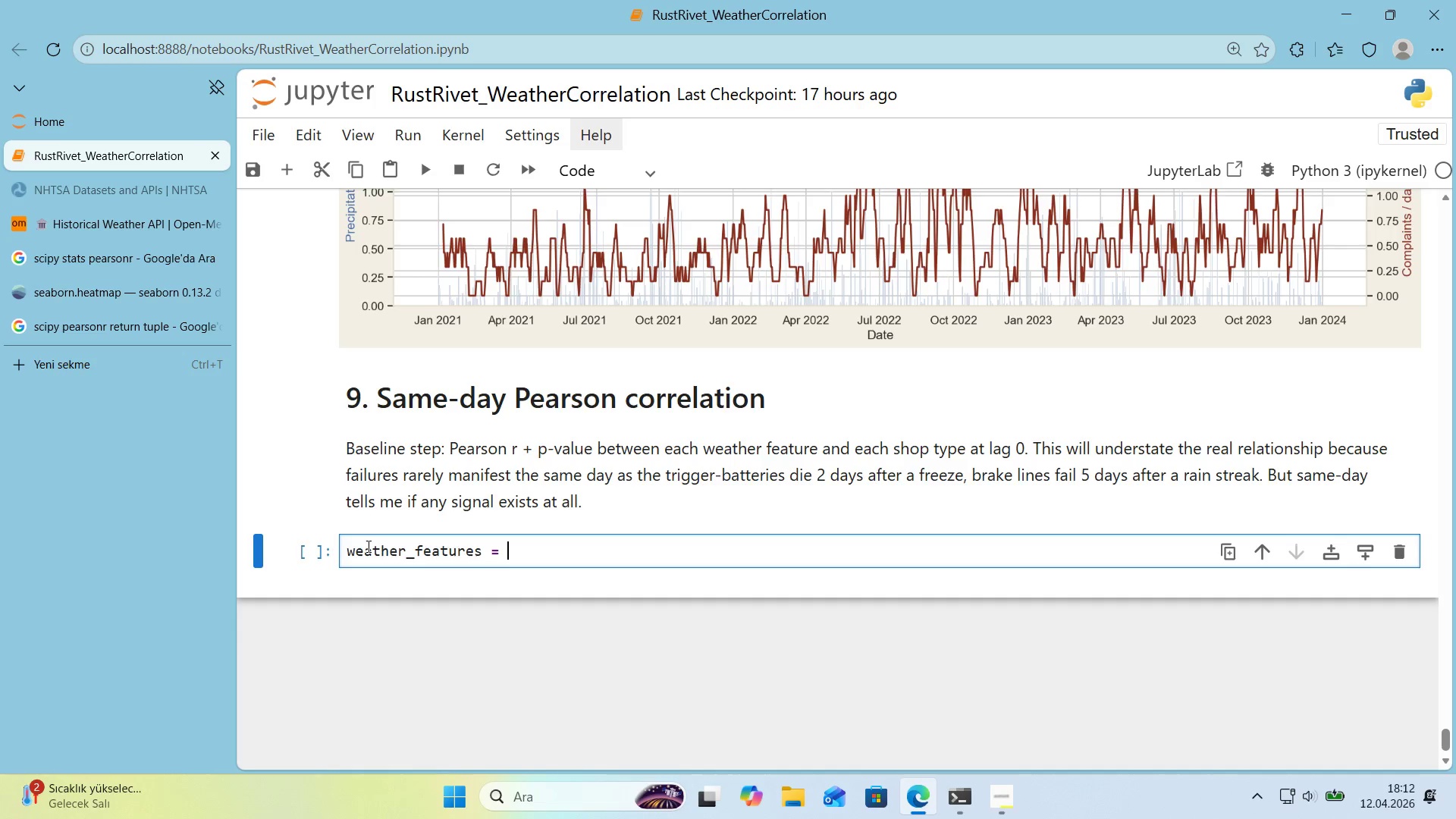 
key(Alt+Control+8)
 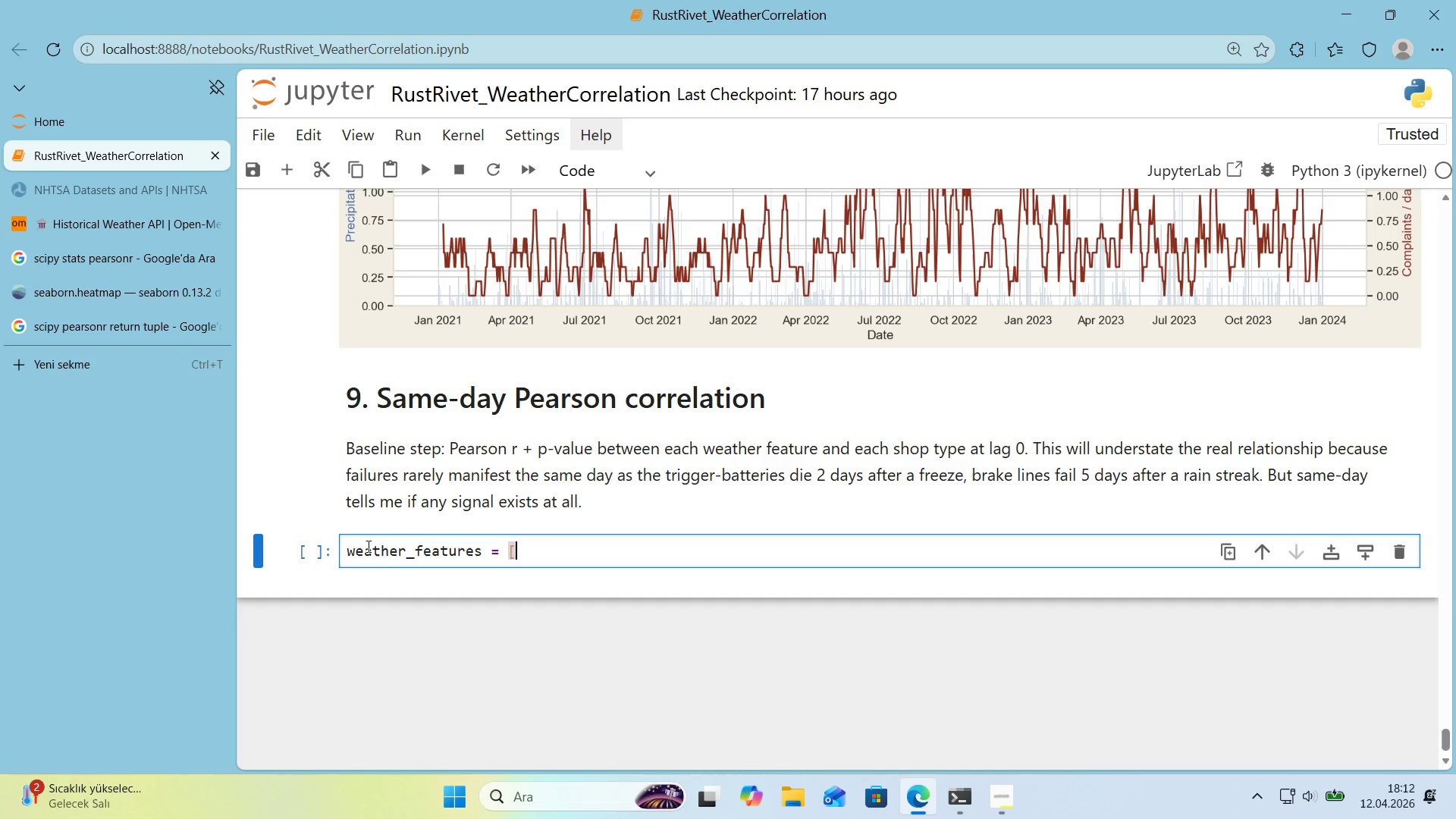 
key(Alt+Control+9)
 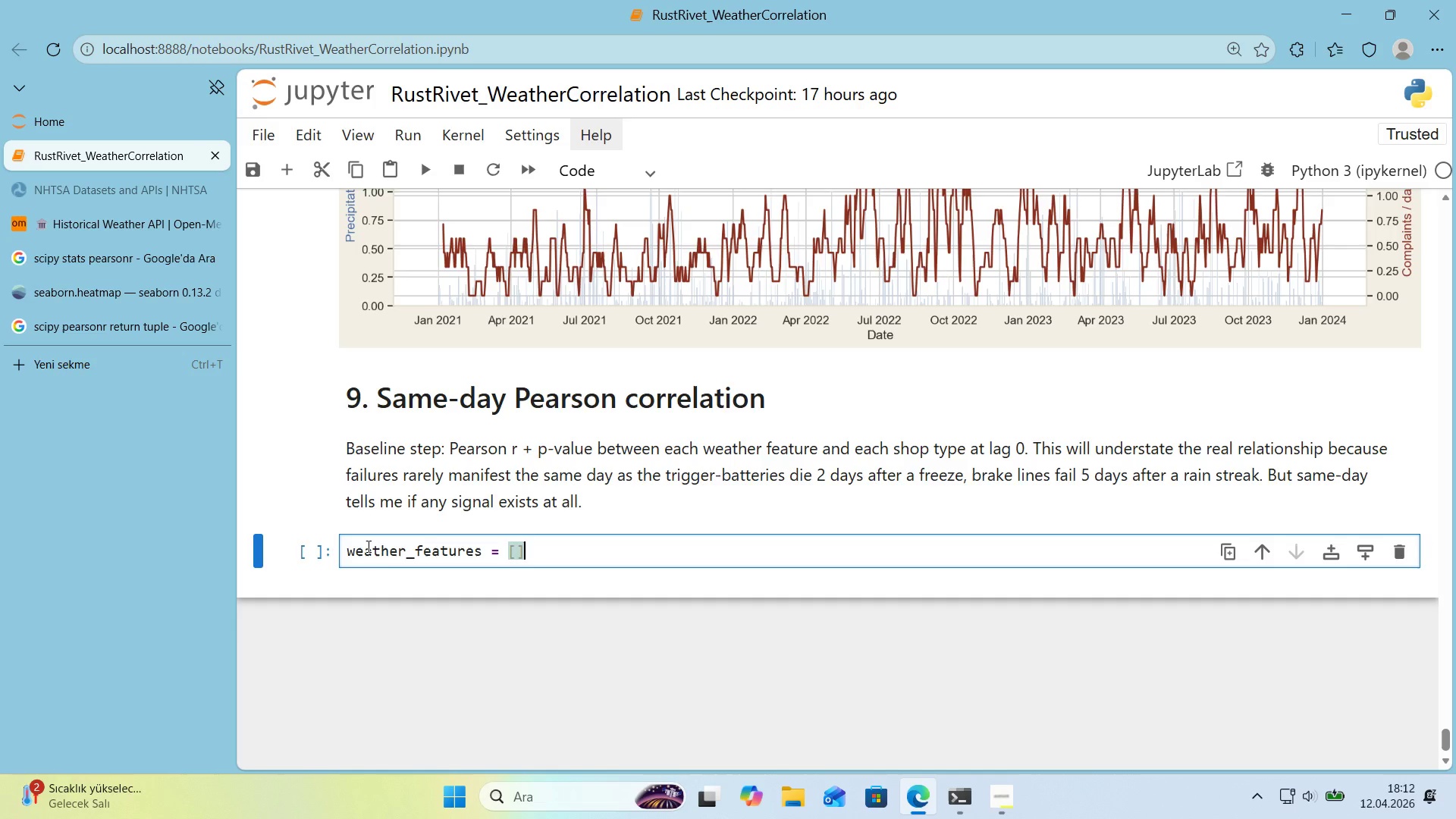 
key(ArrowLeft)
 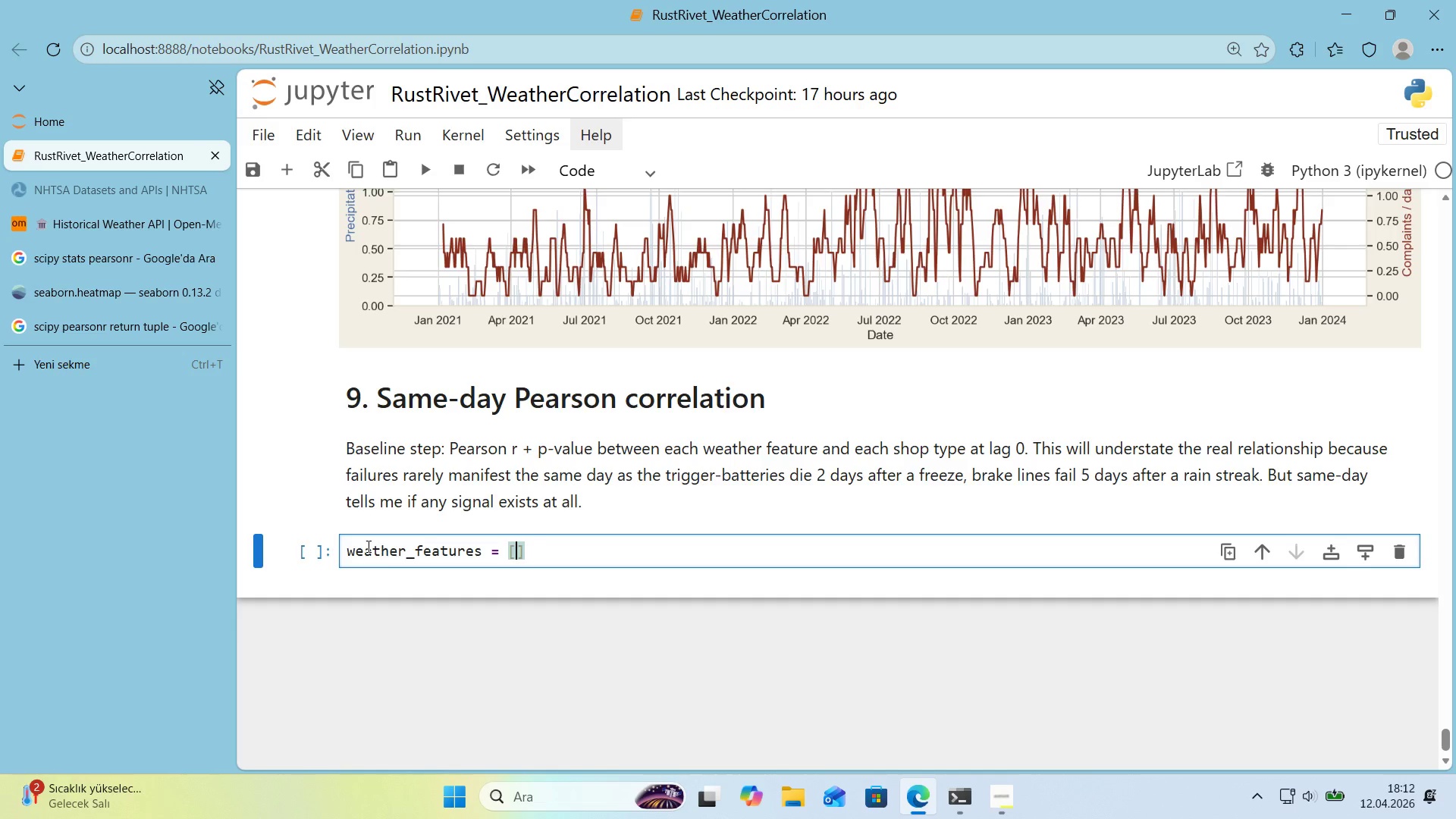 
type(@@)
 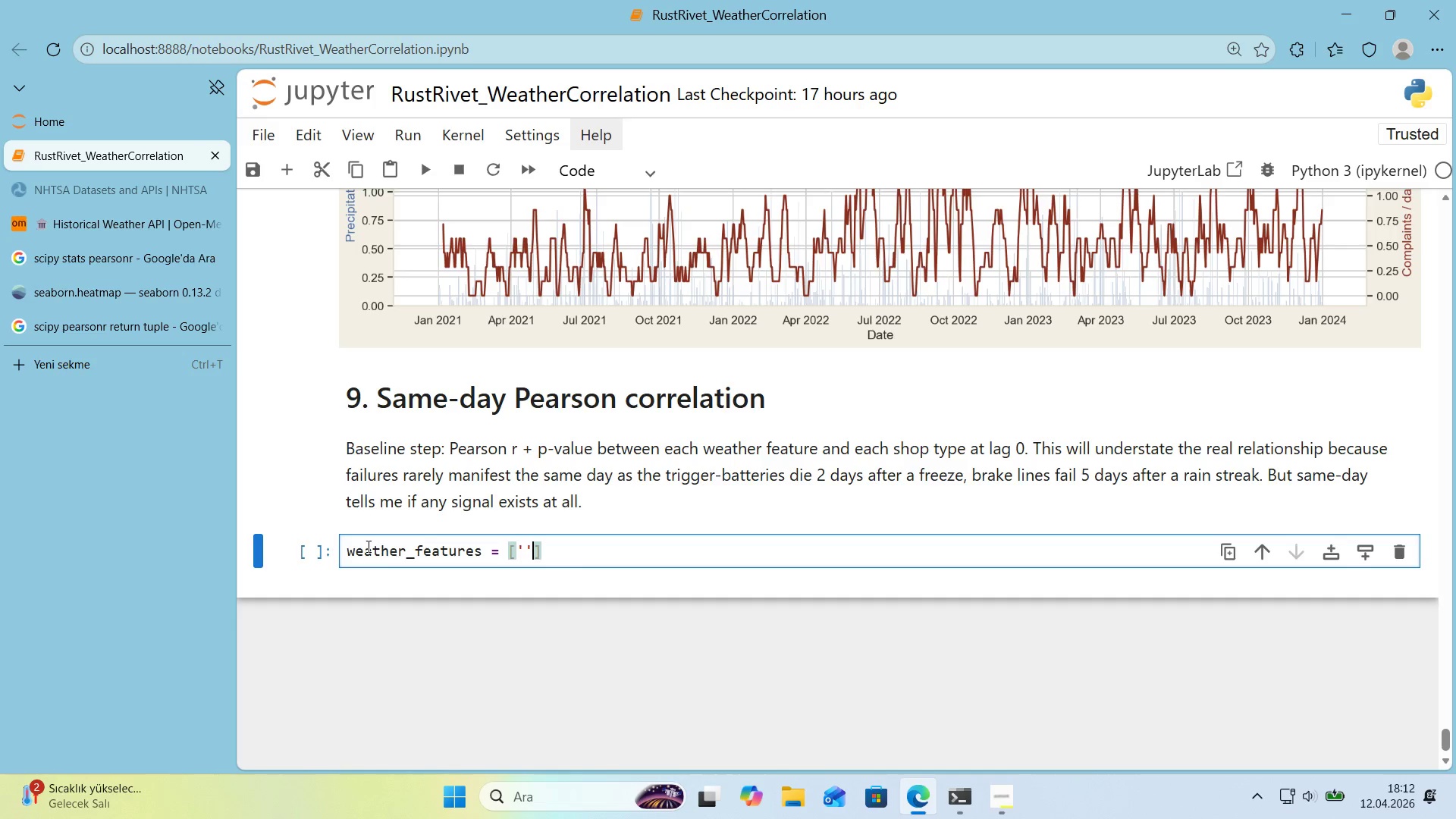 
key(ArrowLeft)
 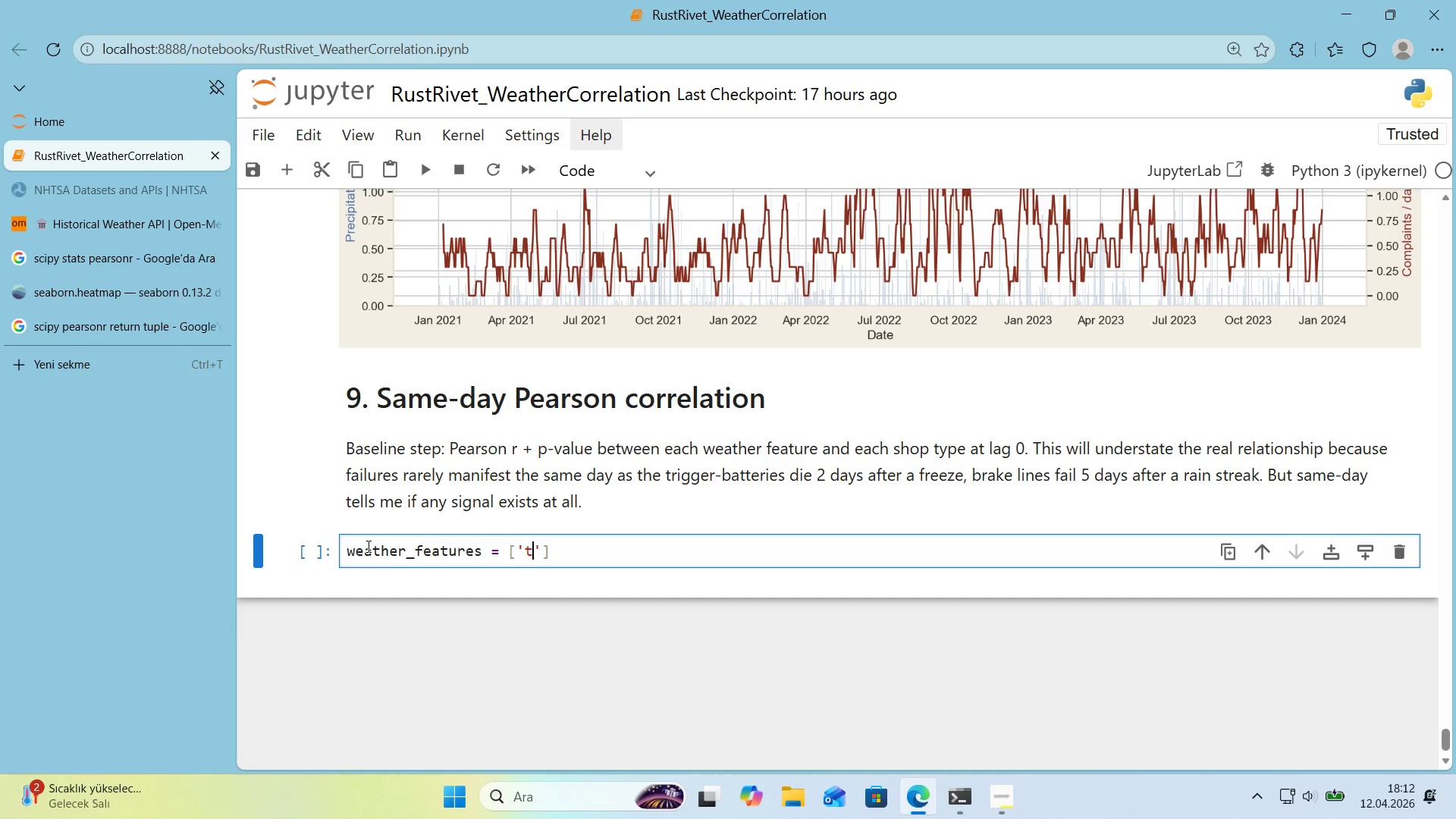 
type(temp_h'gh_f)
 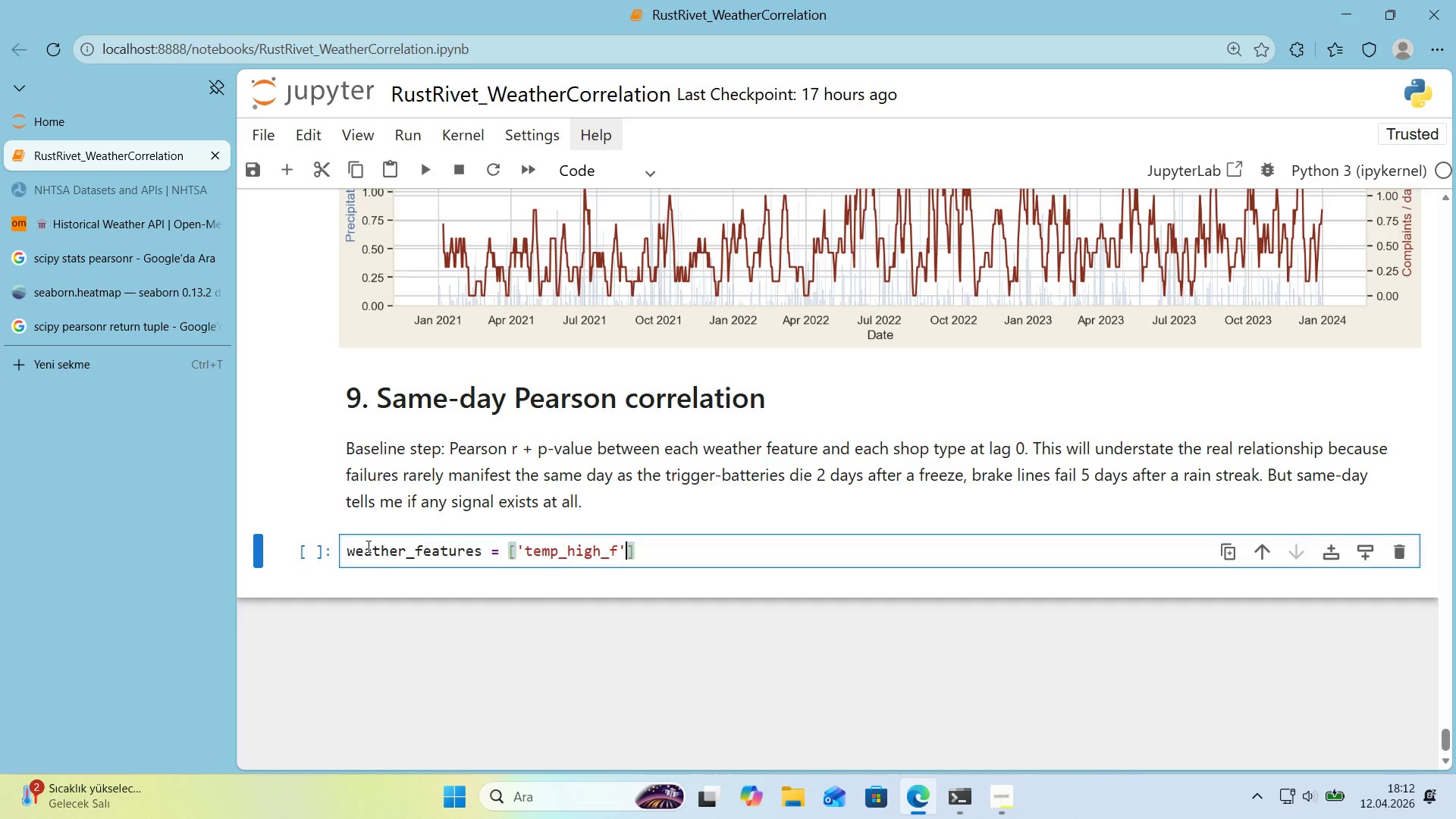 
 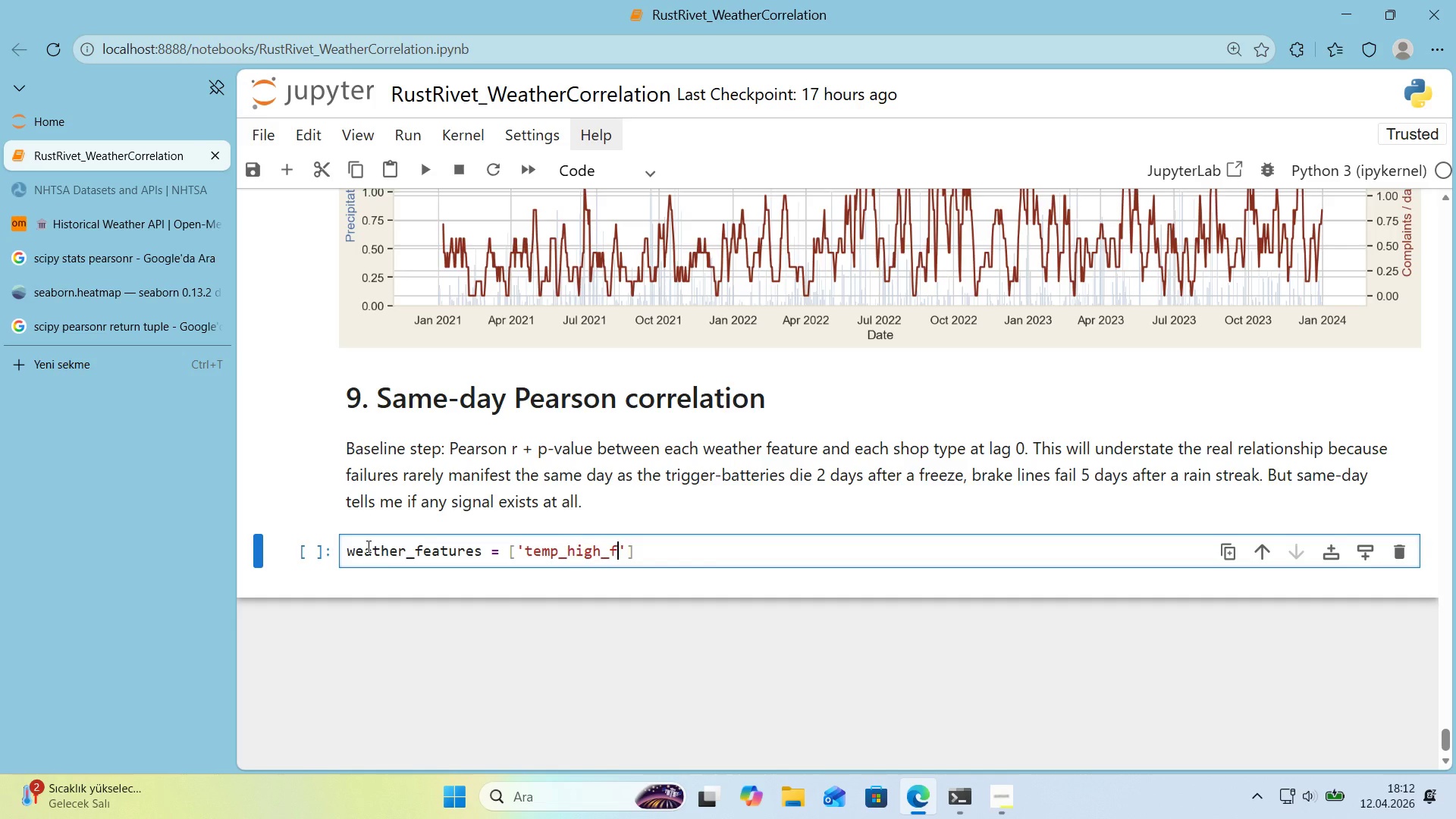 
key(ArrowRight)
 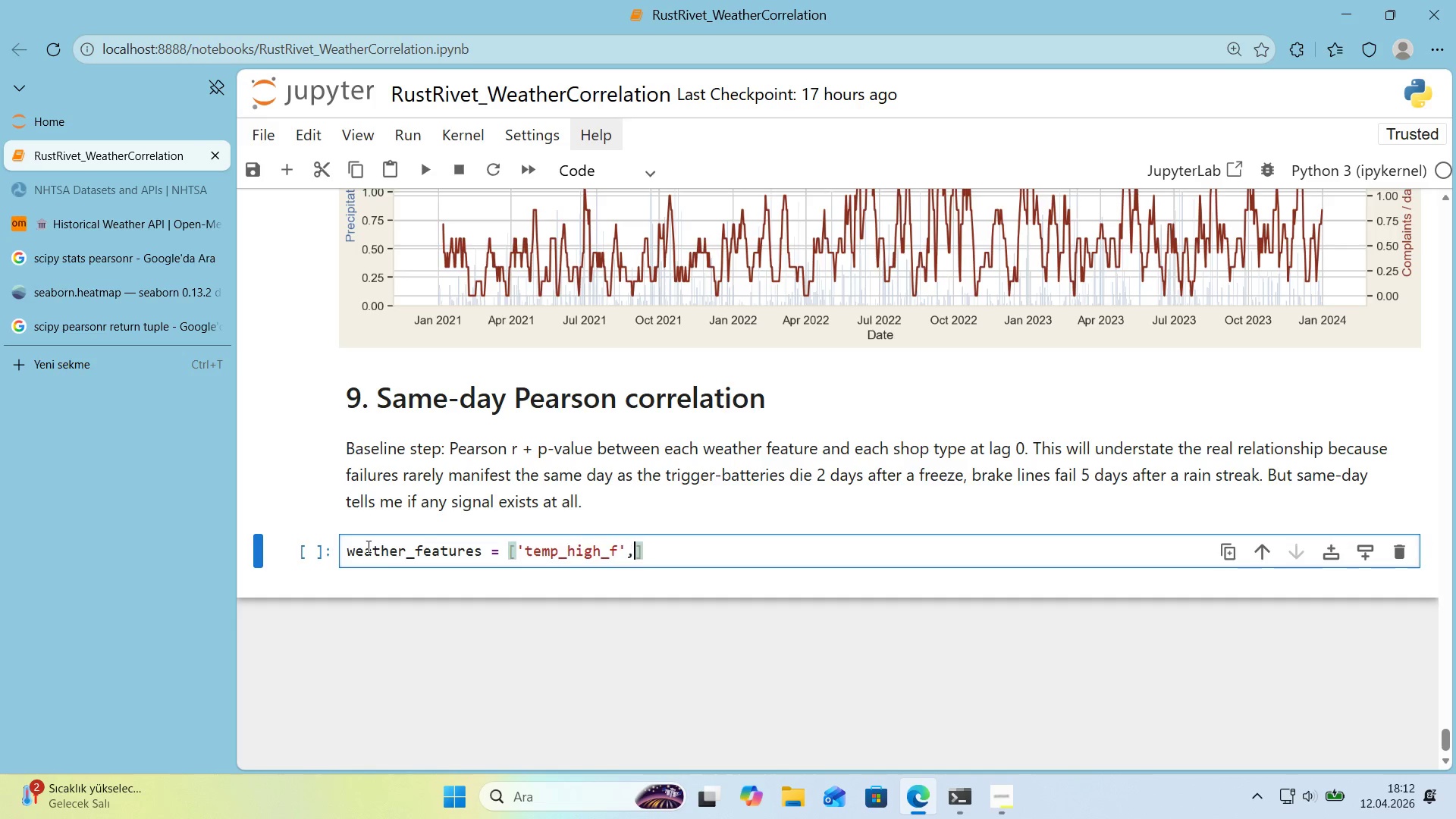 
type(, @@)
 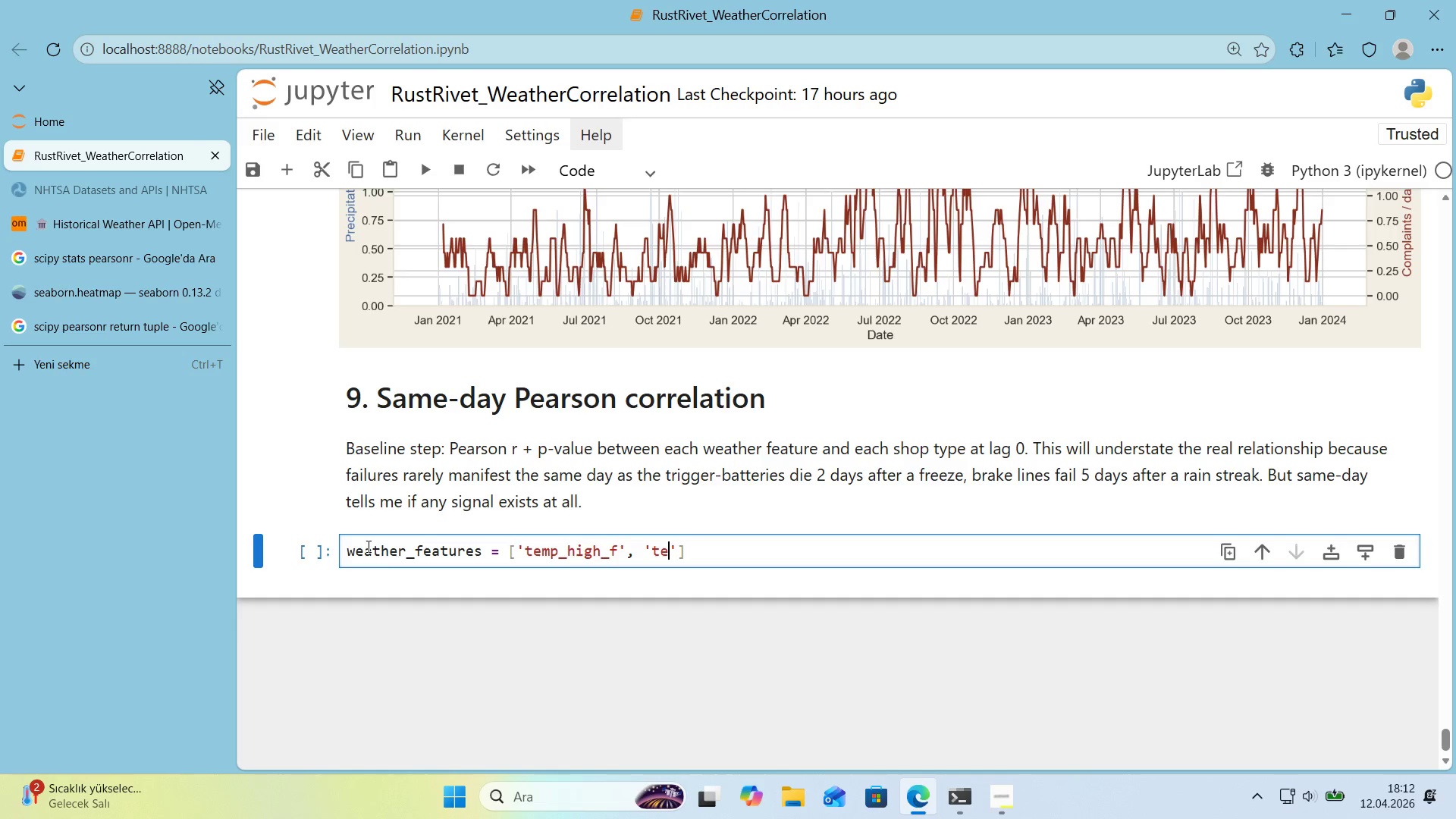 
 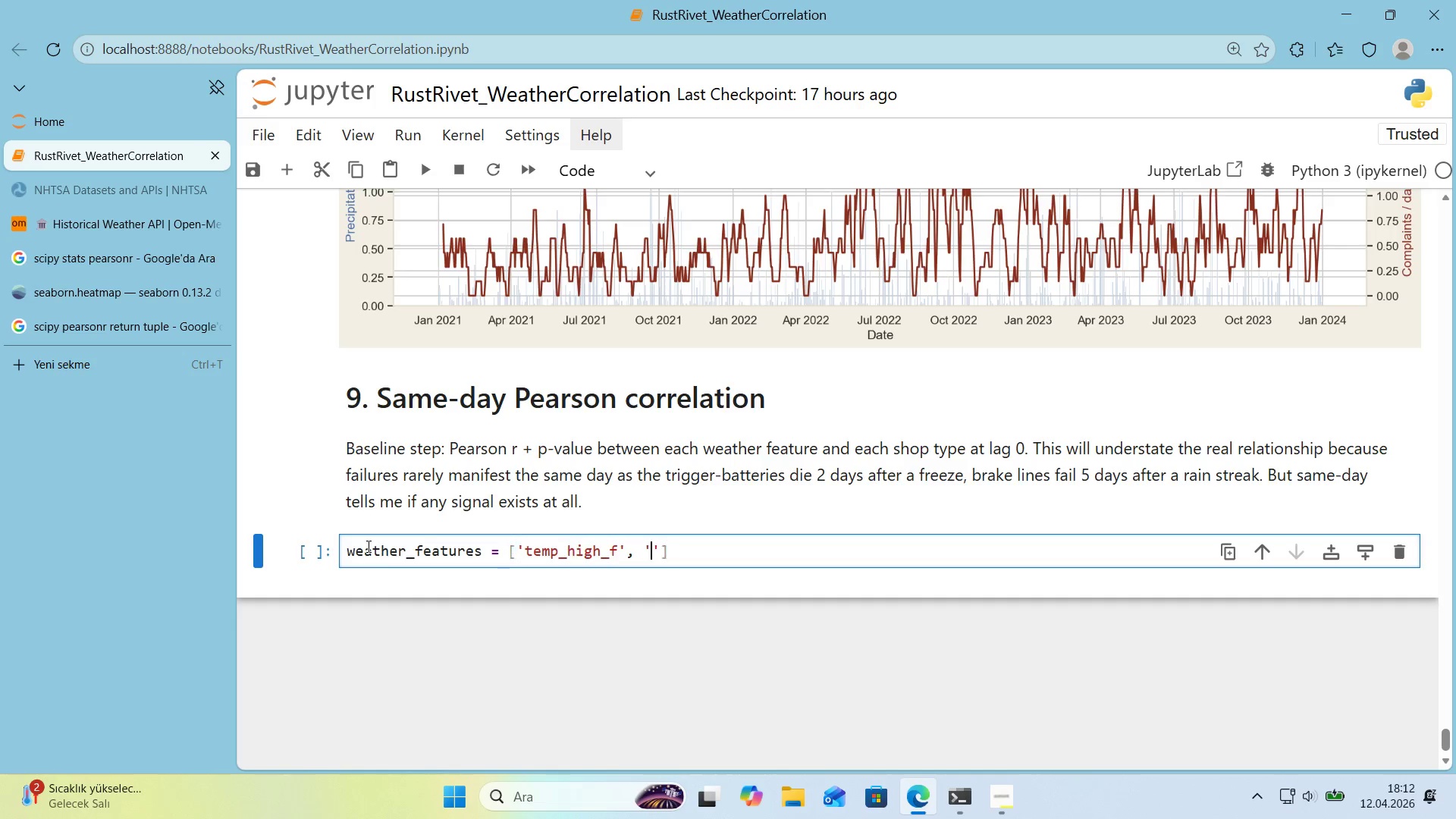 
key(ArrowLeft)
 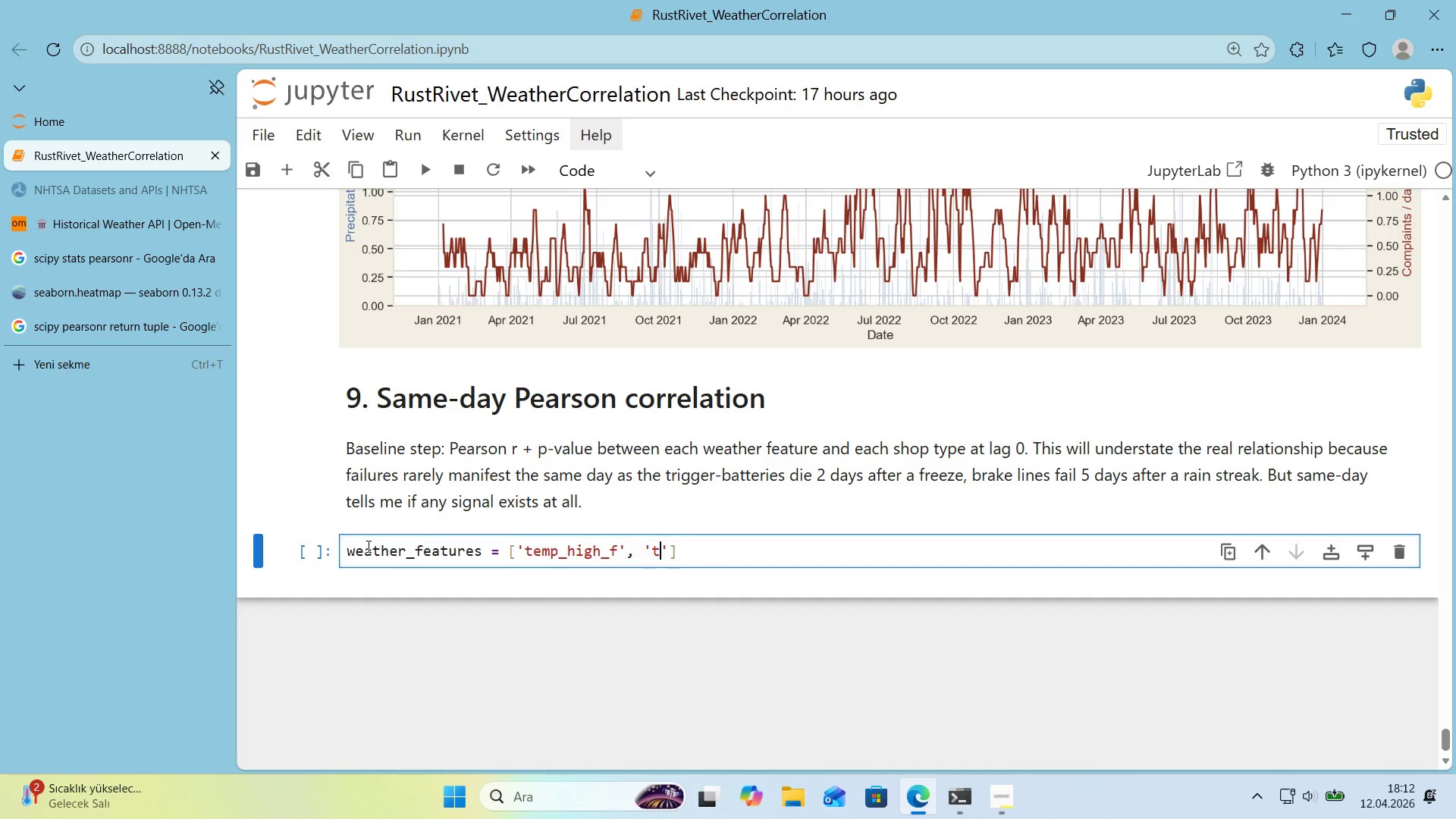 
type(temp_low_f)
 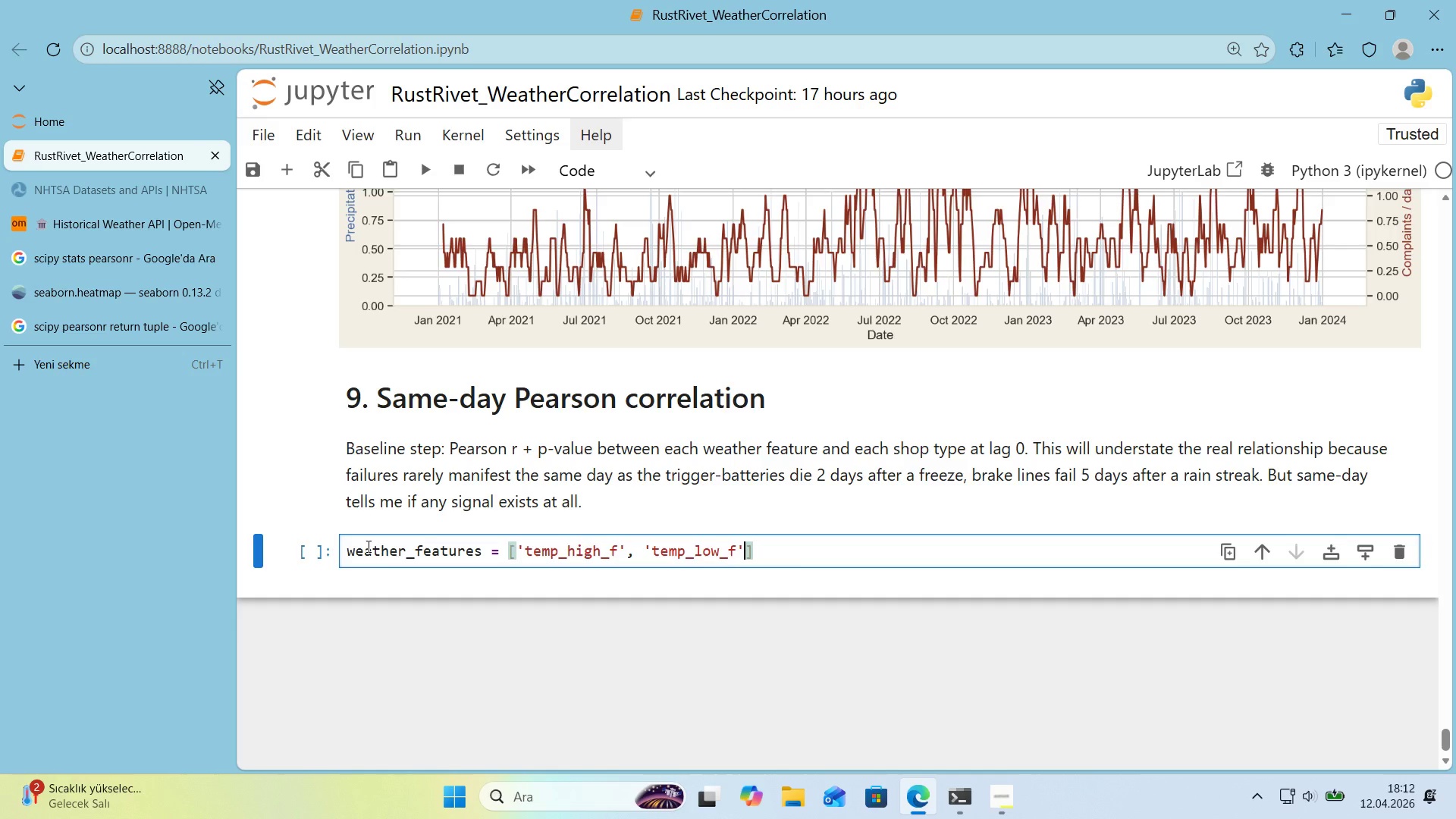 
 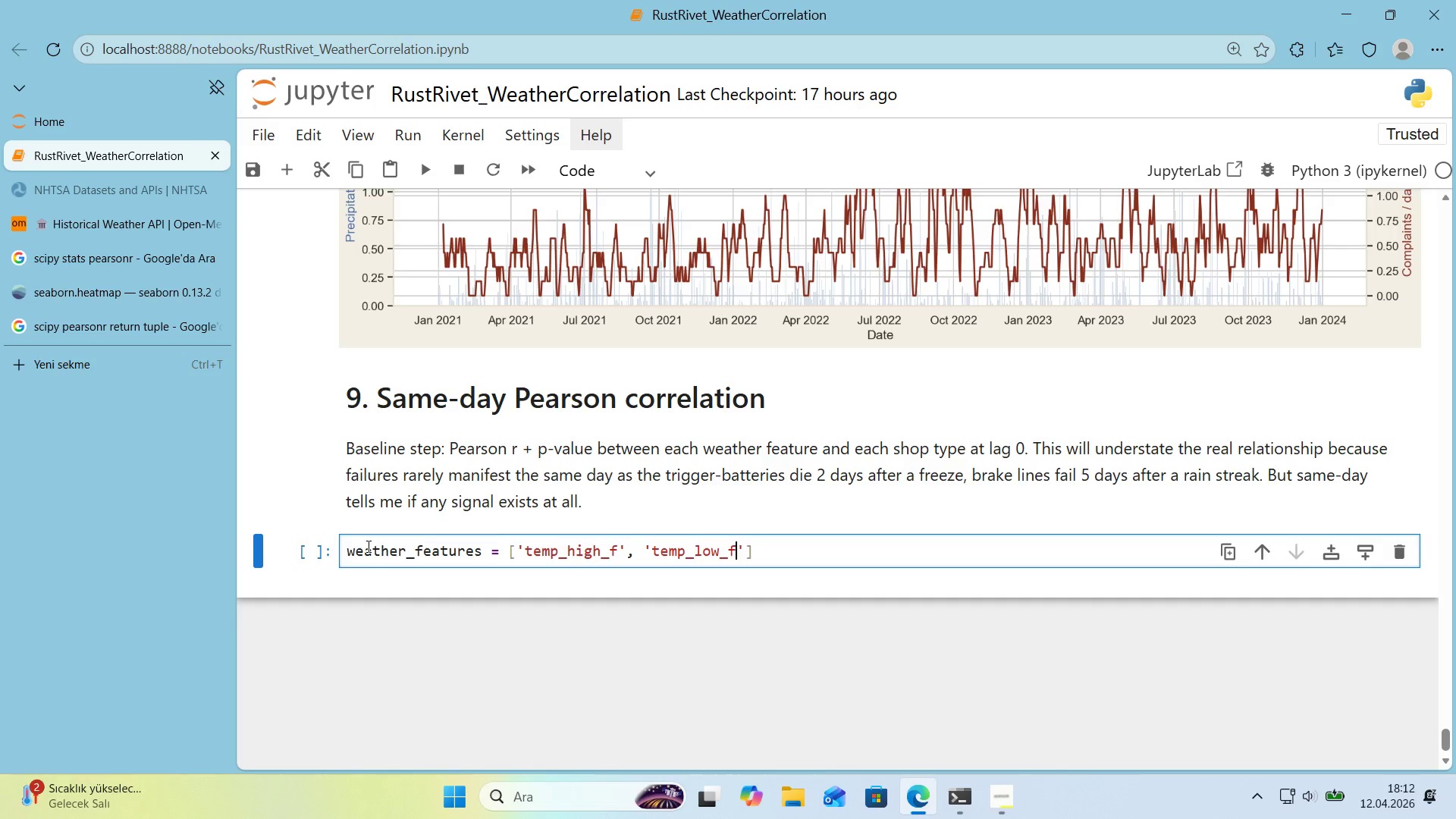 
key(ArrowRight)
 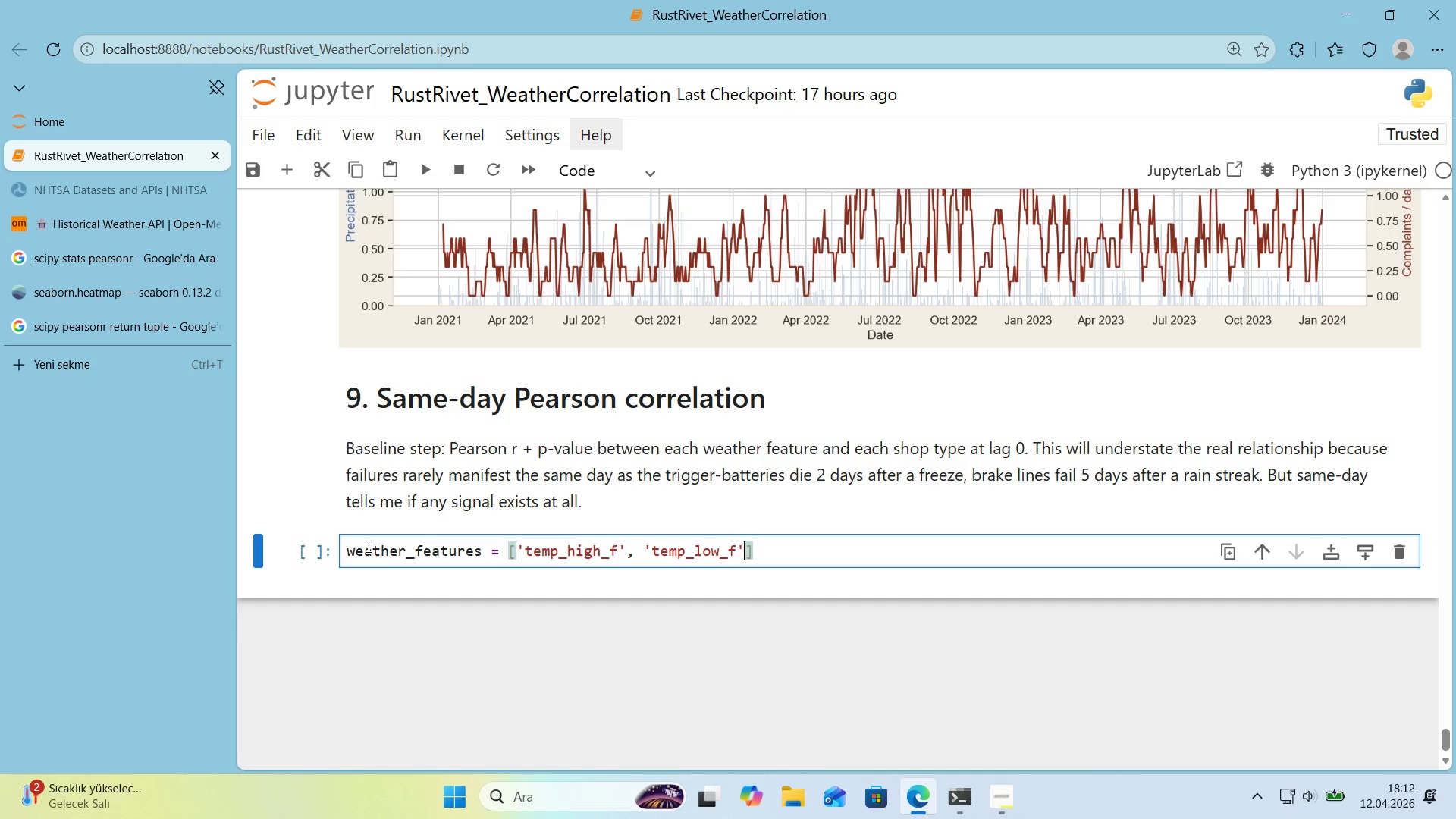 
type(, @@)
 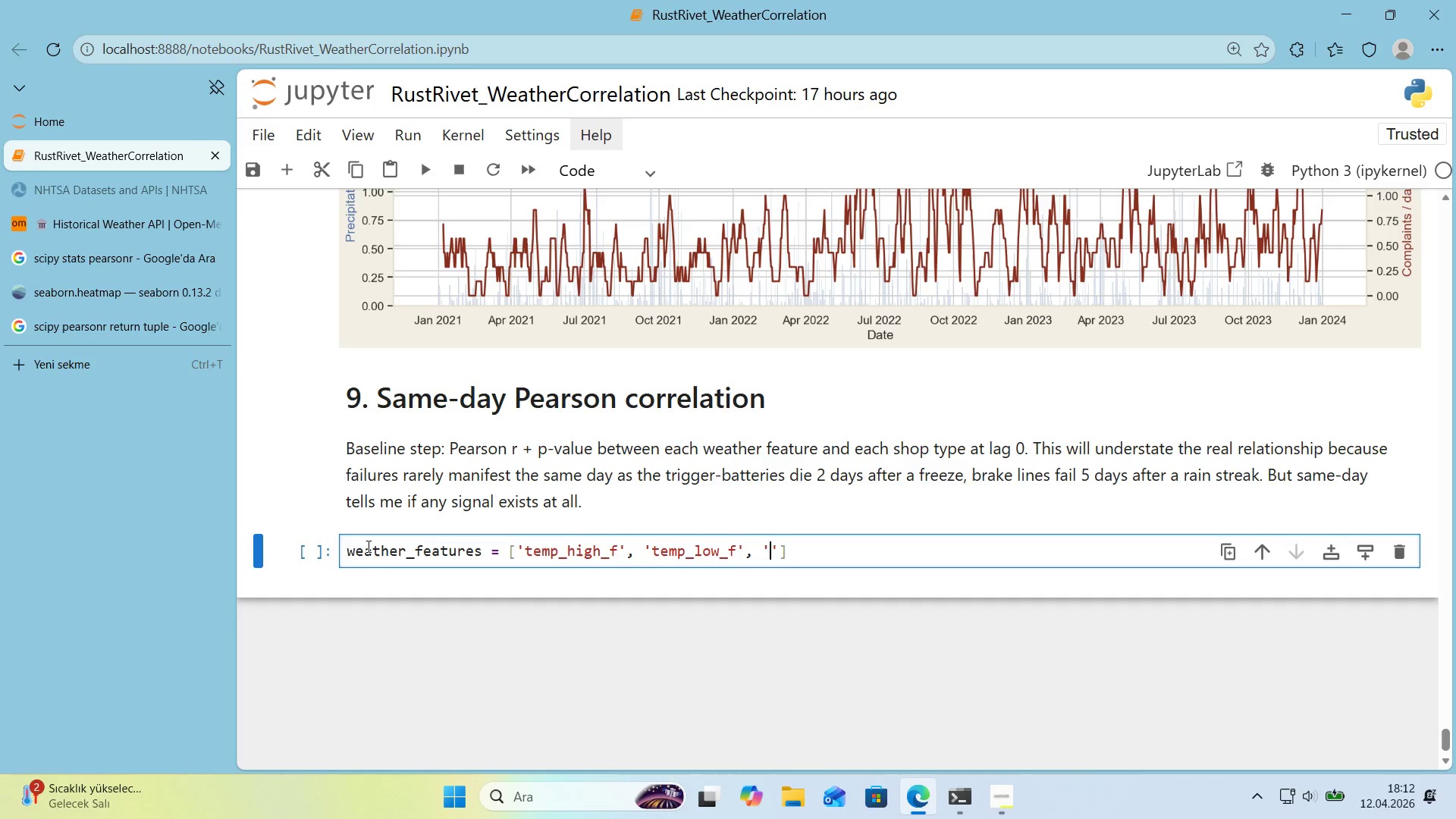 
 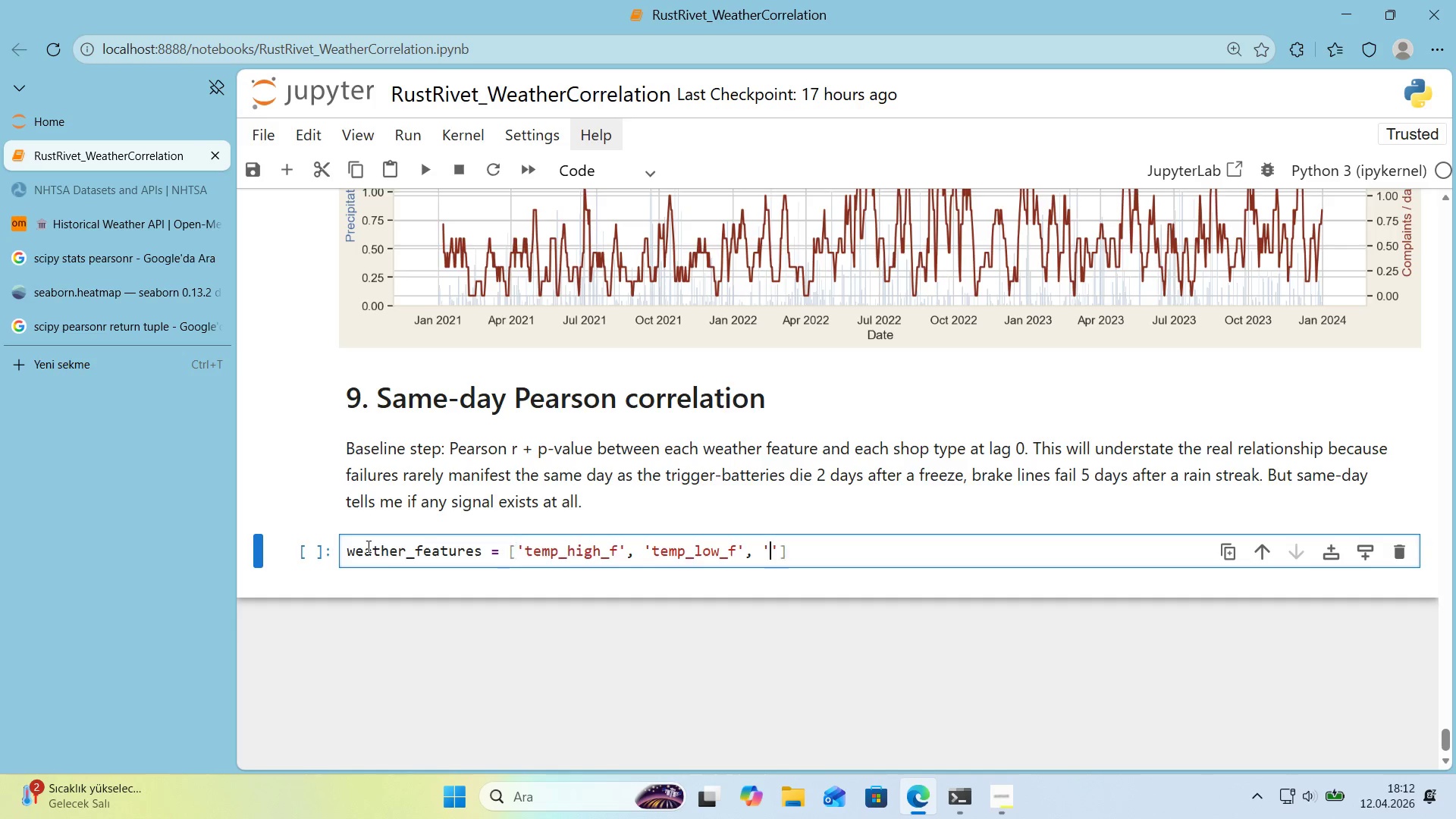 
key(ArrowLeft)
 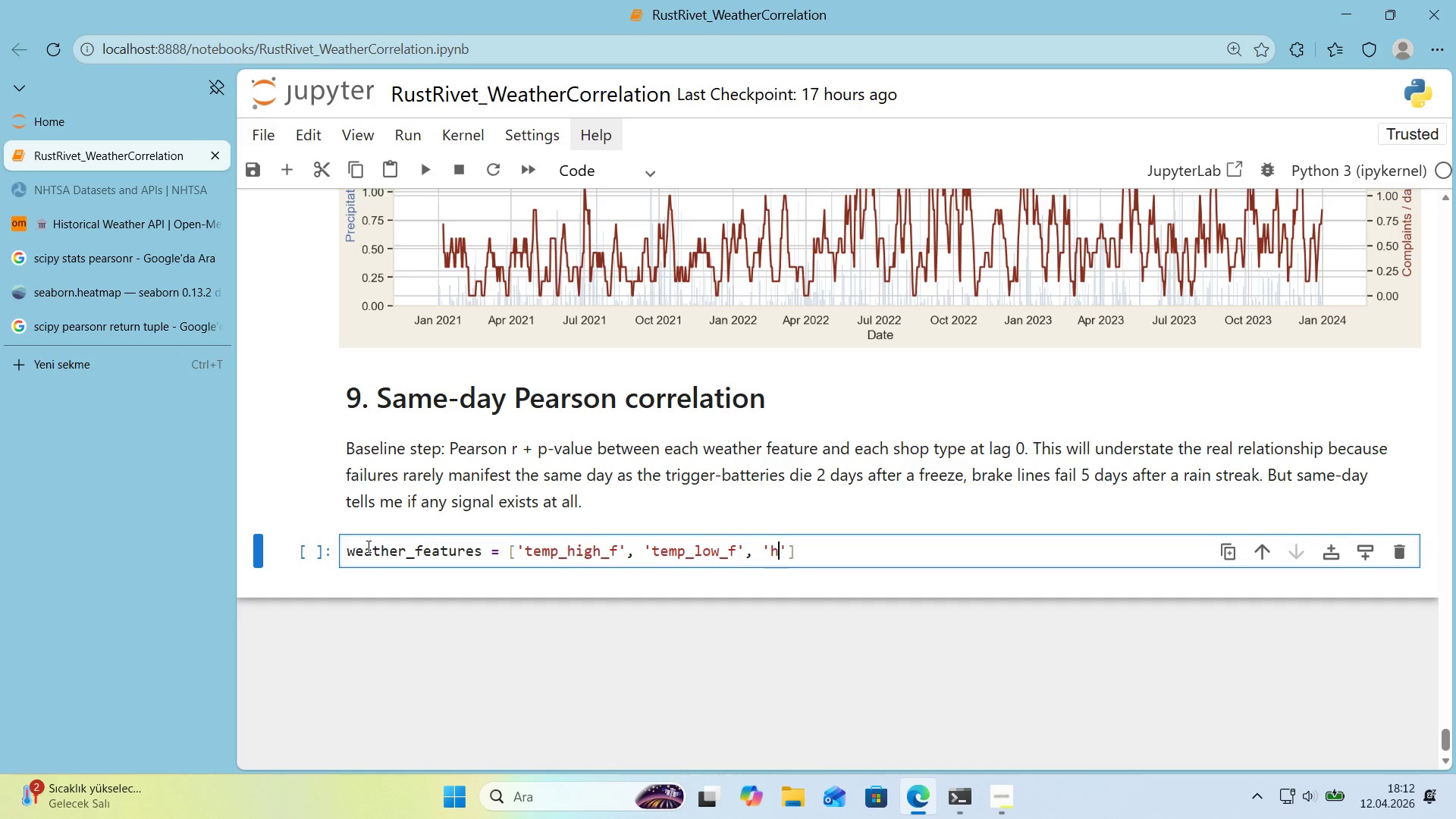 
type(hum'd'ty_pct)
 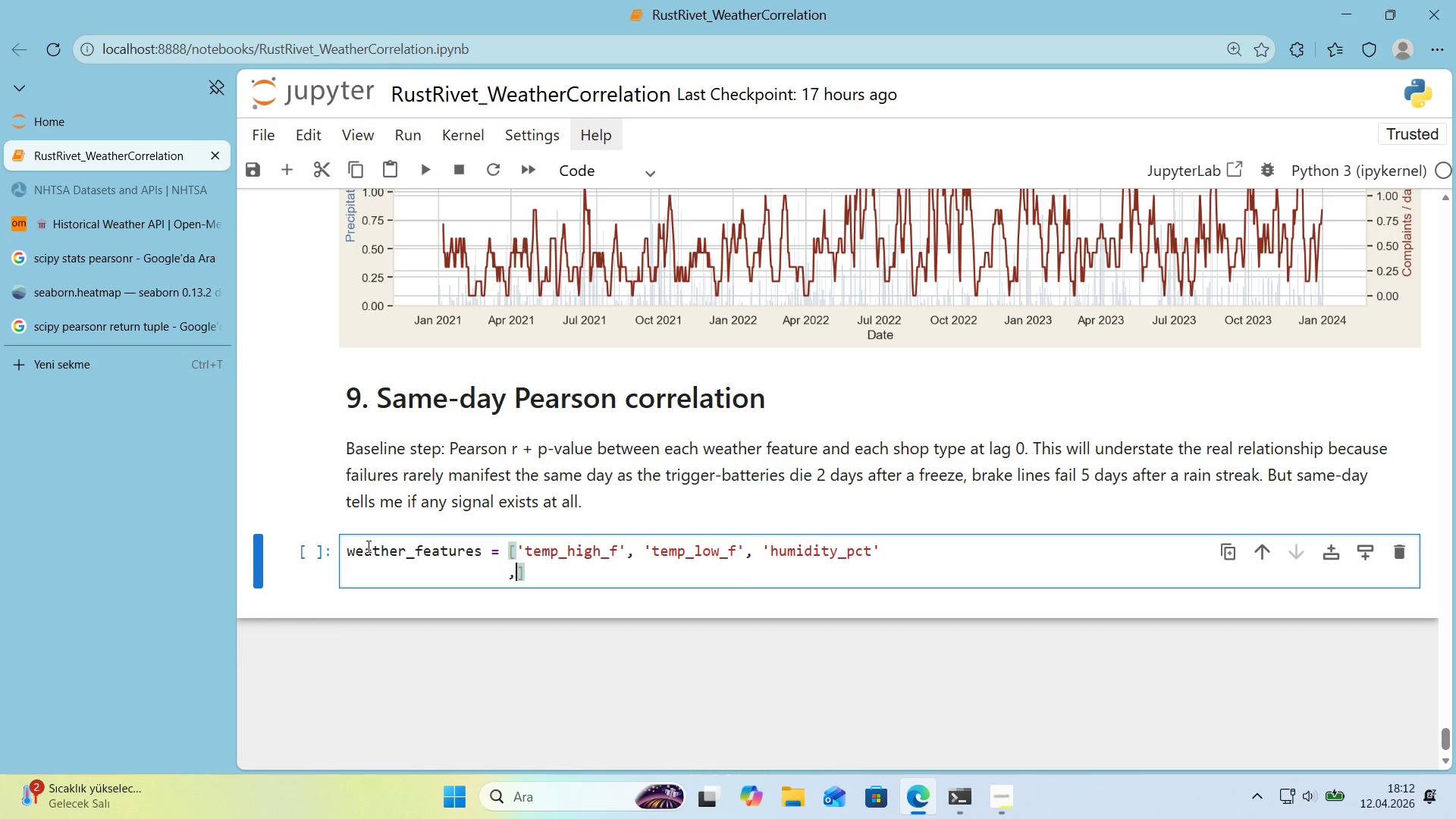 
 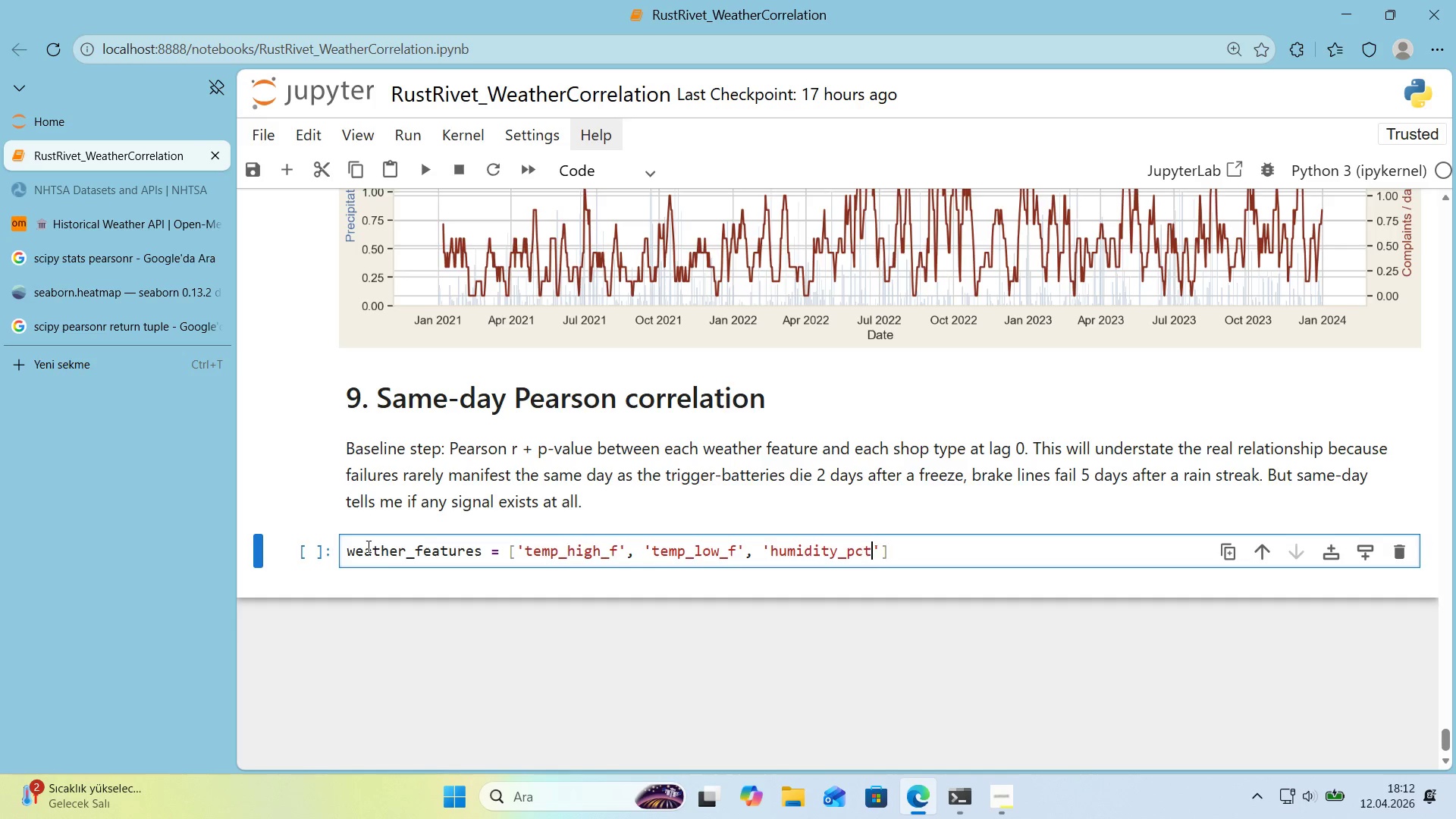 
key(ArrowRight)
 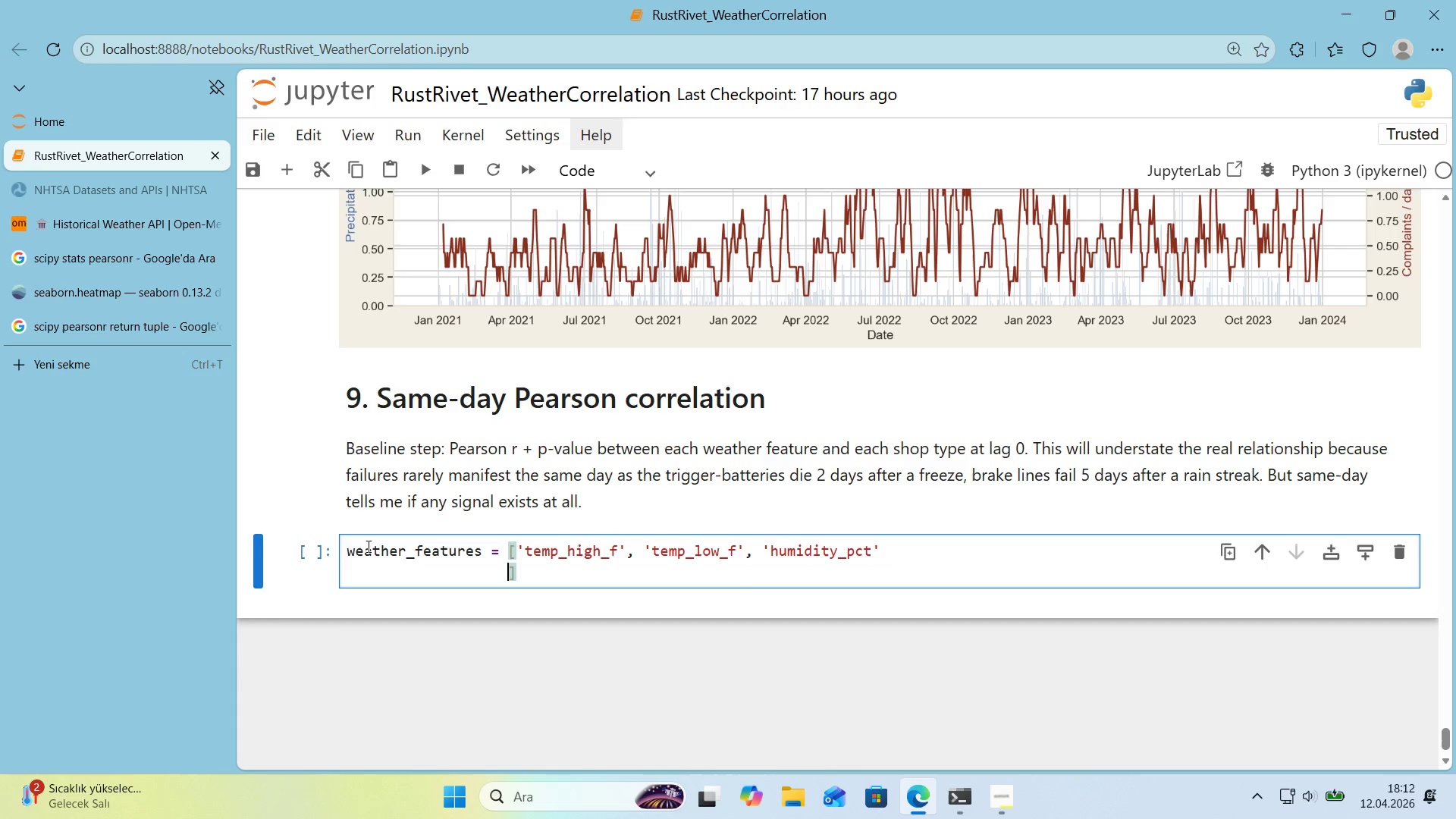 
key(Enter)
 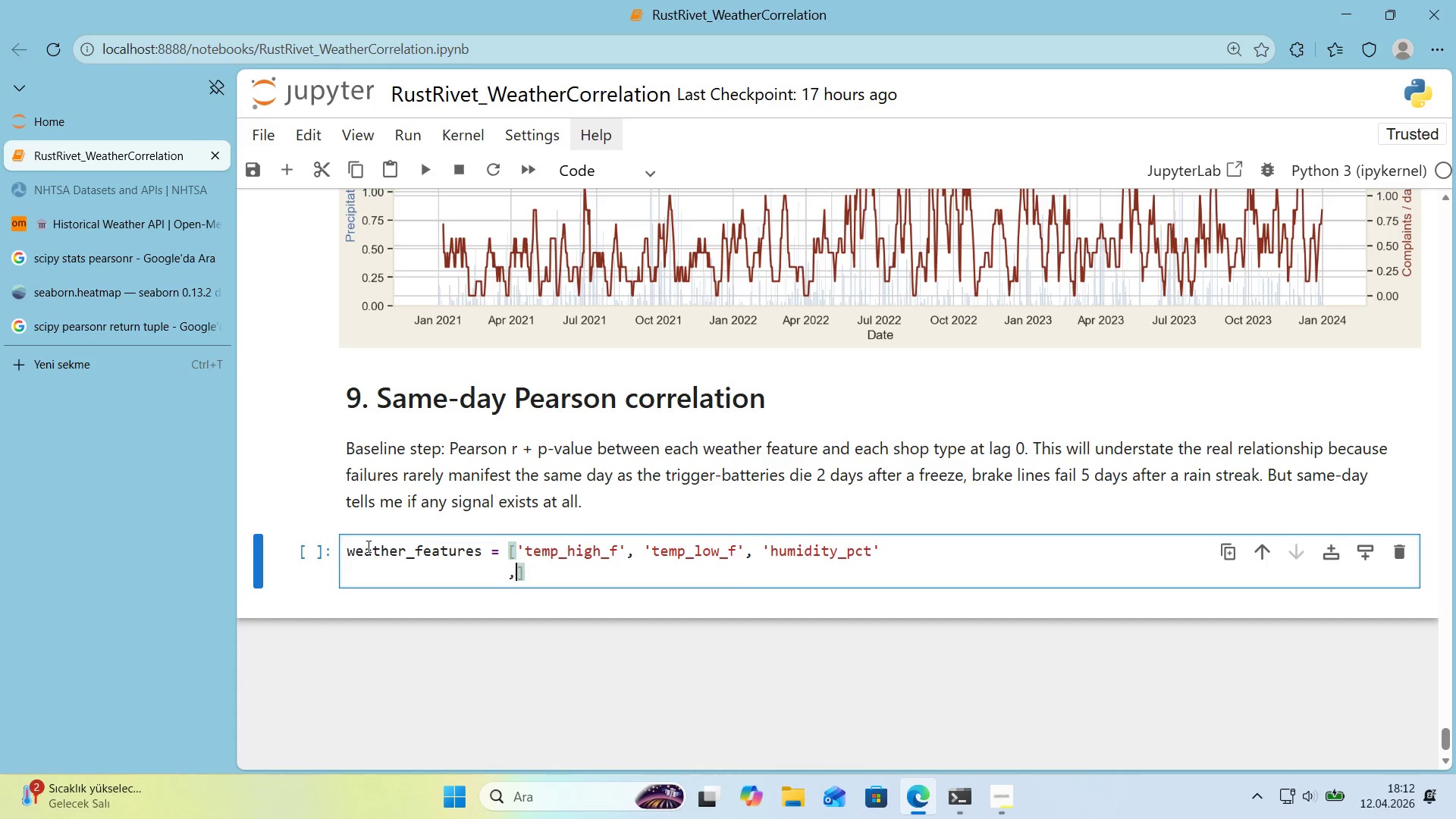 
type(,)
key(Backspace)
key(Backspace)
key(Backspace)
key(Backspace)
key(Backspace)
key(Backspace)
key(Backspace)
type(, @@)
 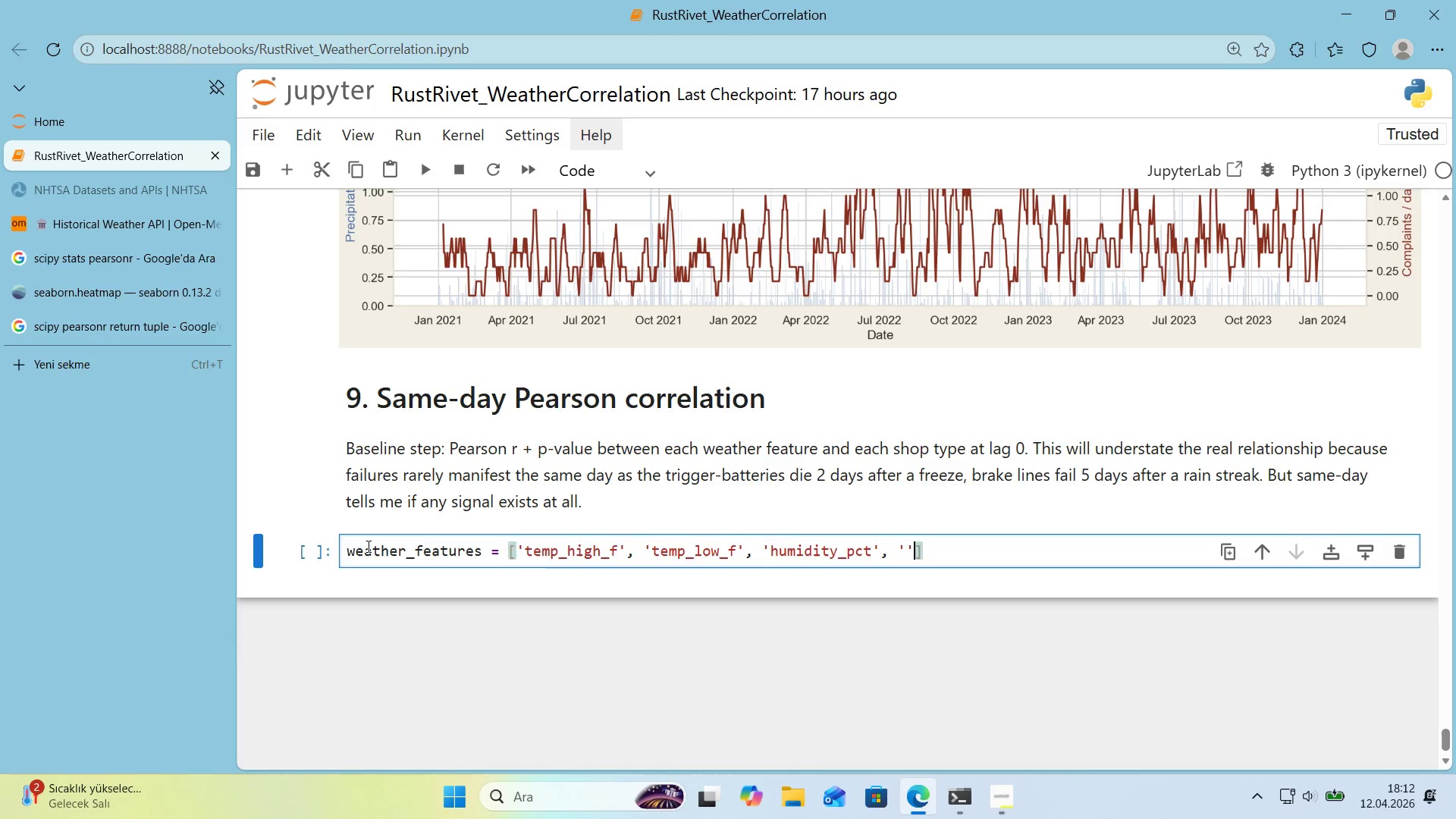 
key(ArrowLeft)
 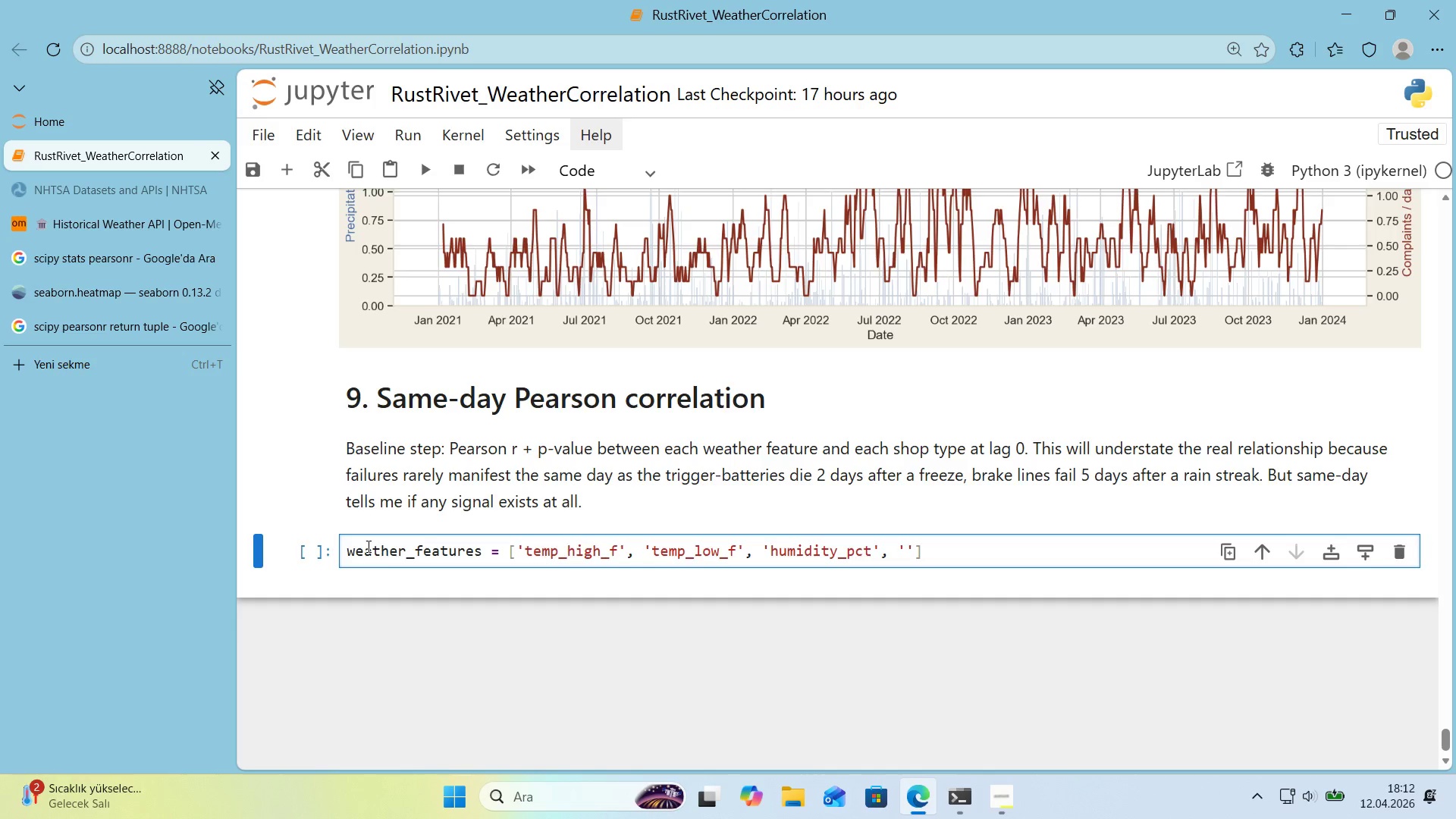 
hold_key(key=ShiftRight, duration=0.33)
 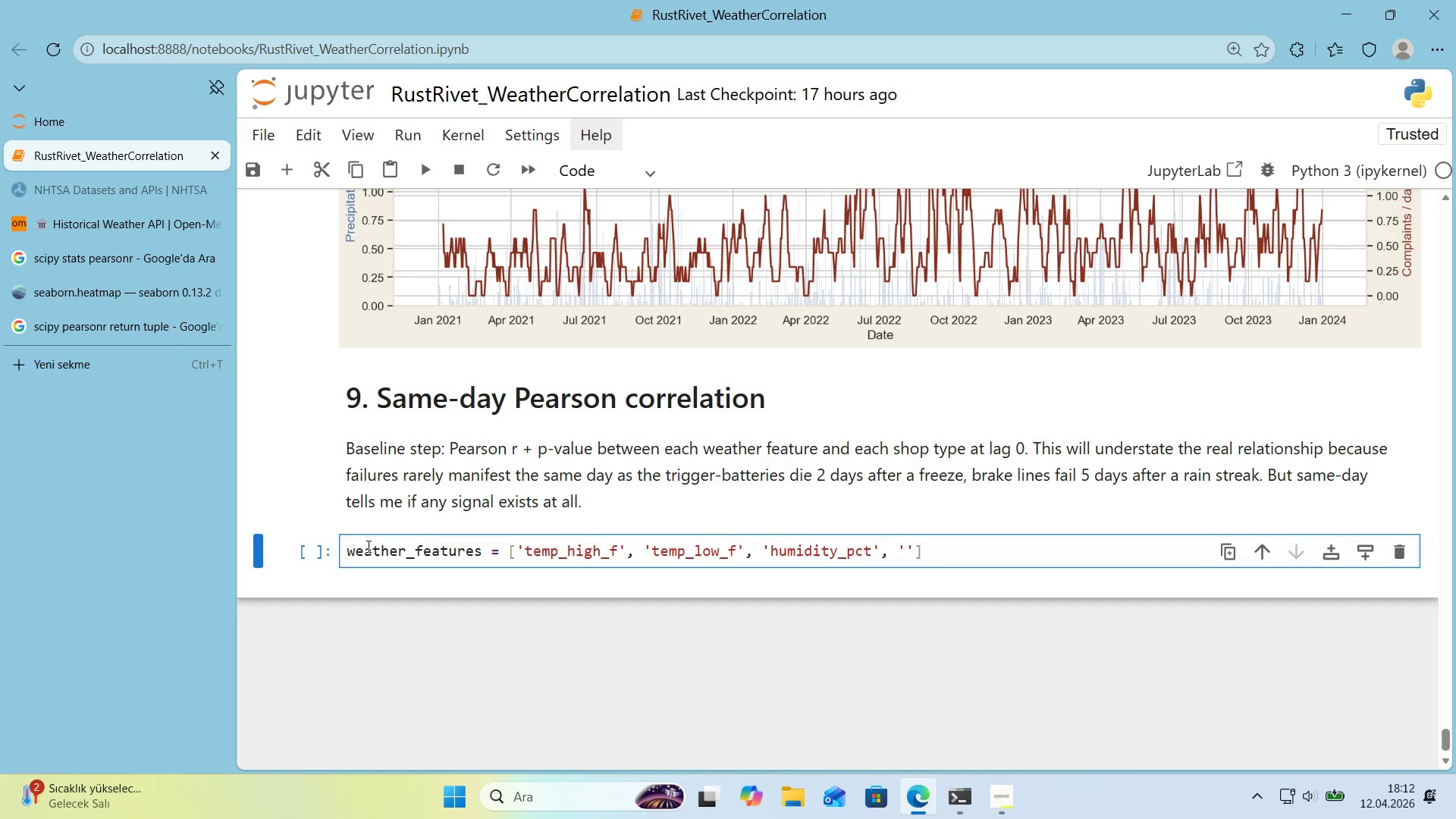 
type(hum'd'ty_jump)
 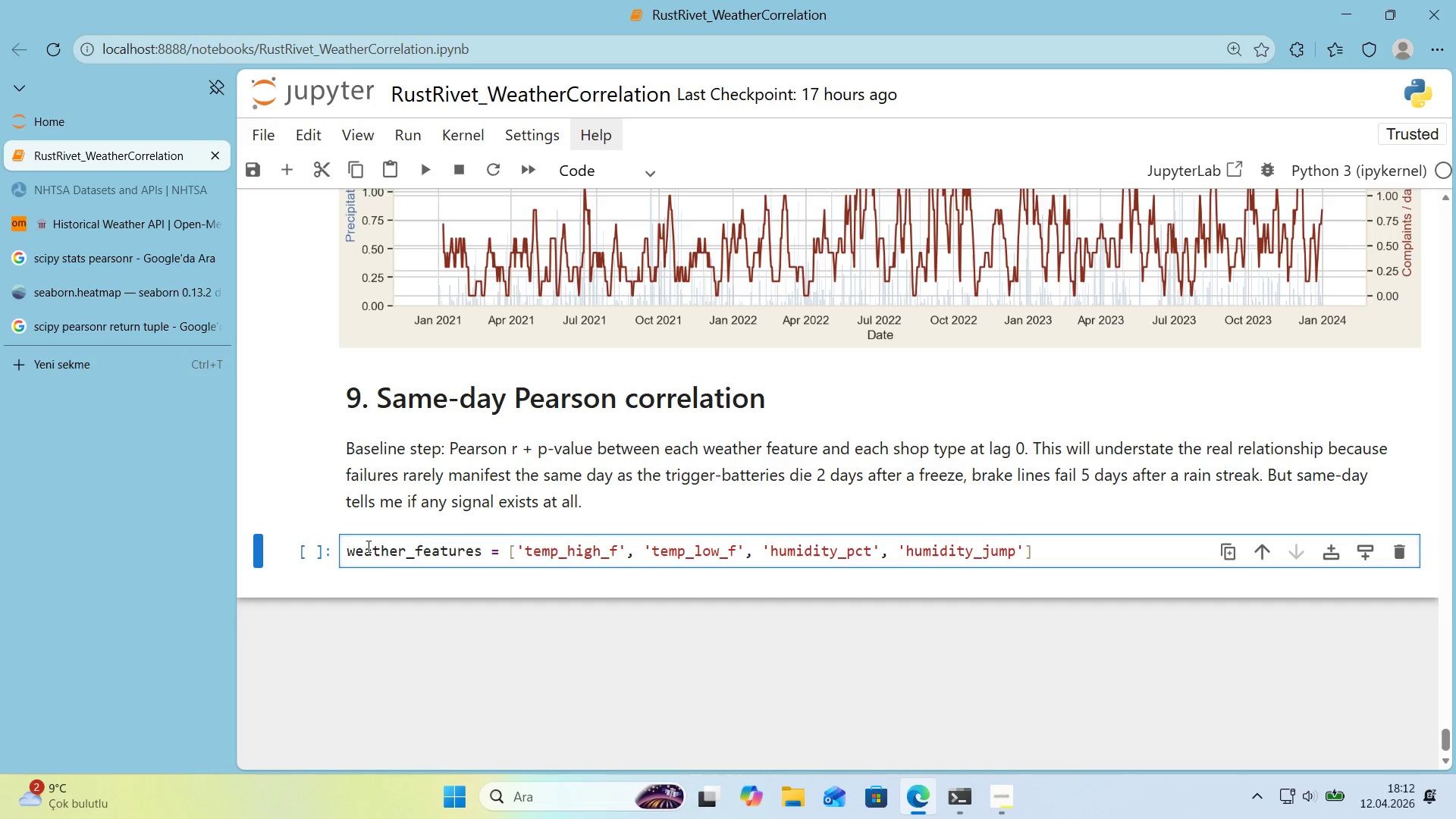 
key(ArrowRight)
 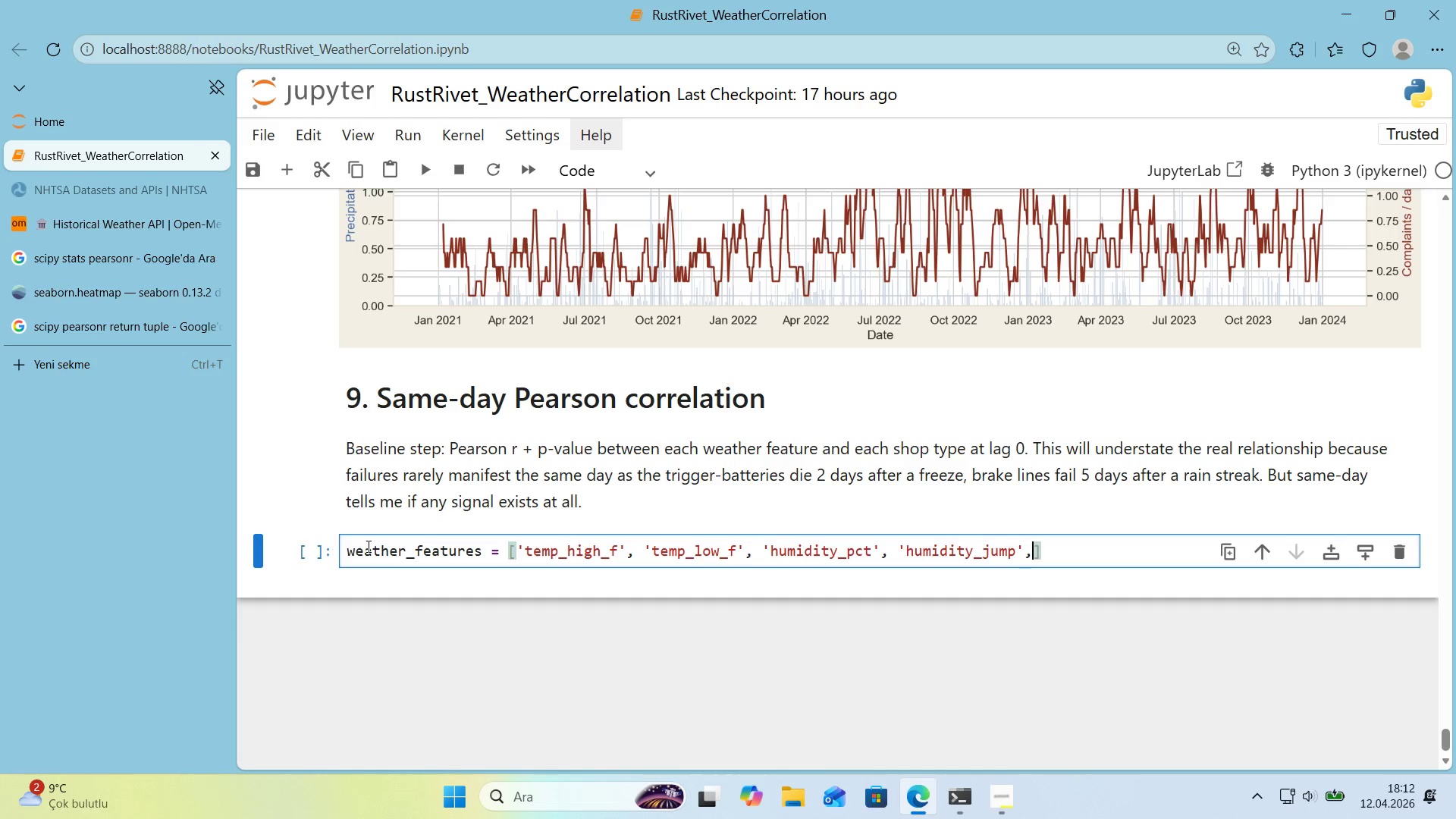 
type(, @@)
 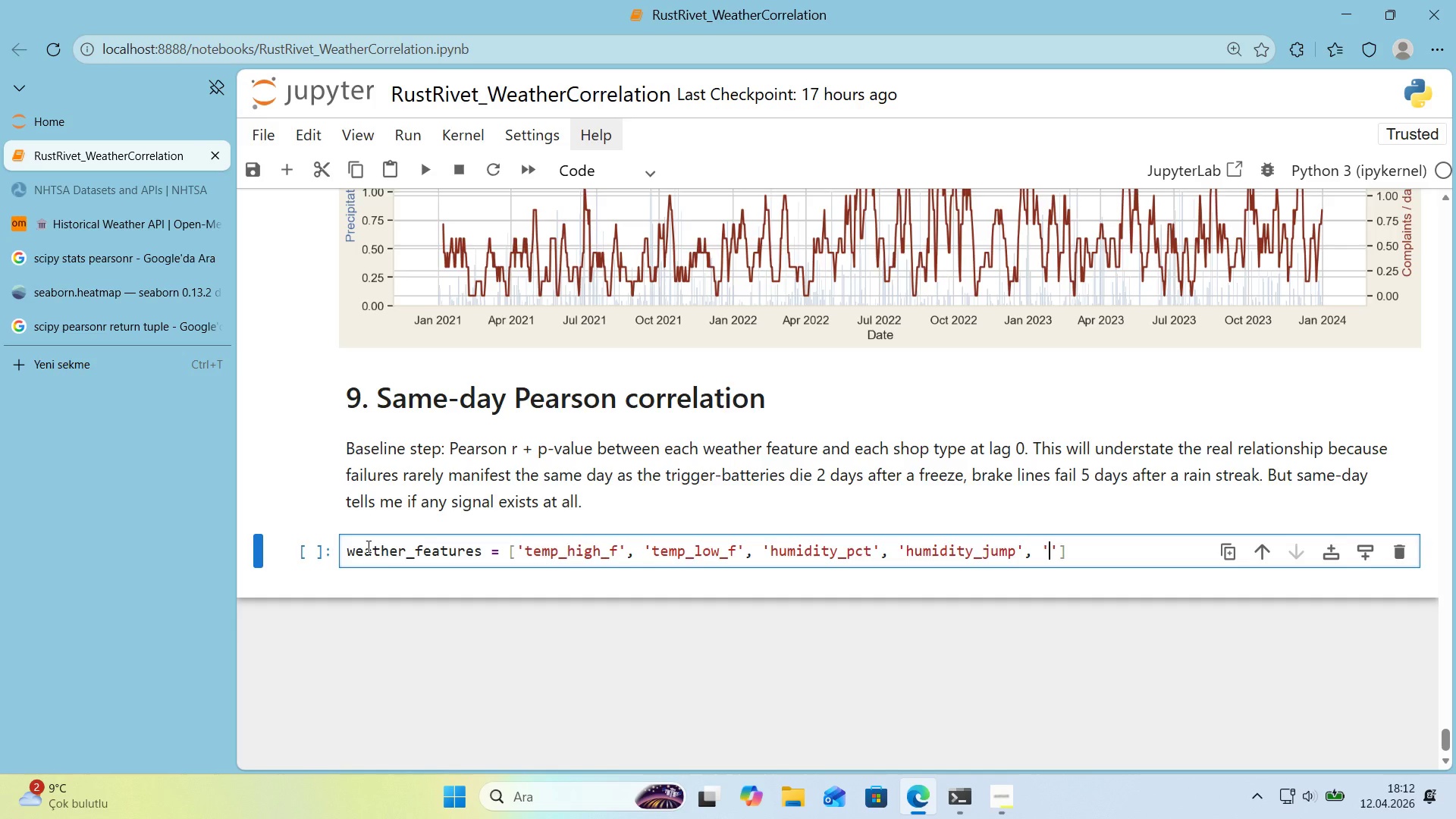 
 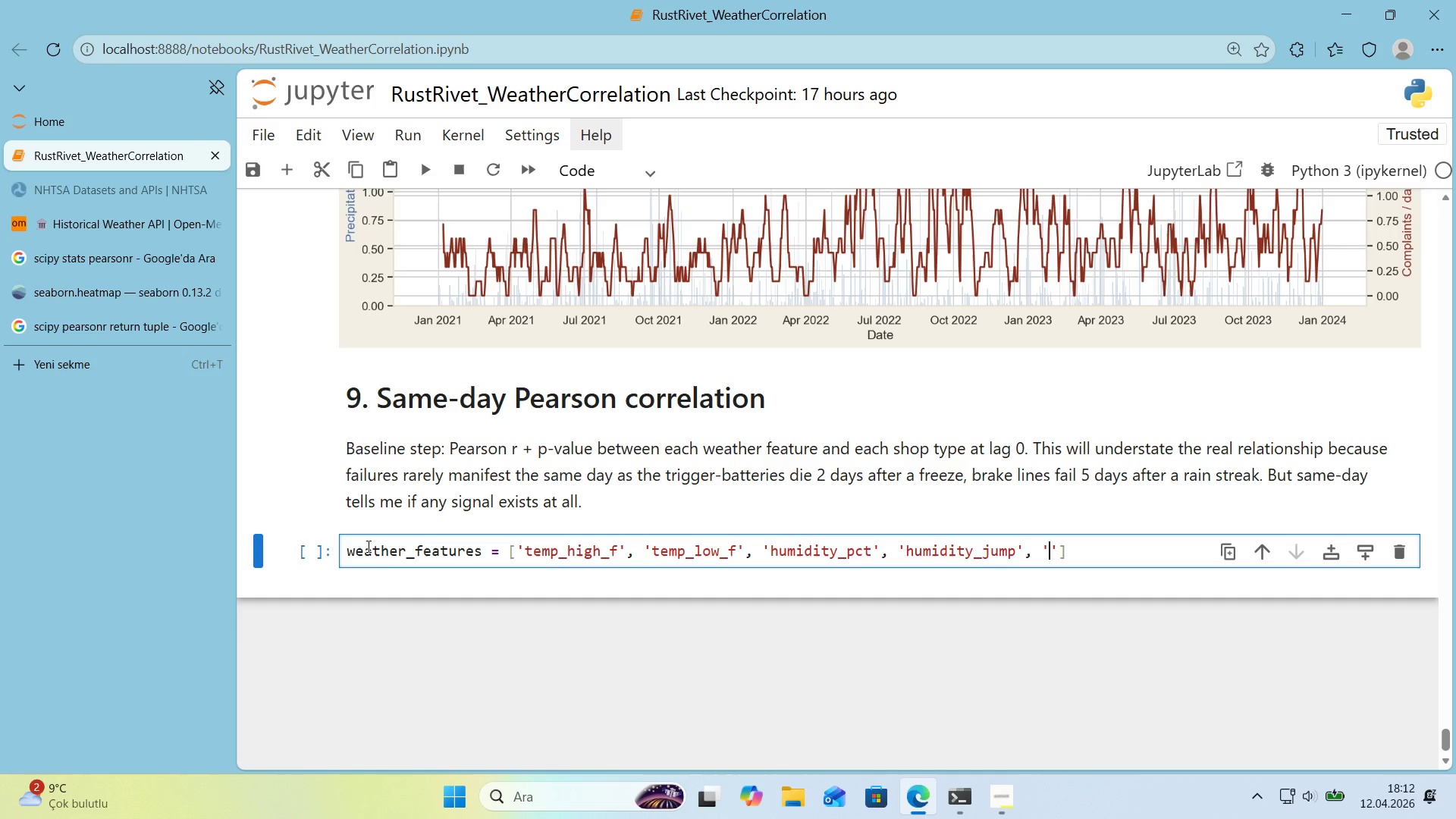 
key(ArrowLeft)
 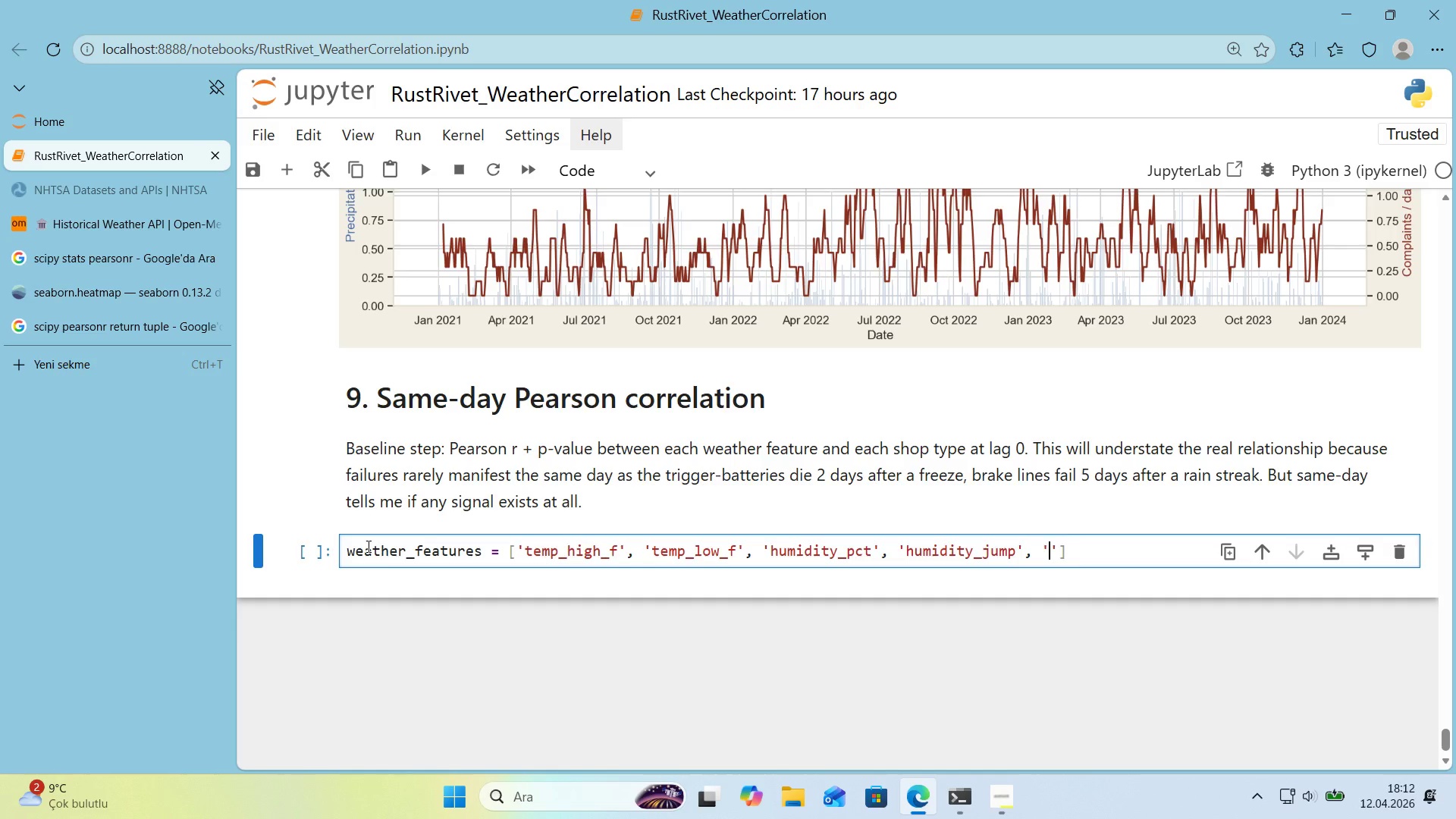 
type(prec'p_'nches)
 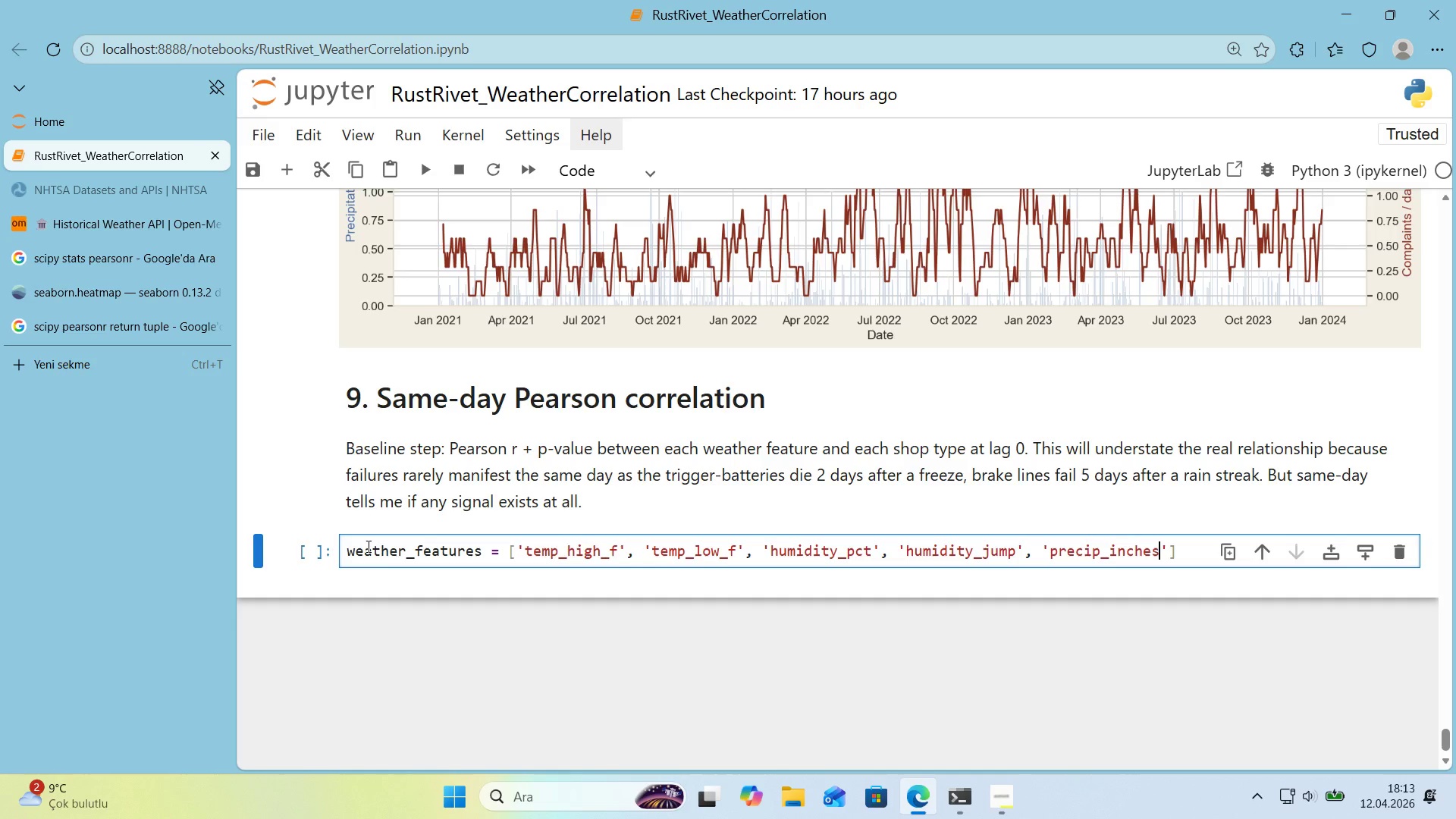 
key(ArrowRight)
 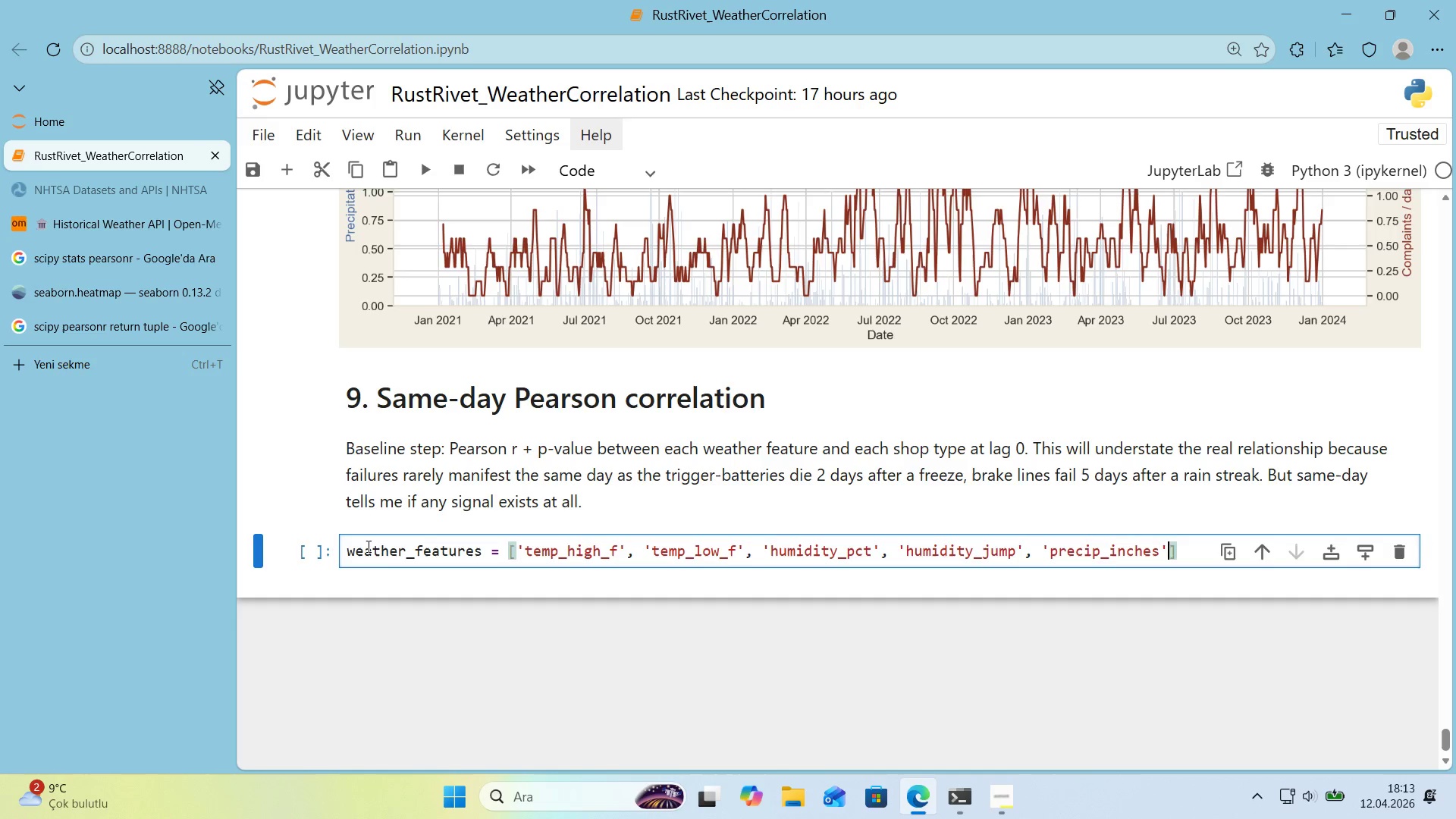 
key(ArrowRight)
 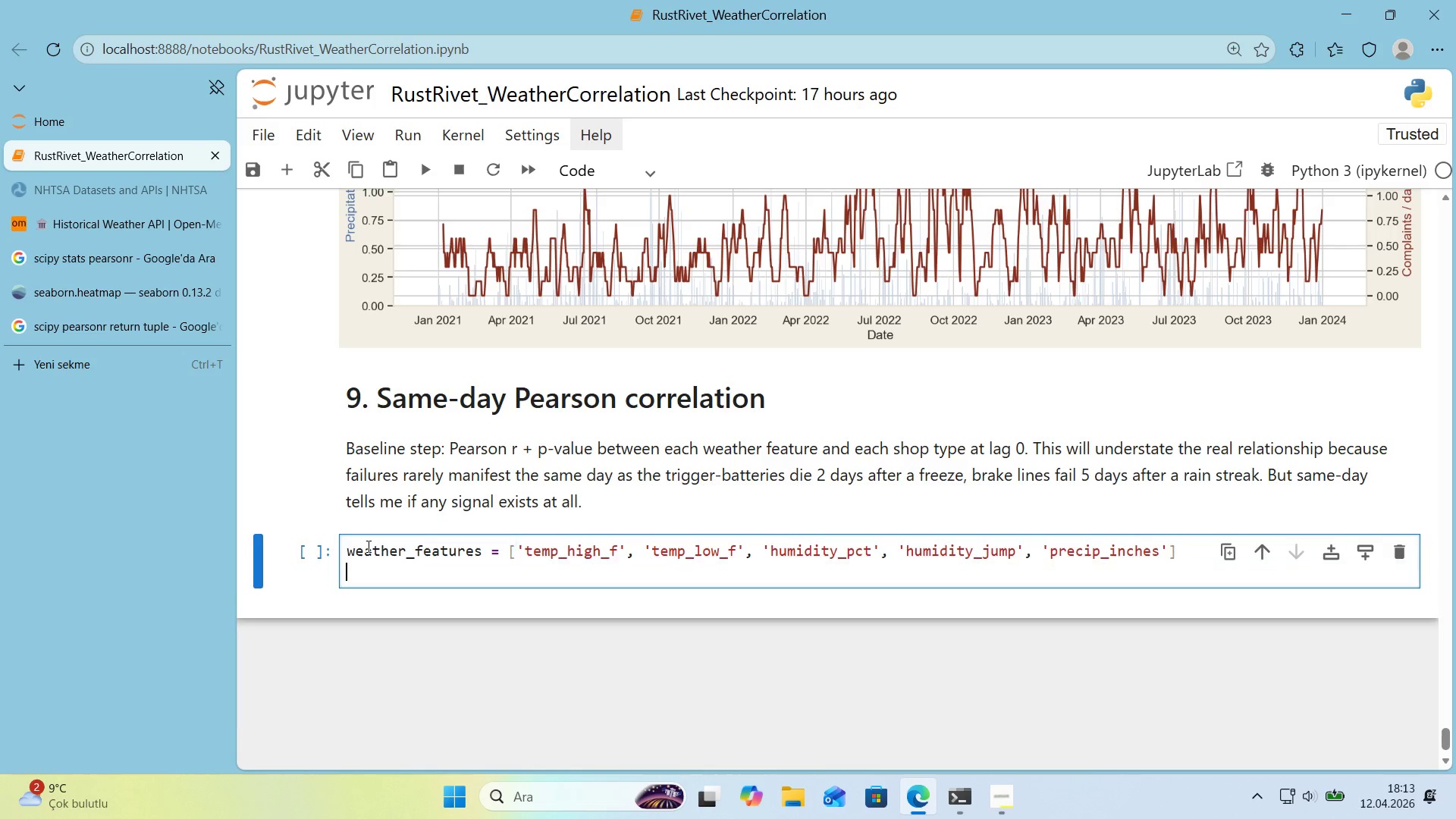 
key(Enter)
 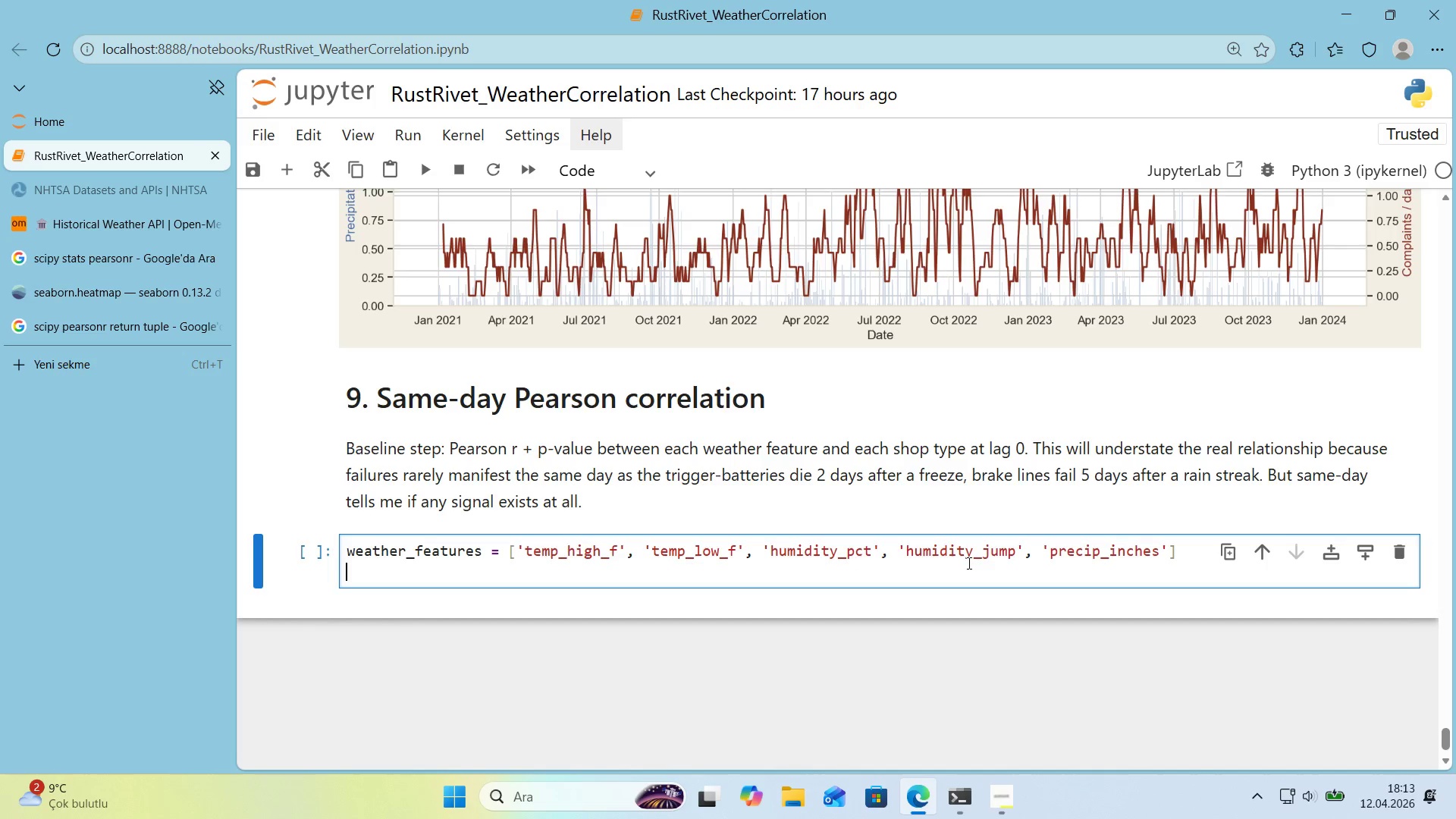 
wait(14.77)
 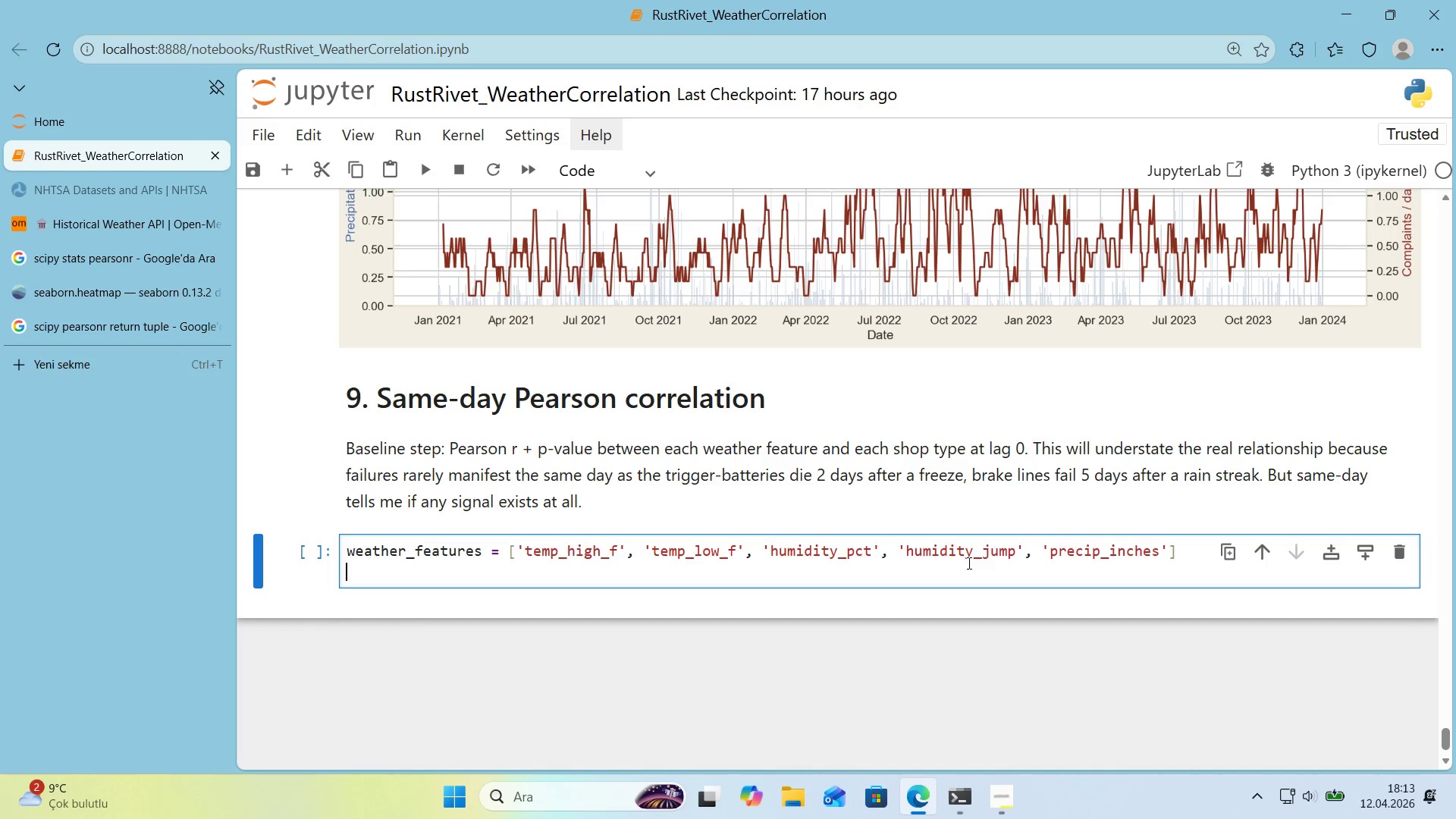 
left_click([997, 573])
 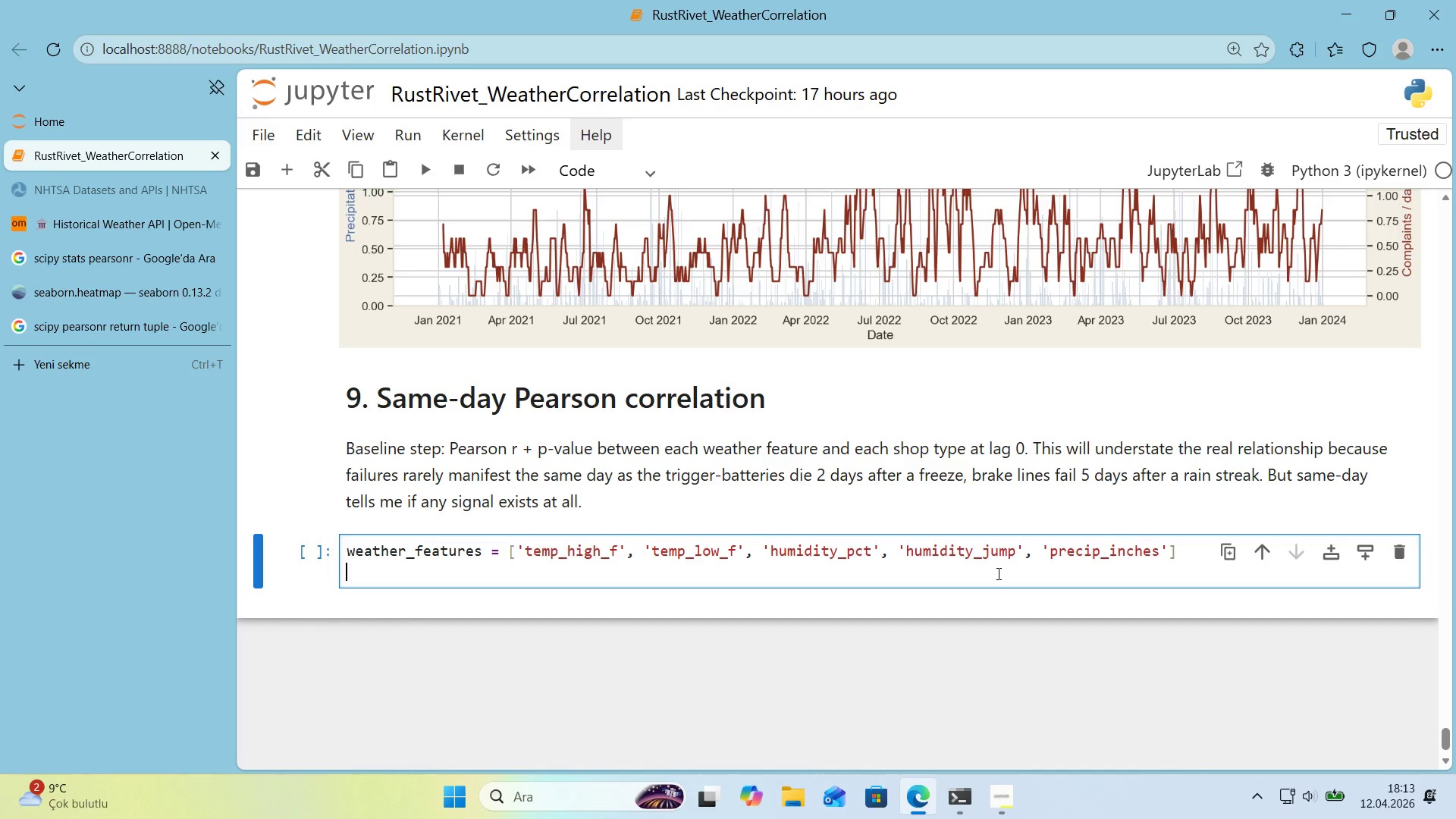 
type(shop_cols ) l'st*()
 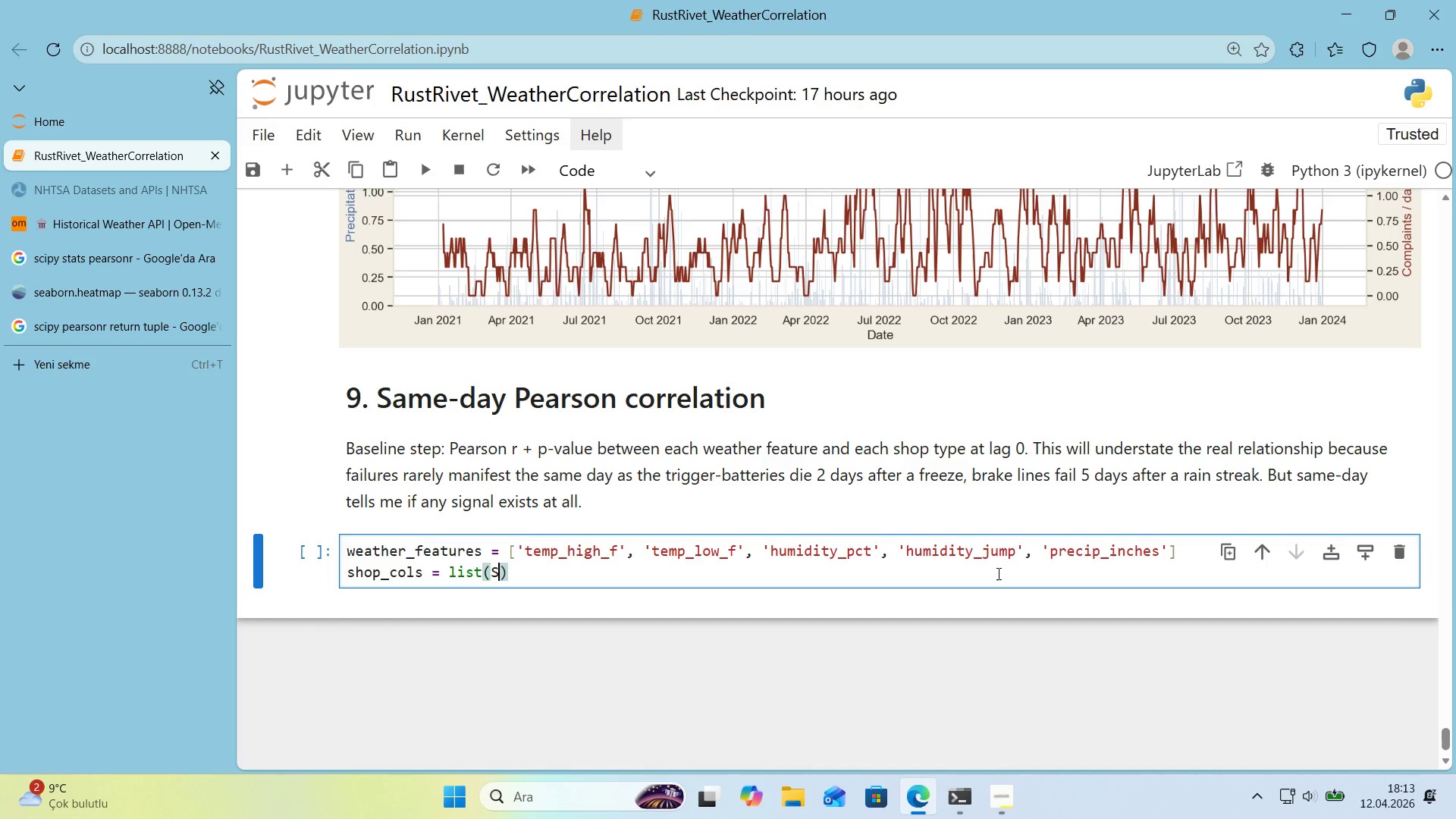 
 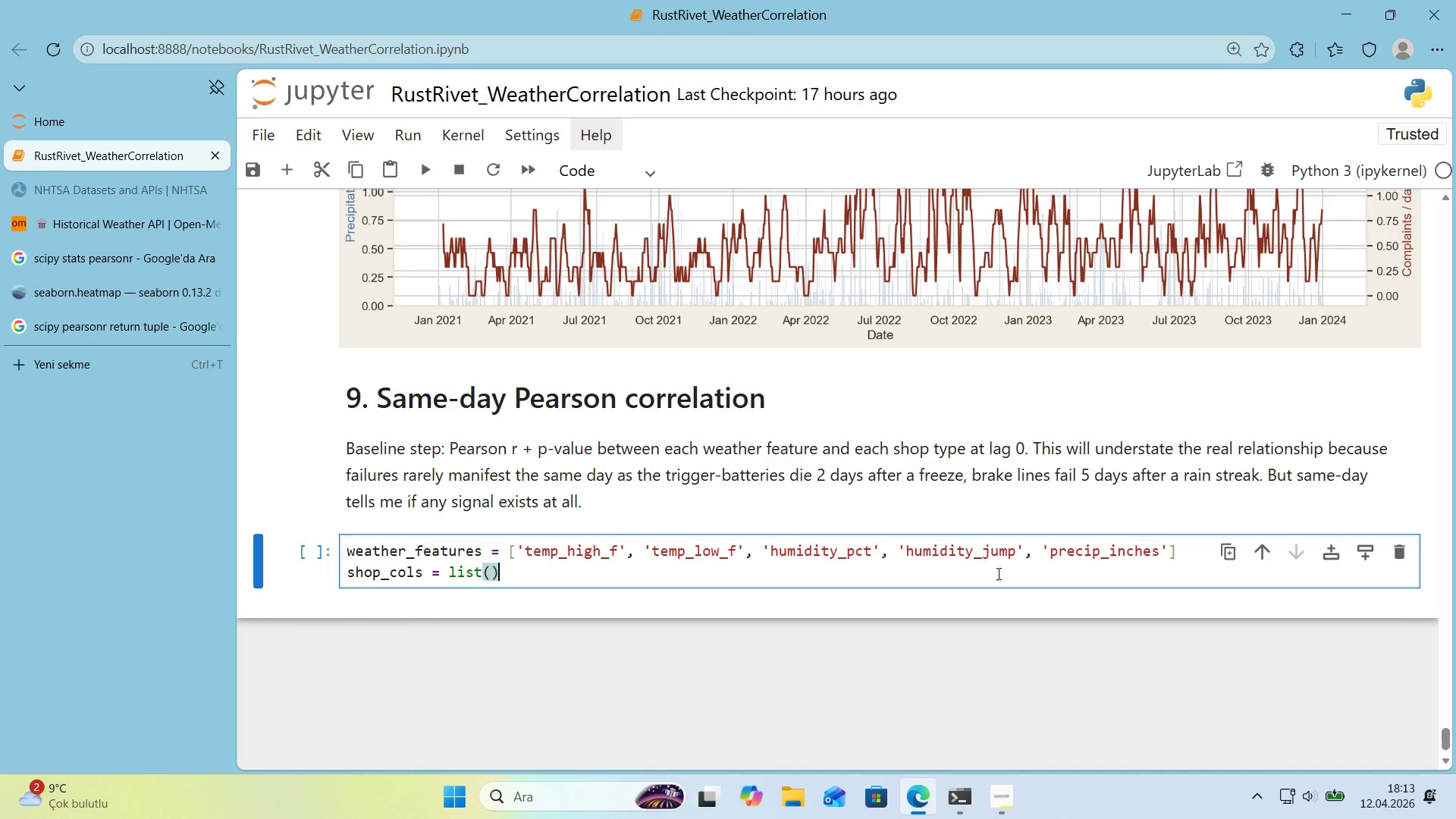 
key(ArrowLeft)
 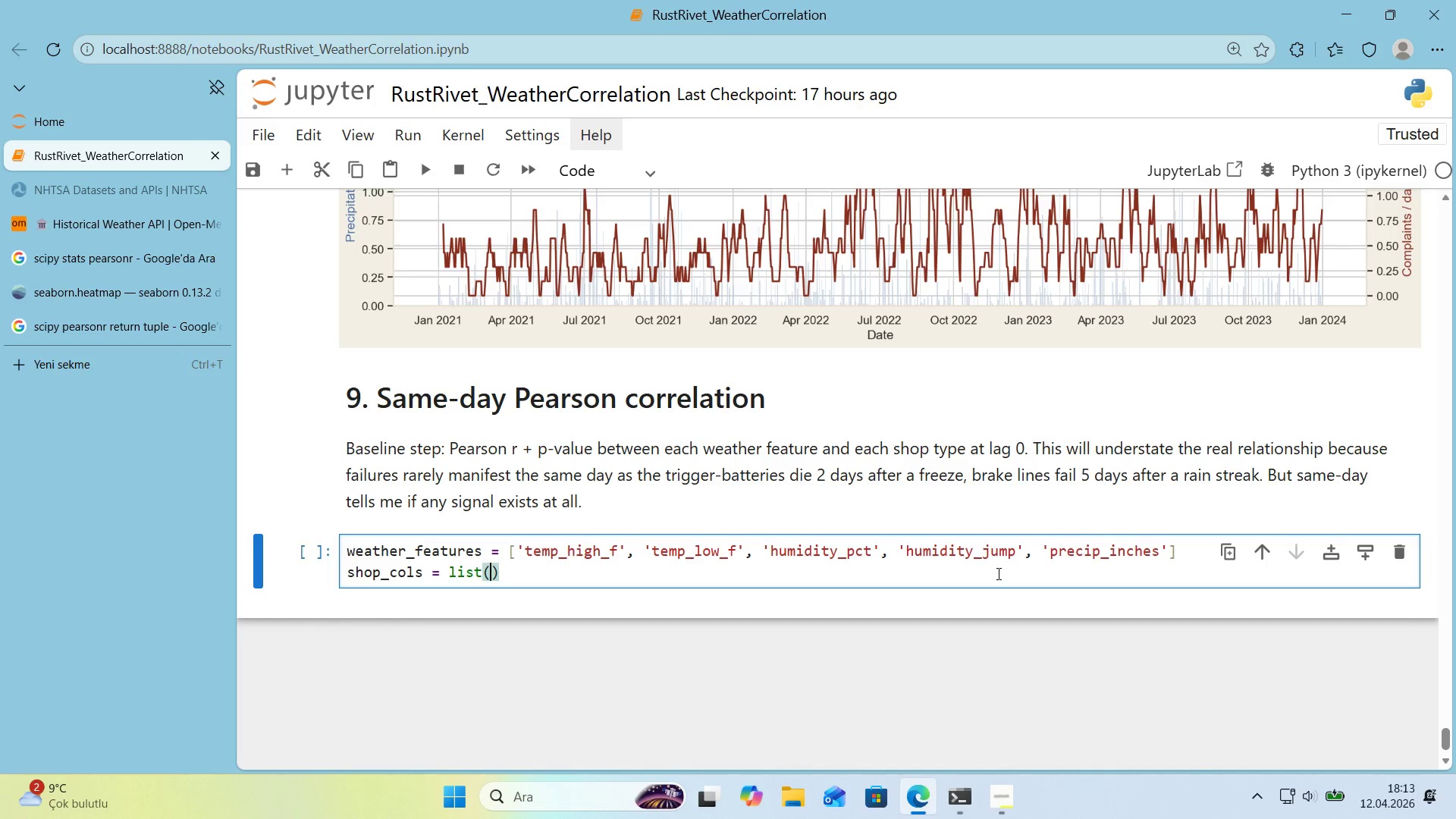 
type(SHOP_PATTERNS.keys*()
 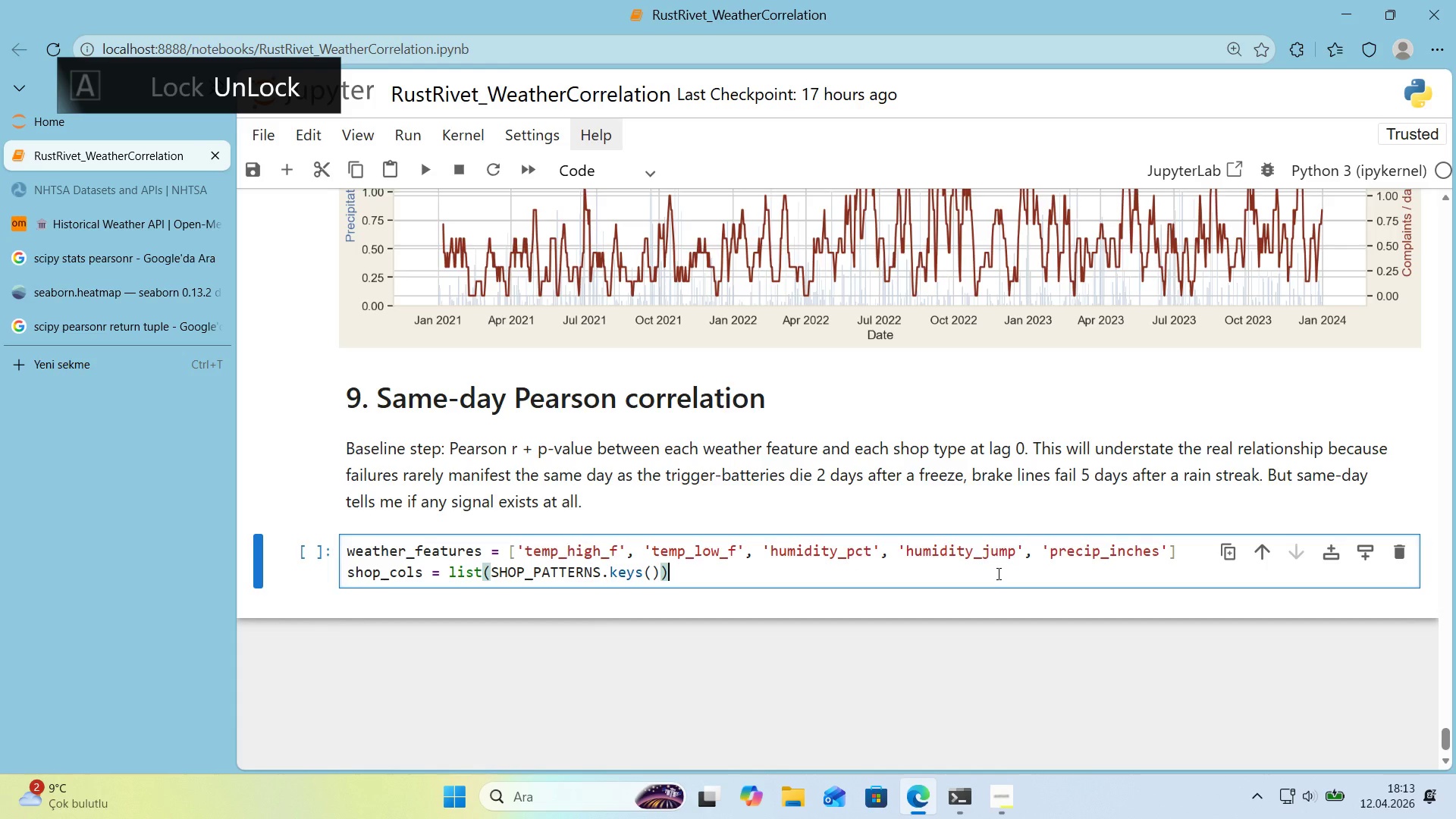 
 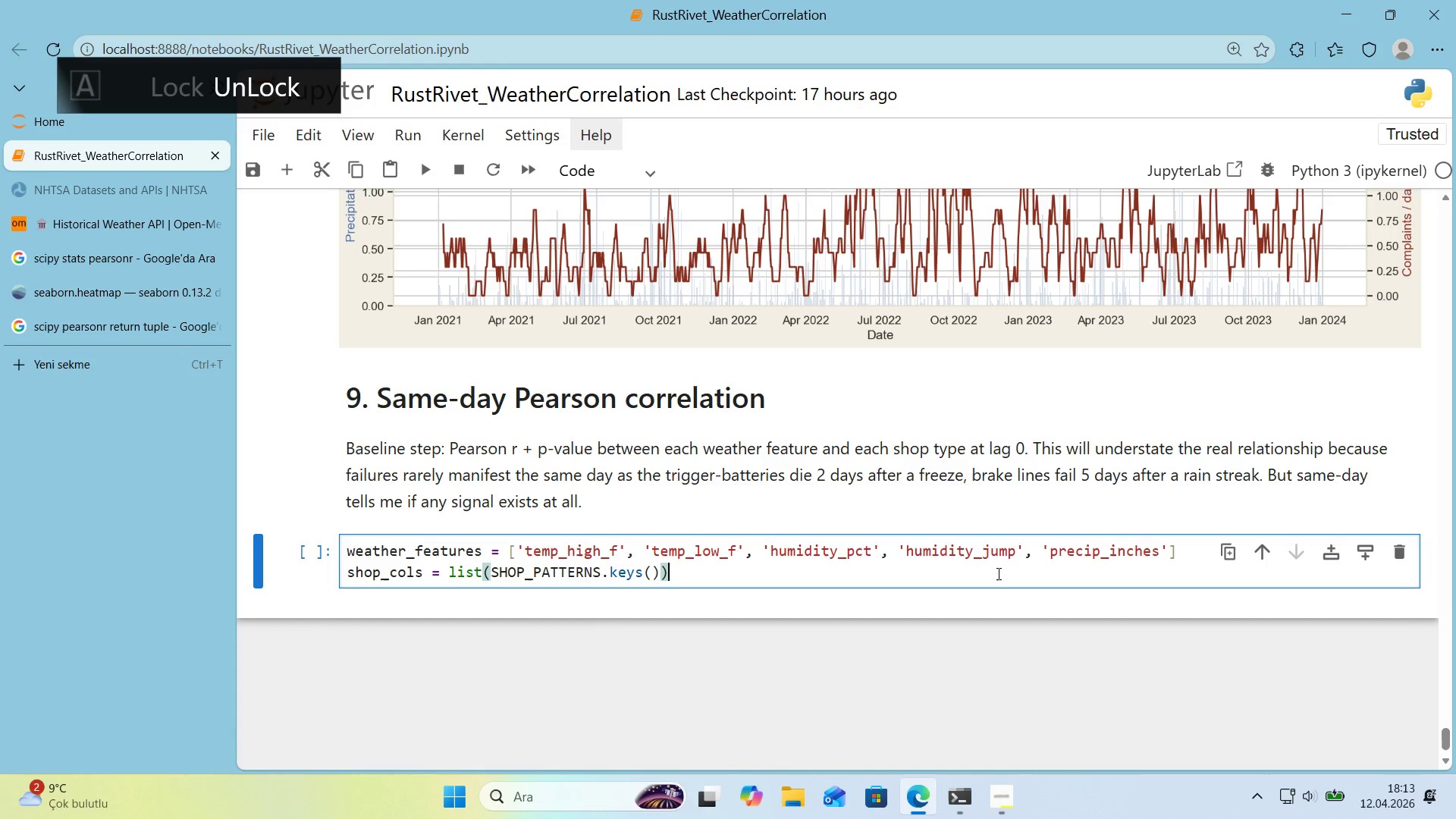 
key(ArrowRight)
 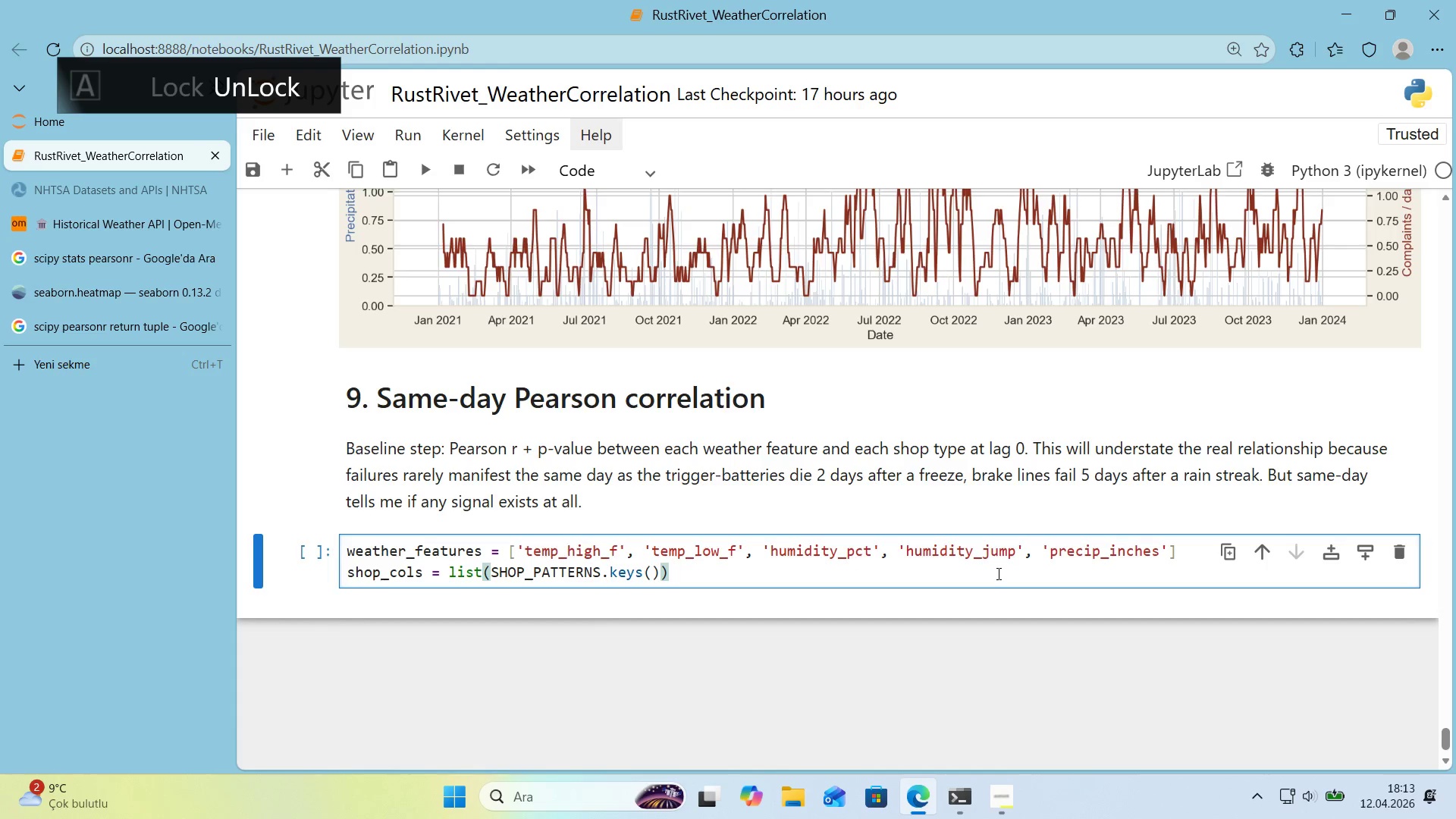 
key(Enter)
 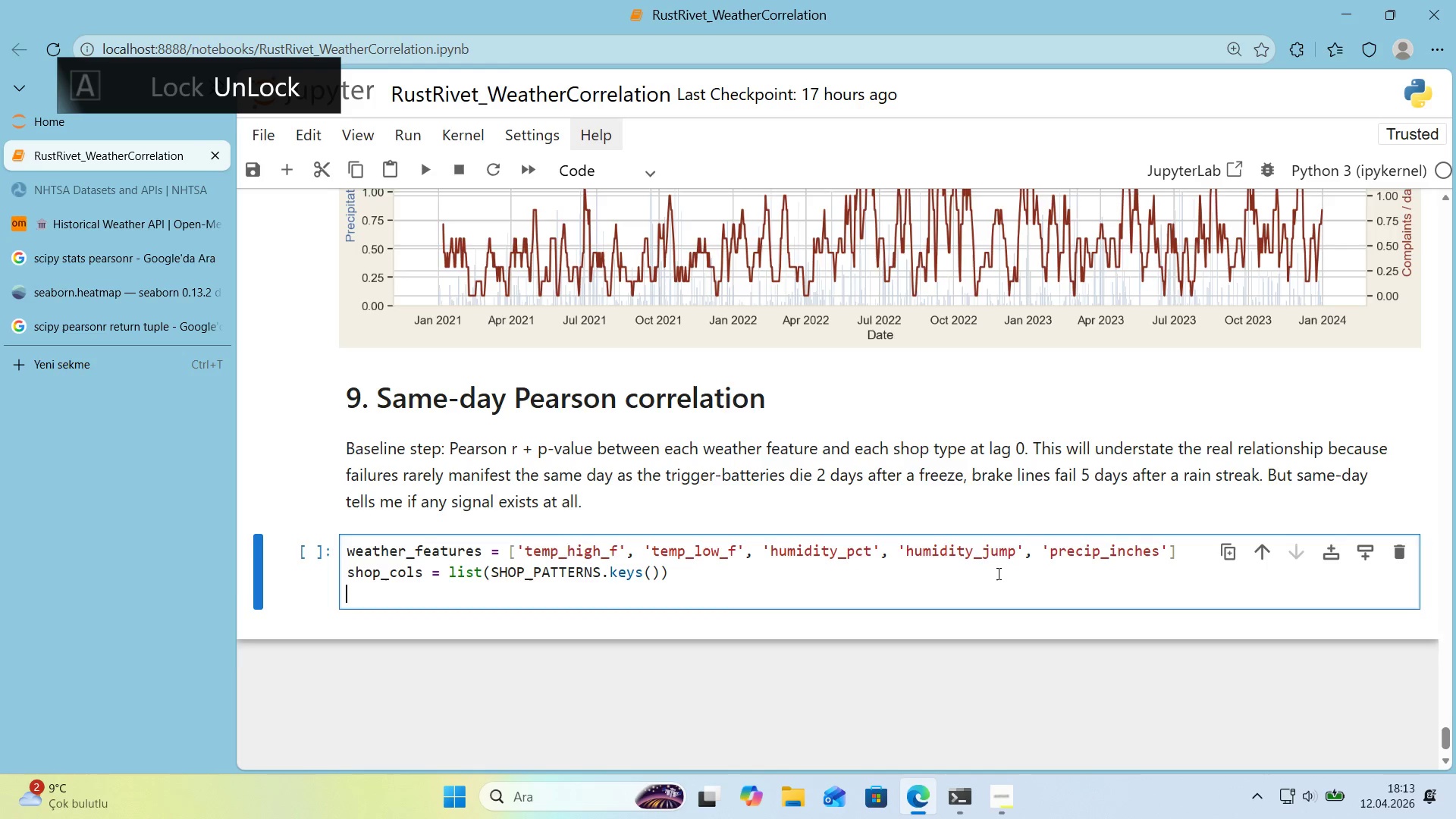 
key(Enter)
 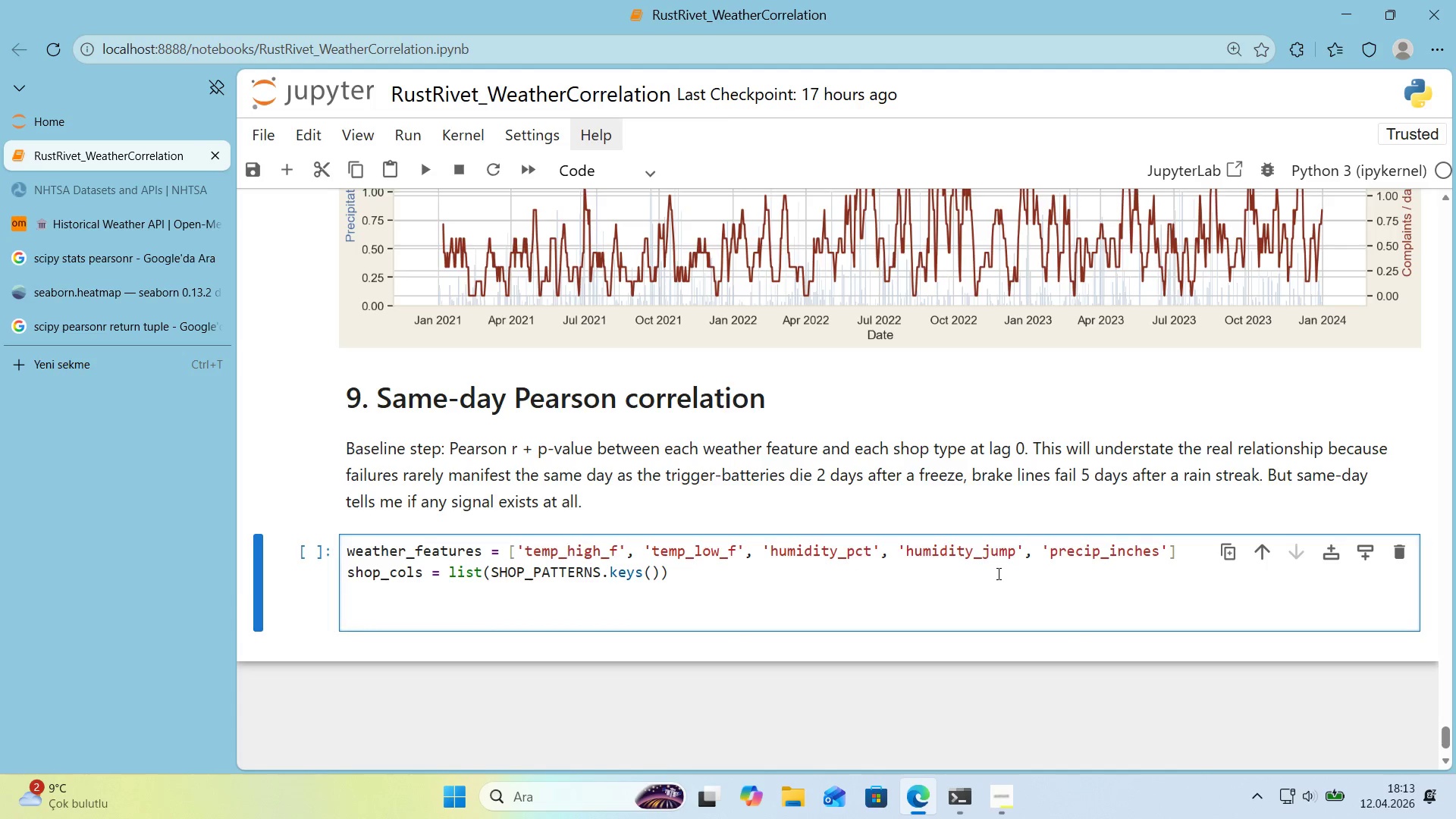 
type(corr_rows ) )
 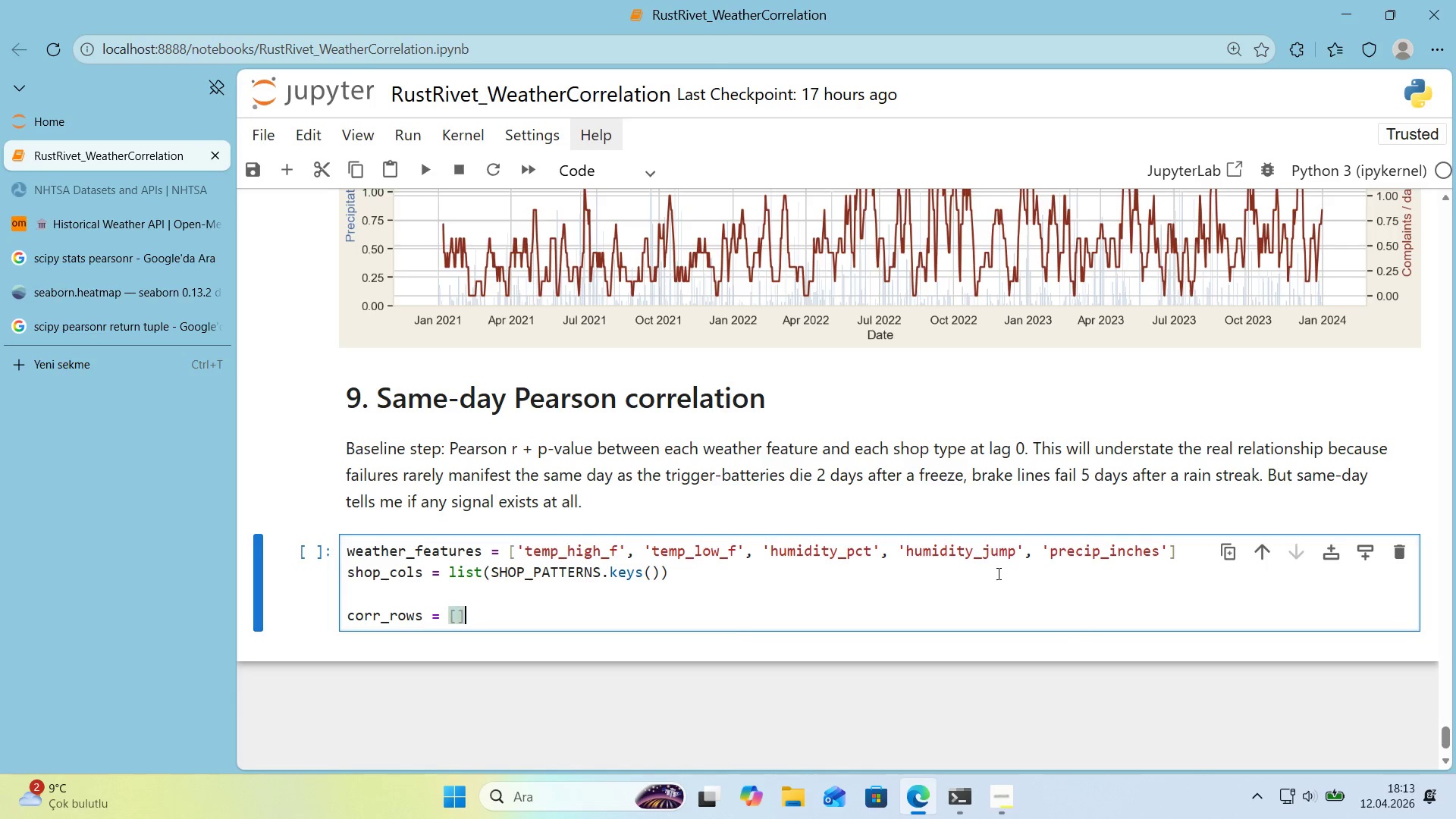 
key(Alt+Control+8)
 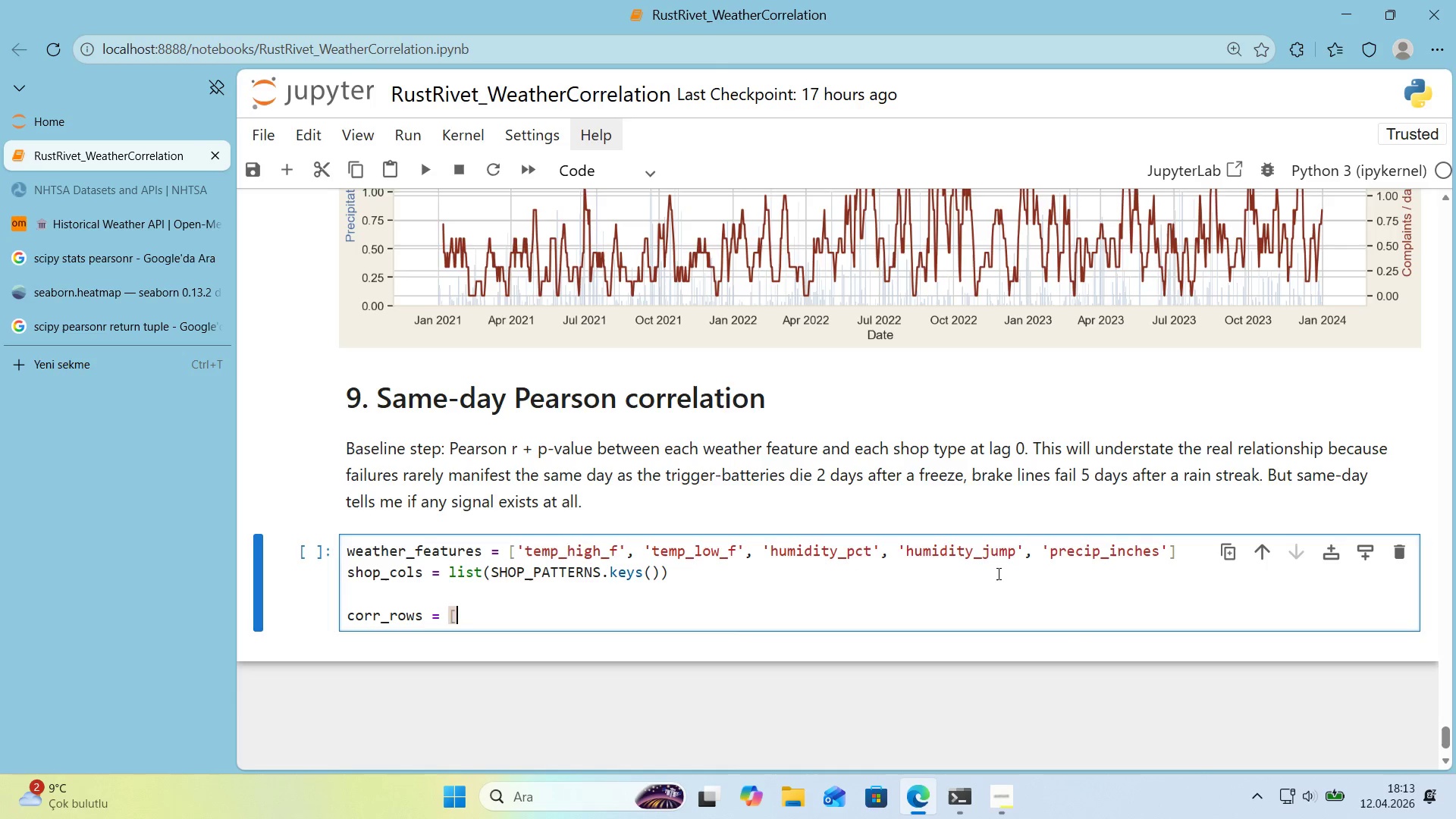 
key(Alt+Control+9)
 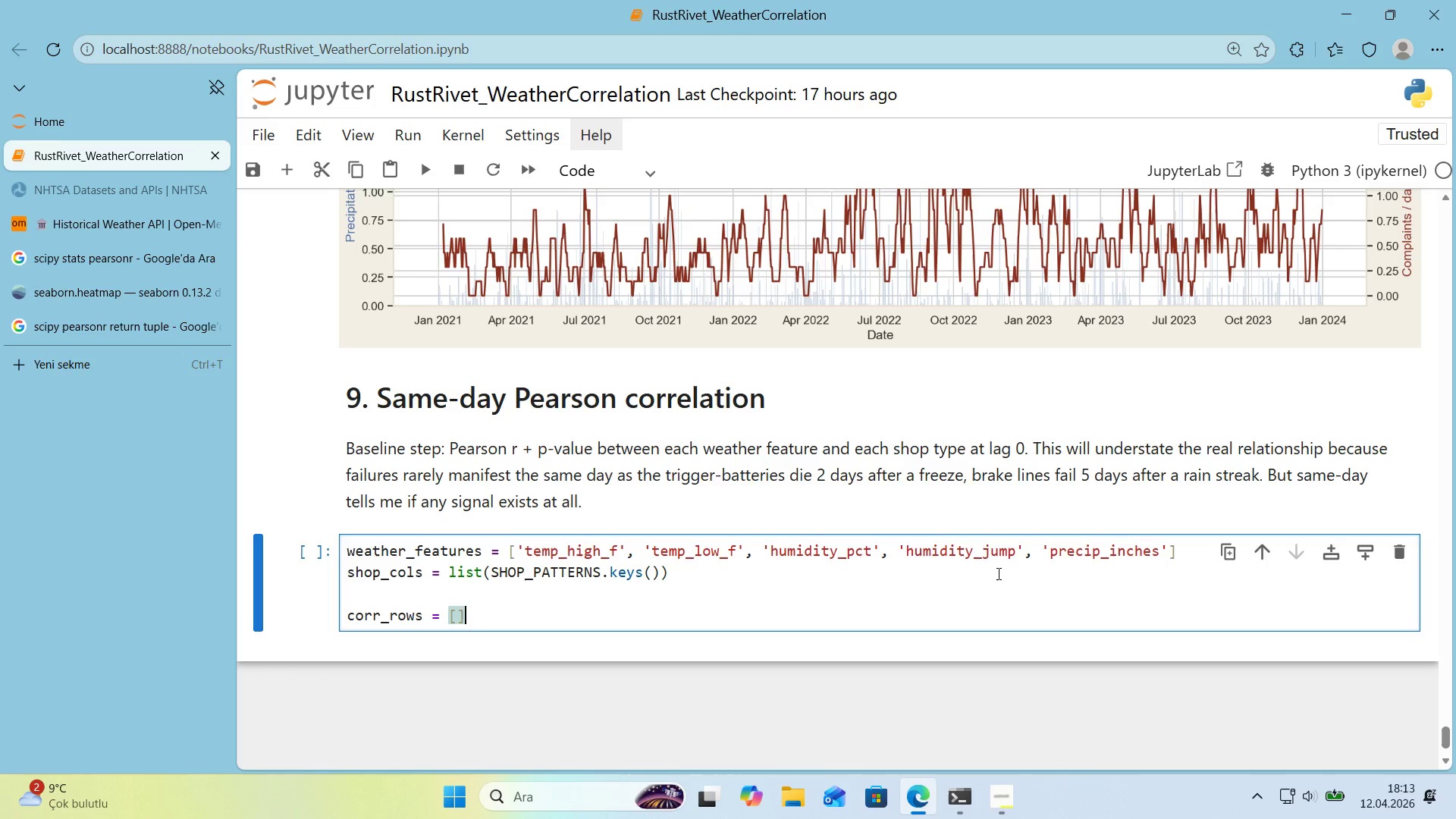 
key(Enter)
 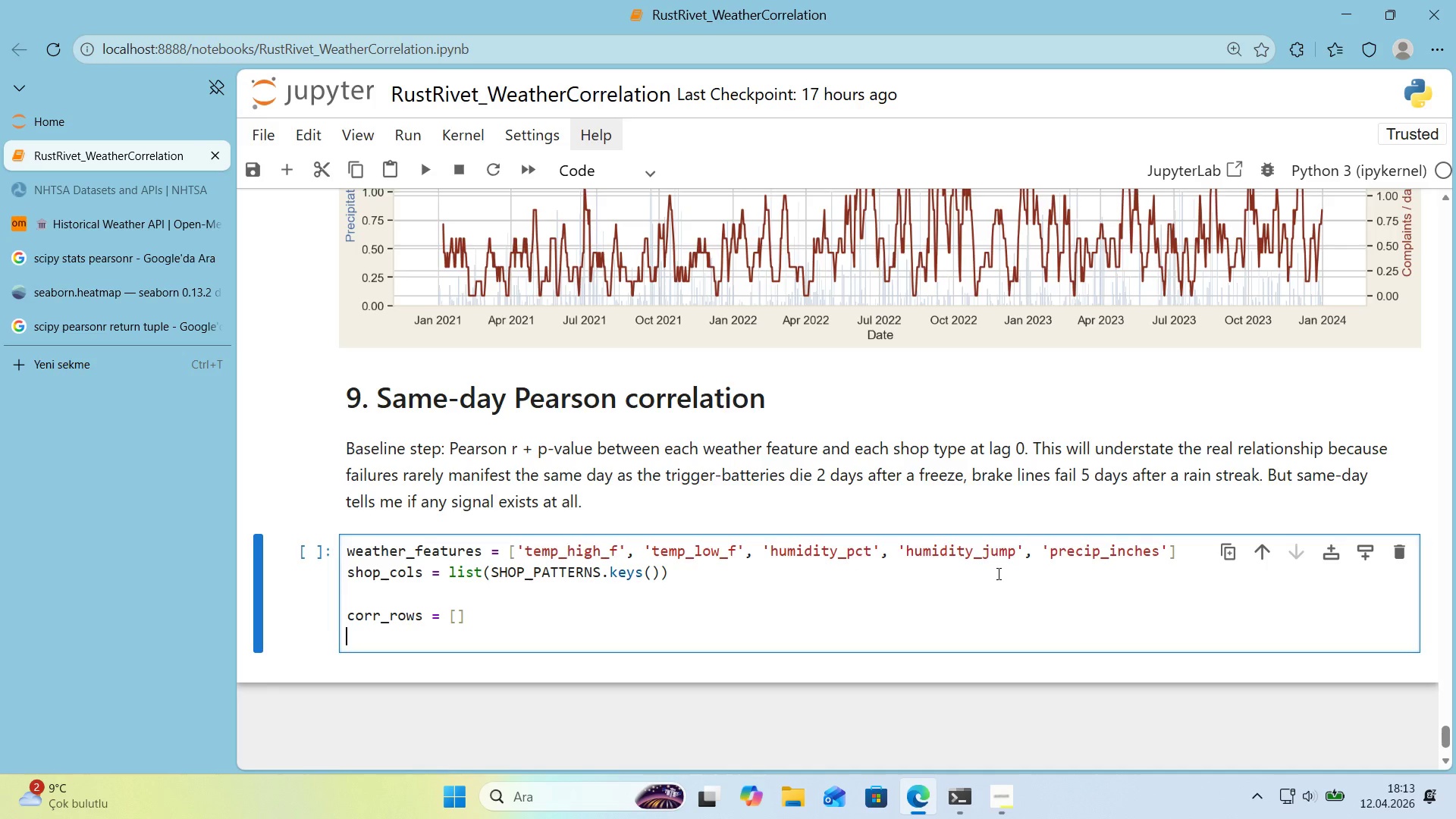 
type(for wf 'n wweath)
key(Backspace)
key(Backspace)
key(Backspace)
key(Backspace)
key(Backspace)
type(eather_features)
 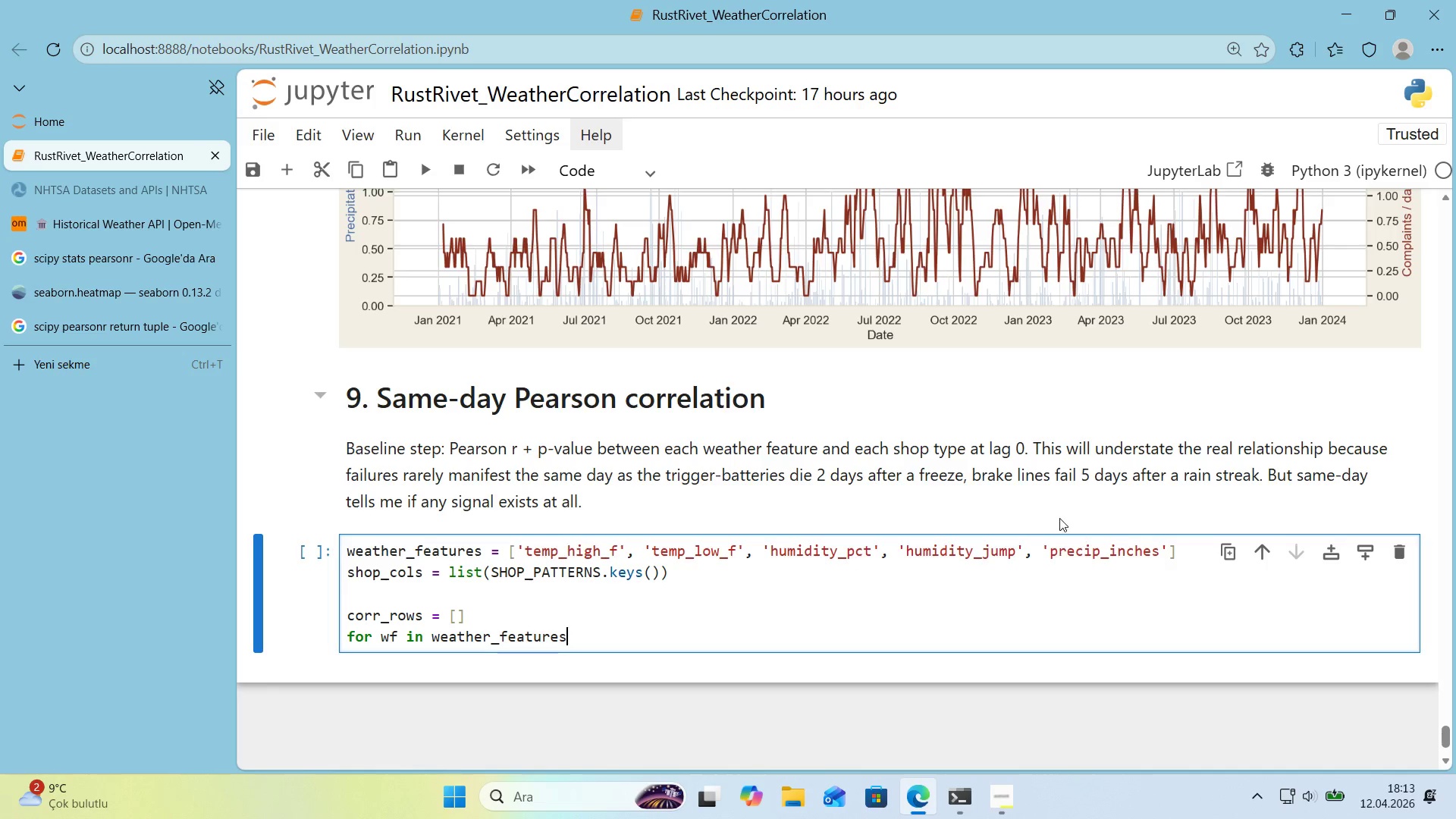 
scroll: coordinate [1035, 518], scroll_direction: down, amount: 1.0
 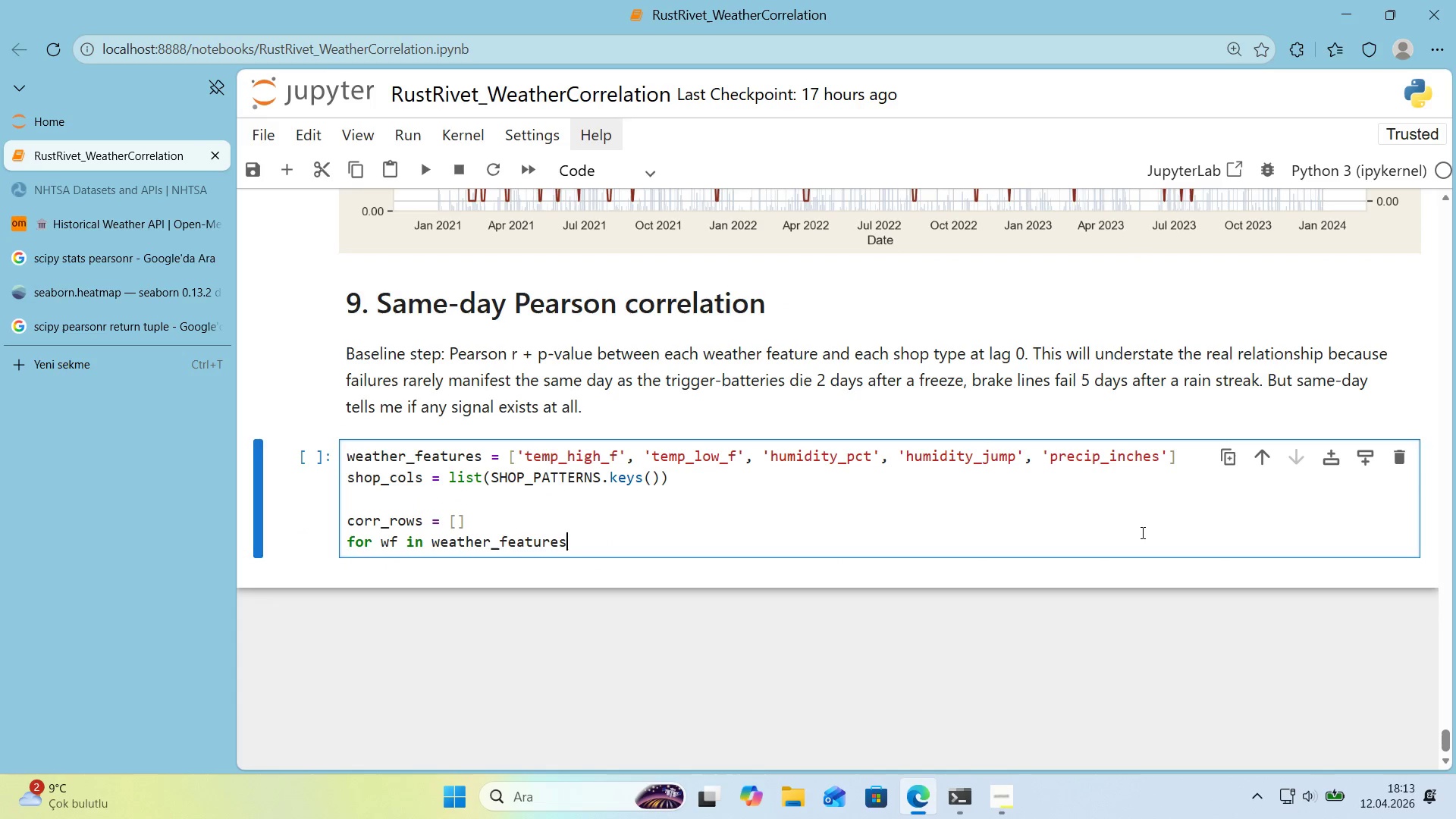 
key(Shift+ShiftRight)
 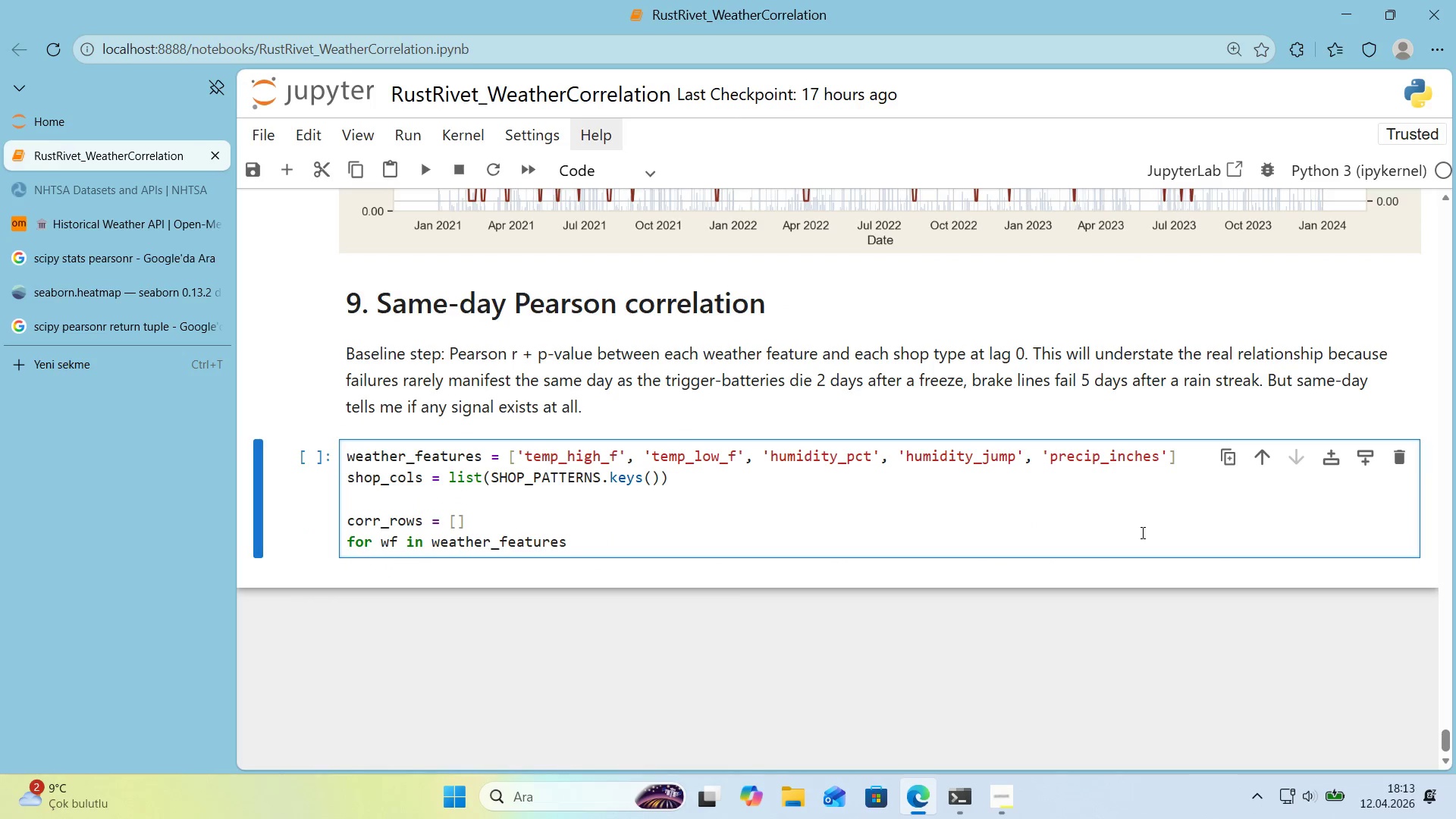 
key(Shift+Period)
 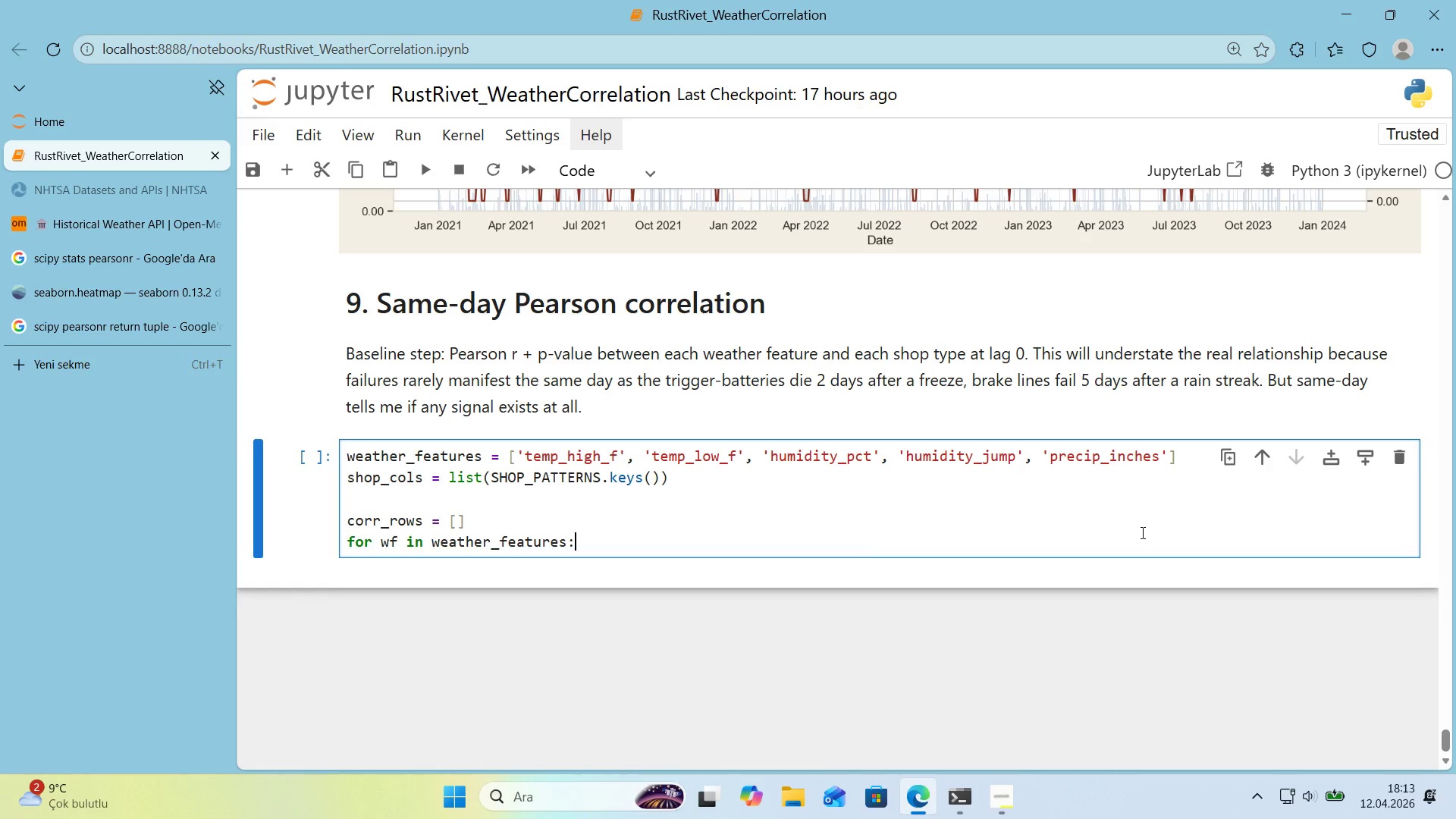 
key(Enter)
 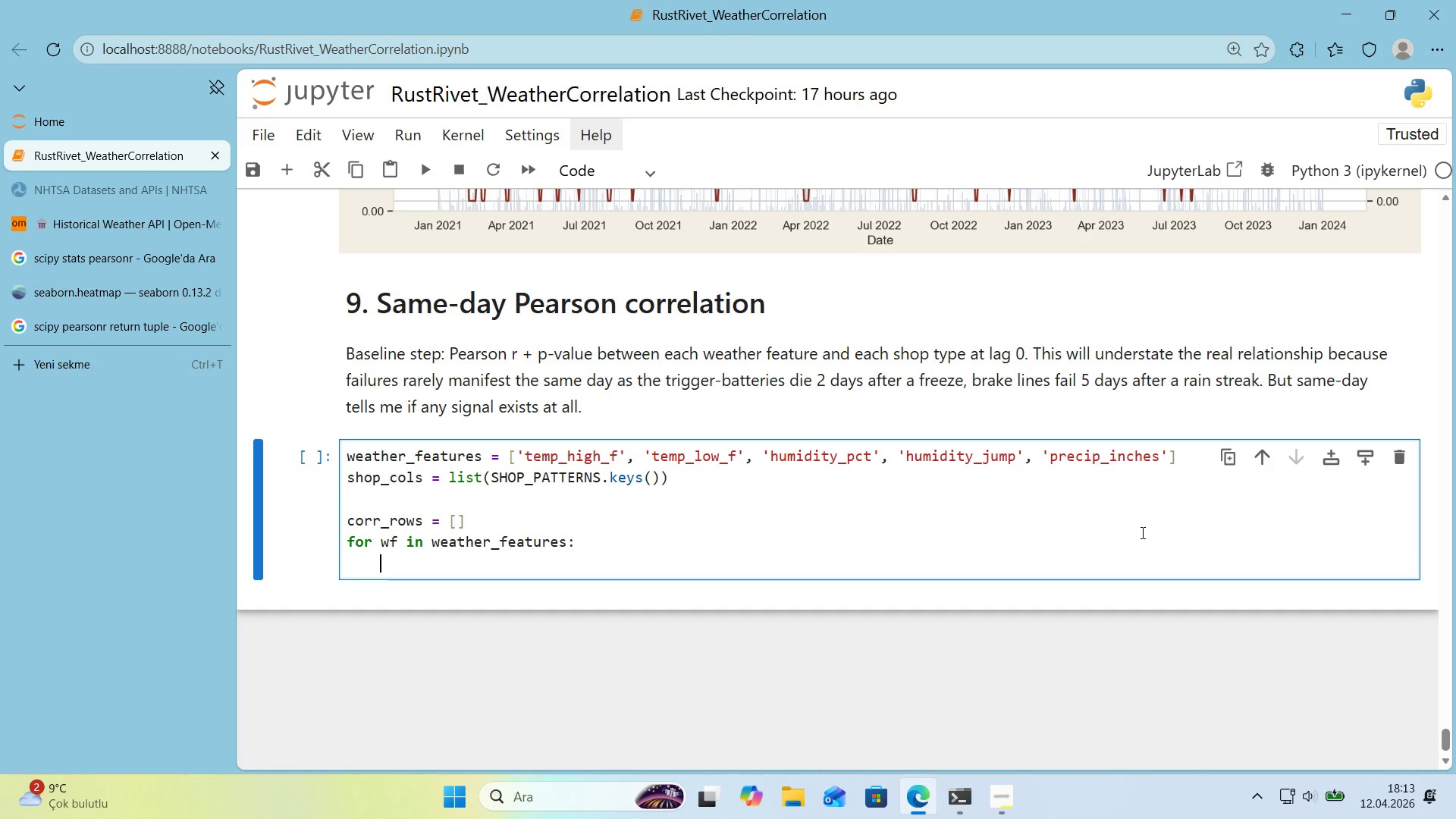 
type(for sc 'n shop_cols>)
 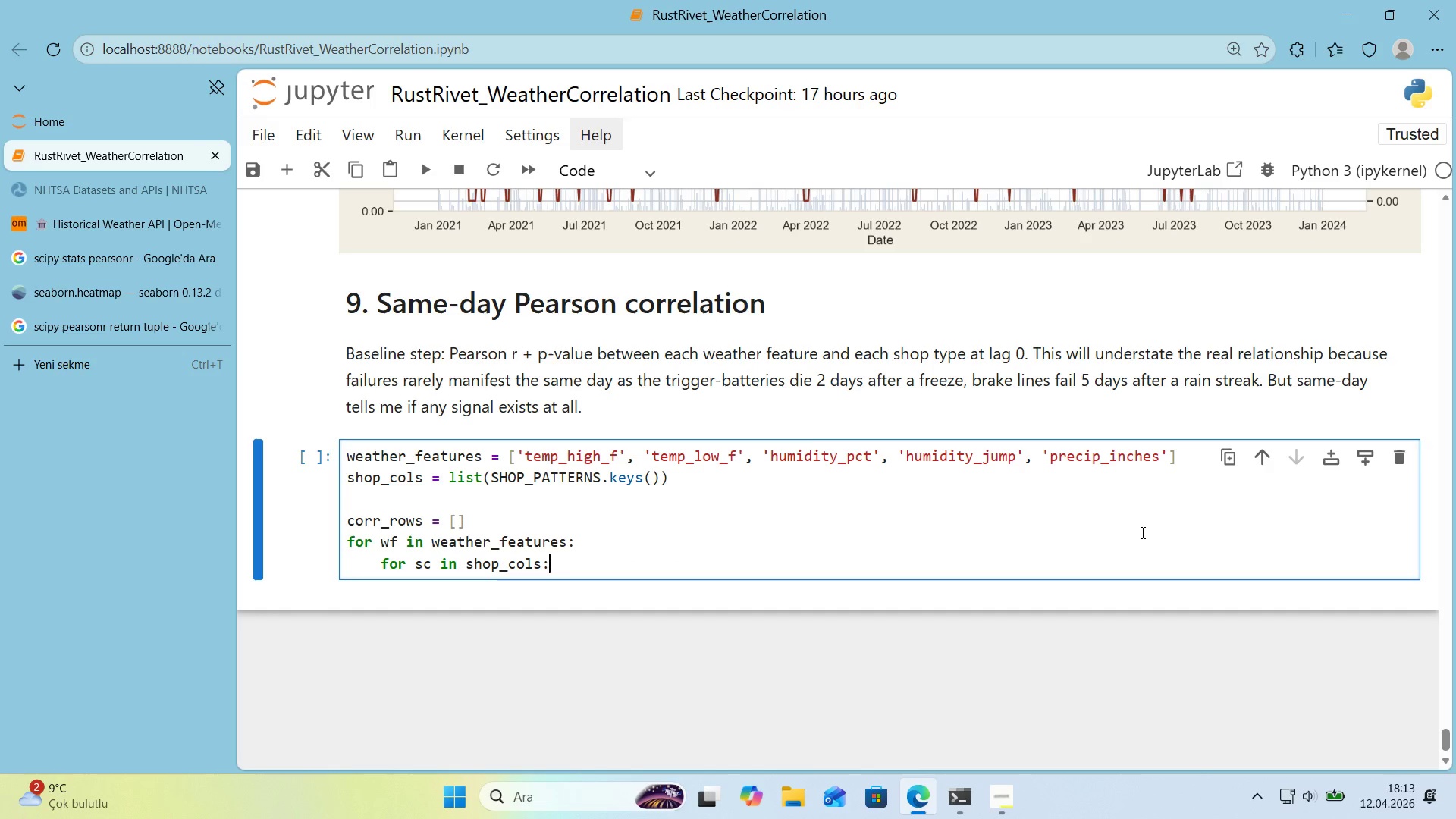 
key(Enter)
 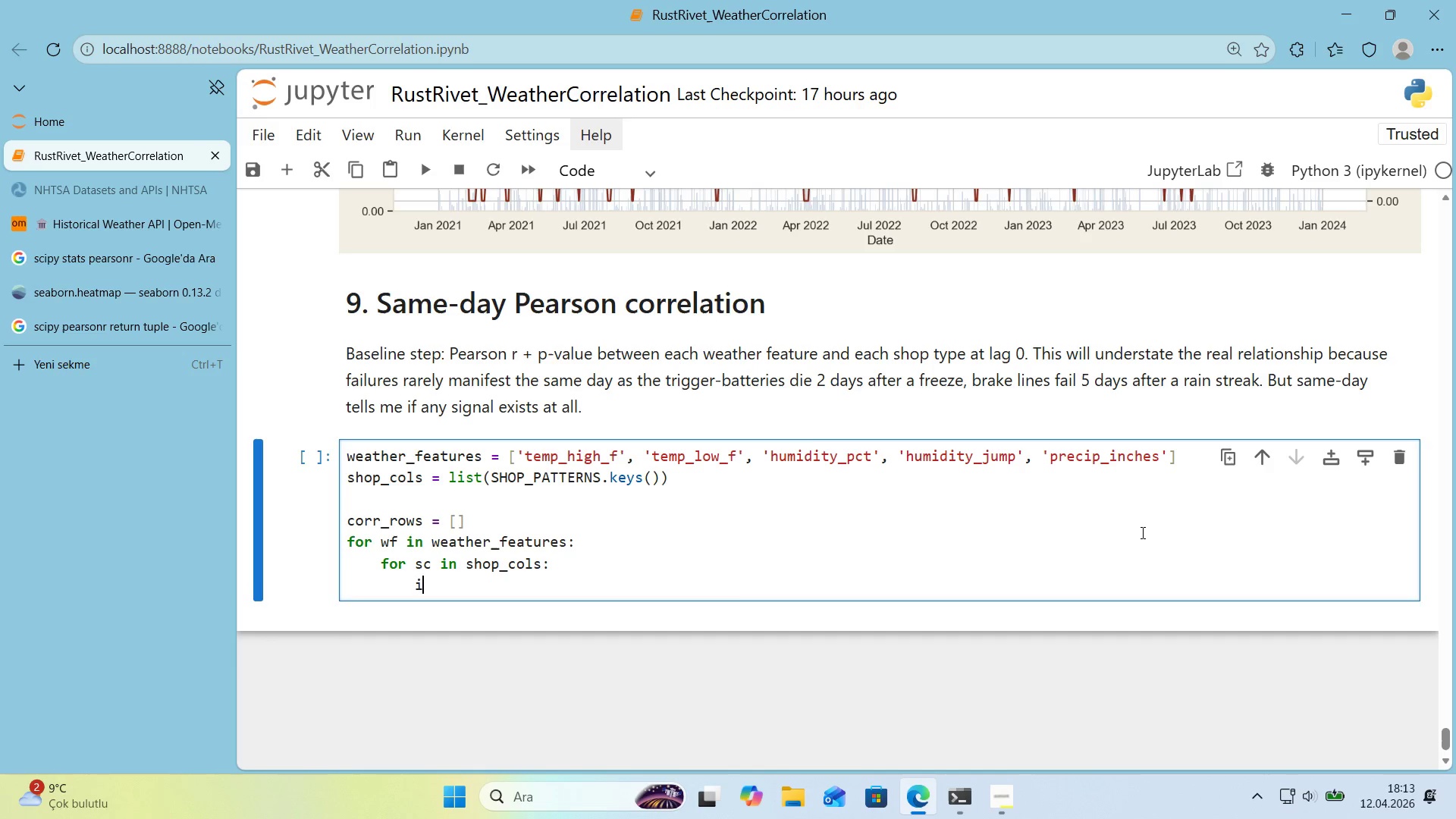 
type('f da'ly)
 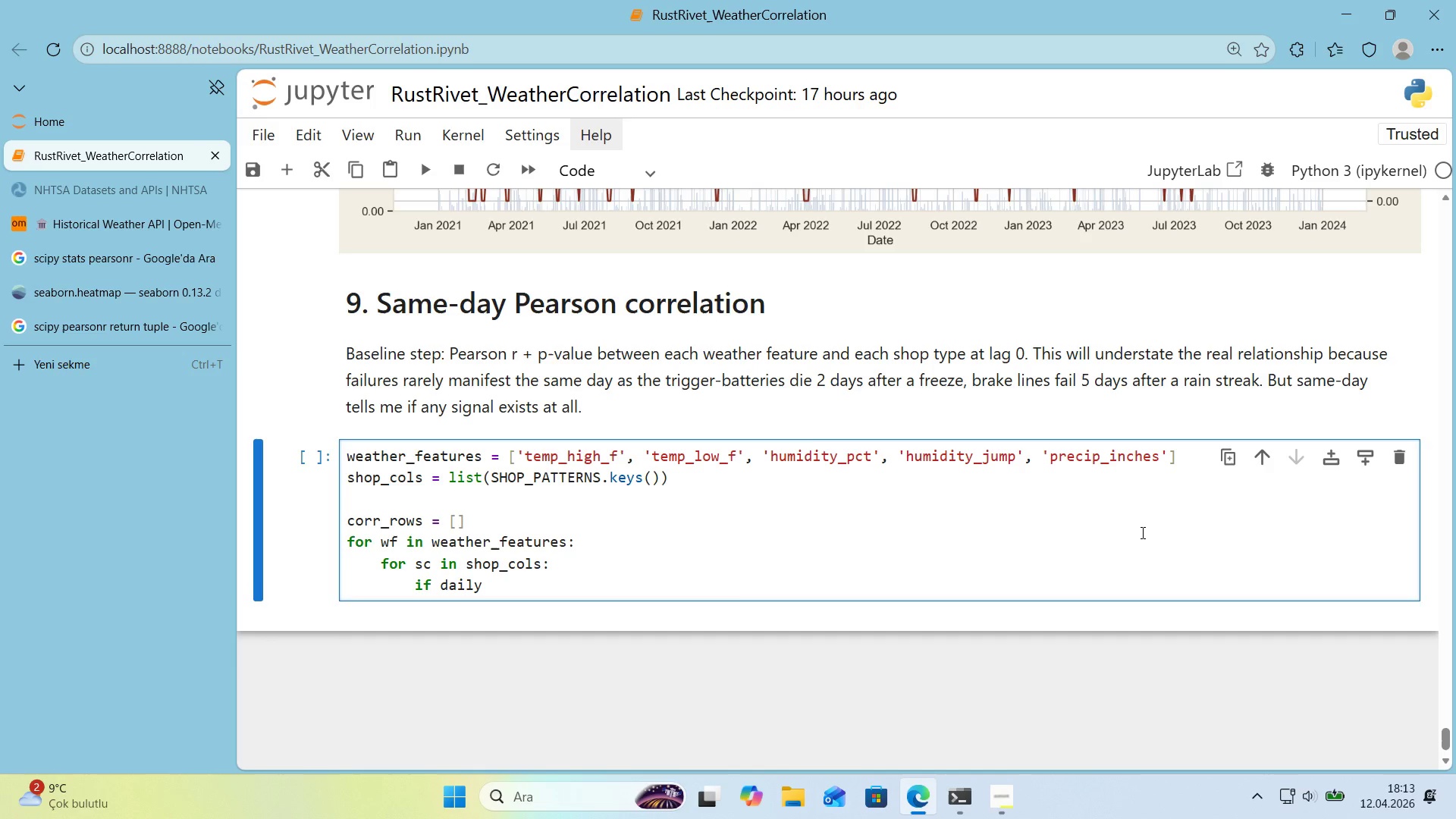 
key(Alt+Control+8)
 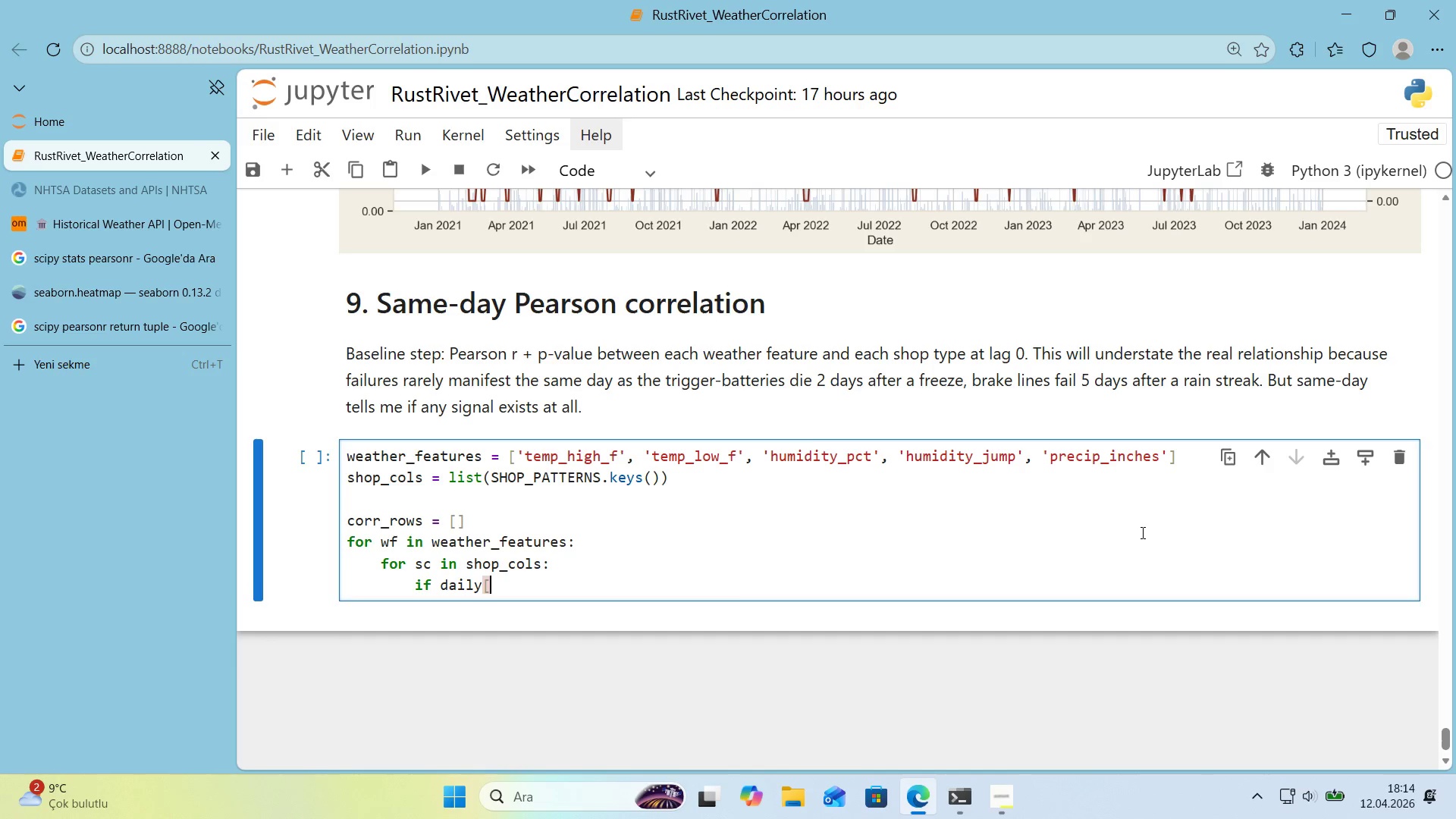 
key(Alt+Control+9)
 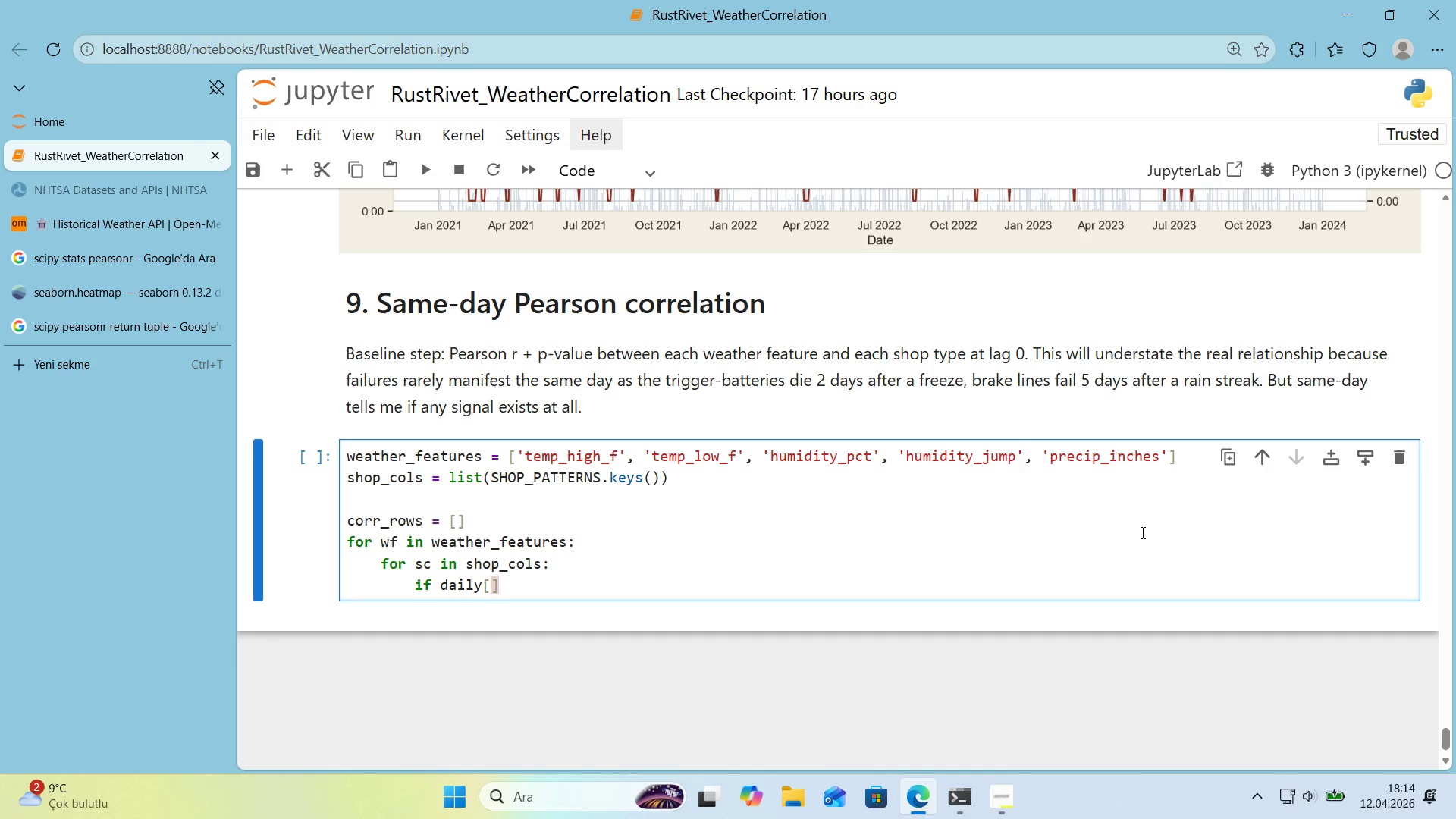 
key(ArrowLeft)
 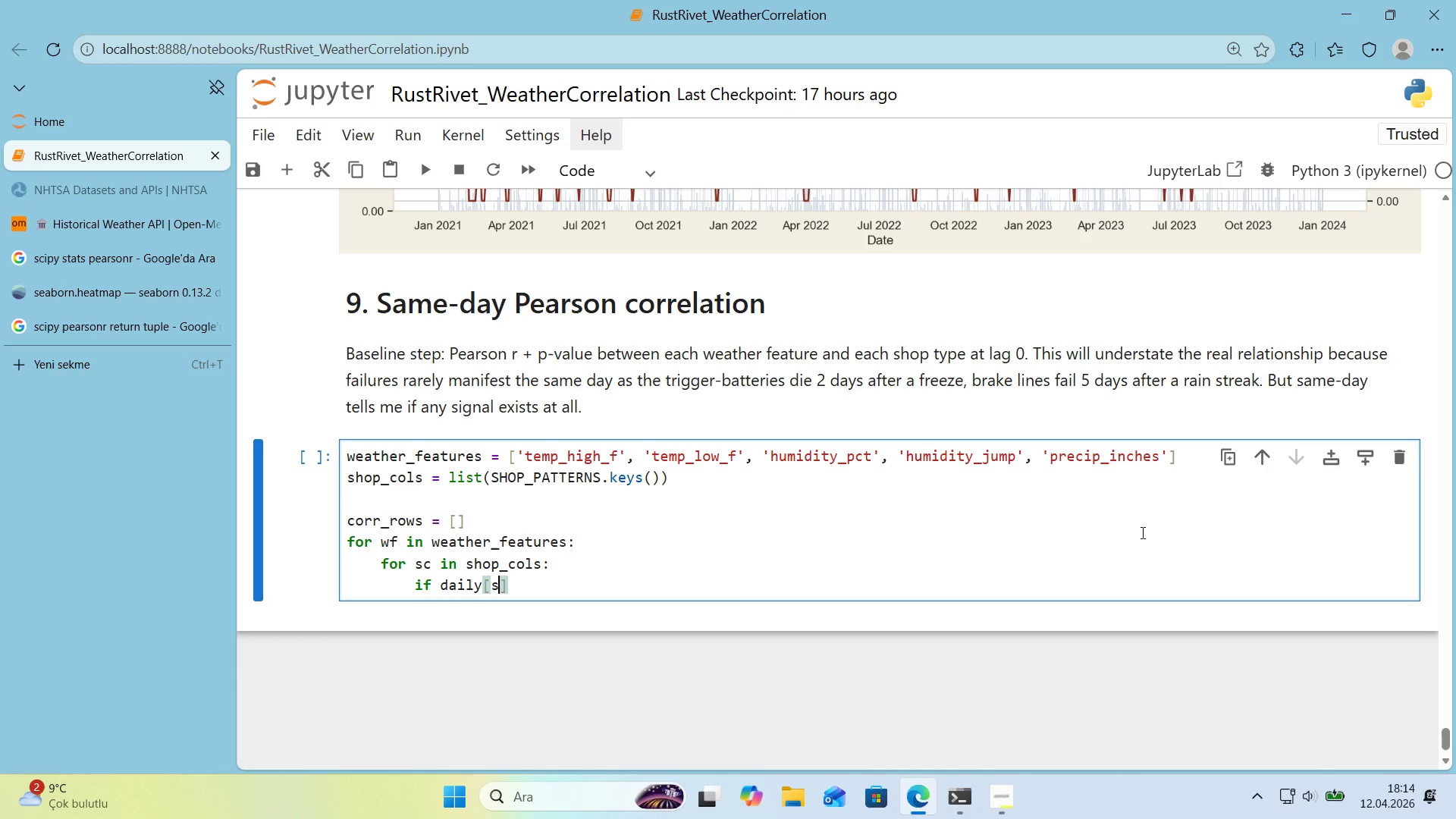 
type(sc)
 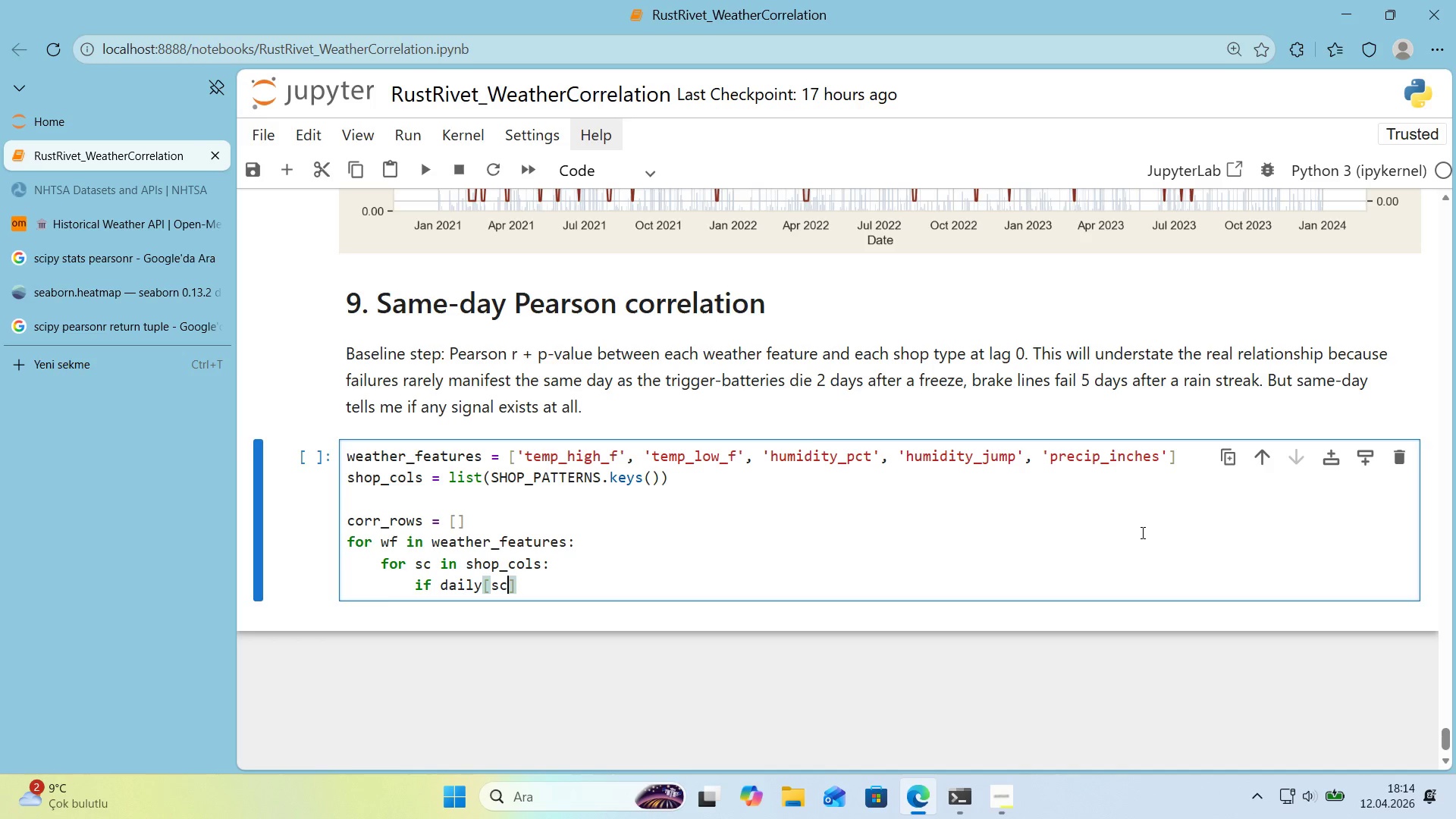 
key(ArrowRight)
 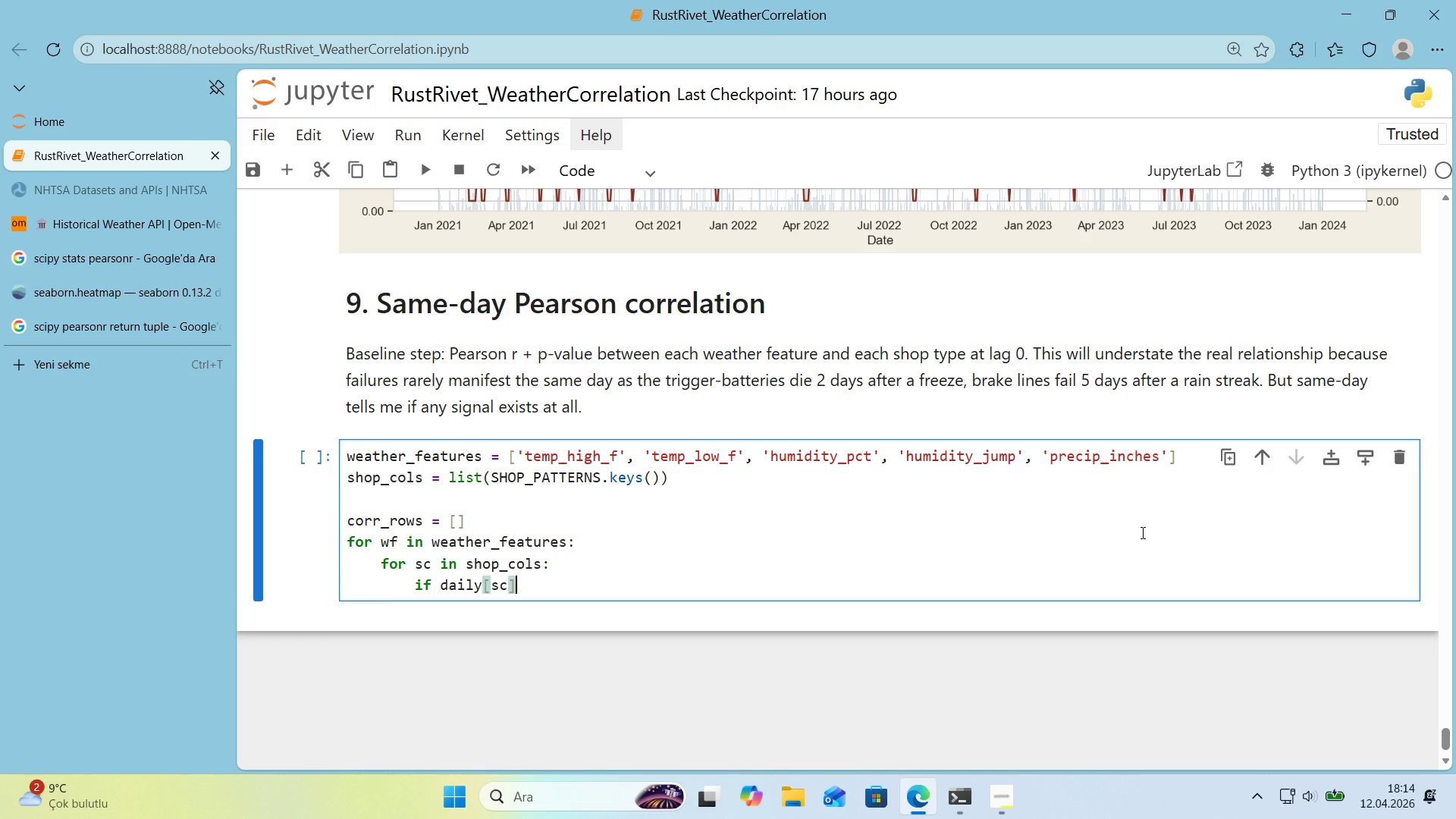 
type(.std*( [Break] 0>)
 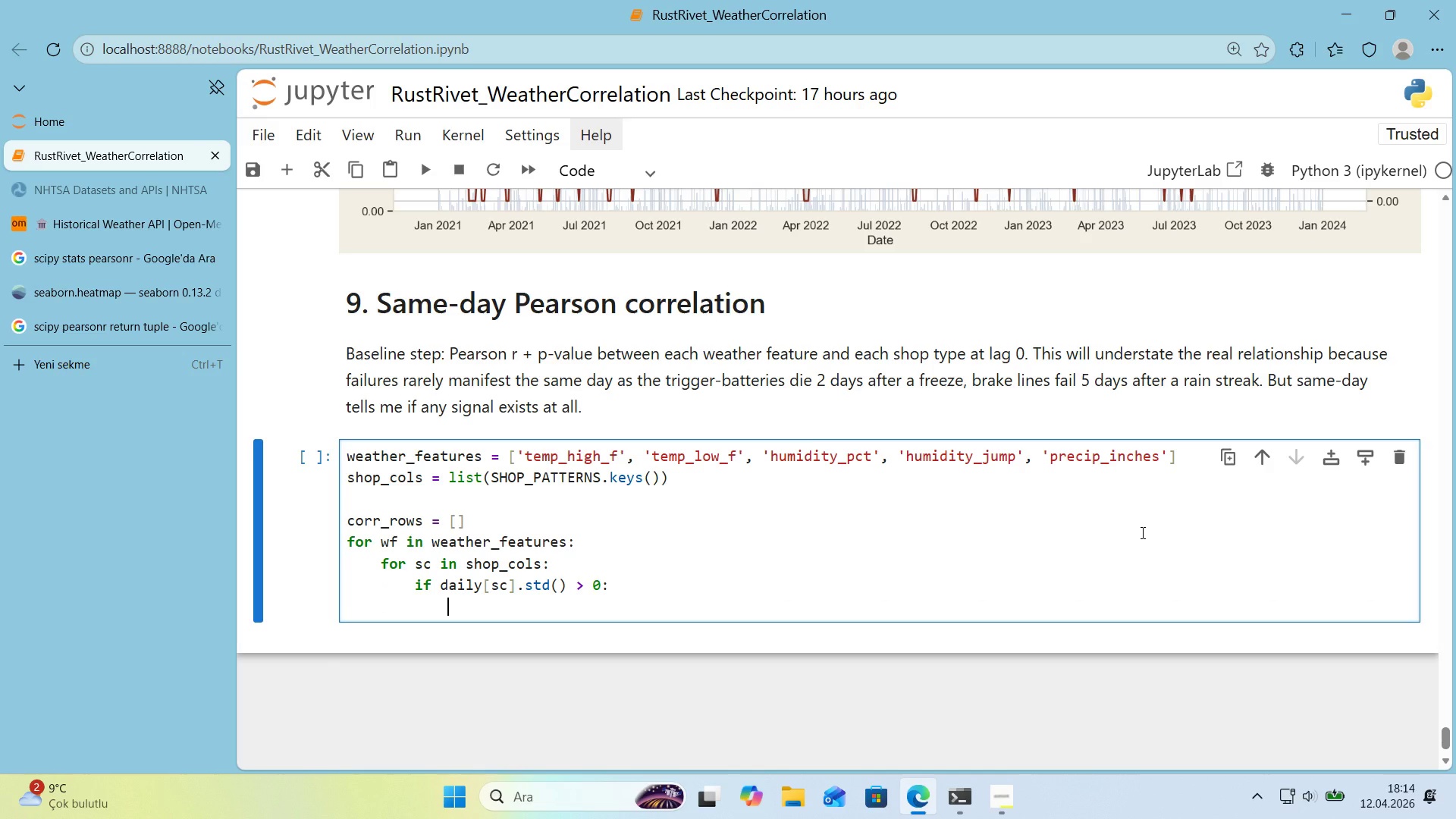 
 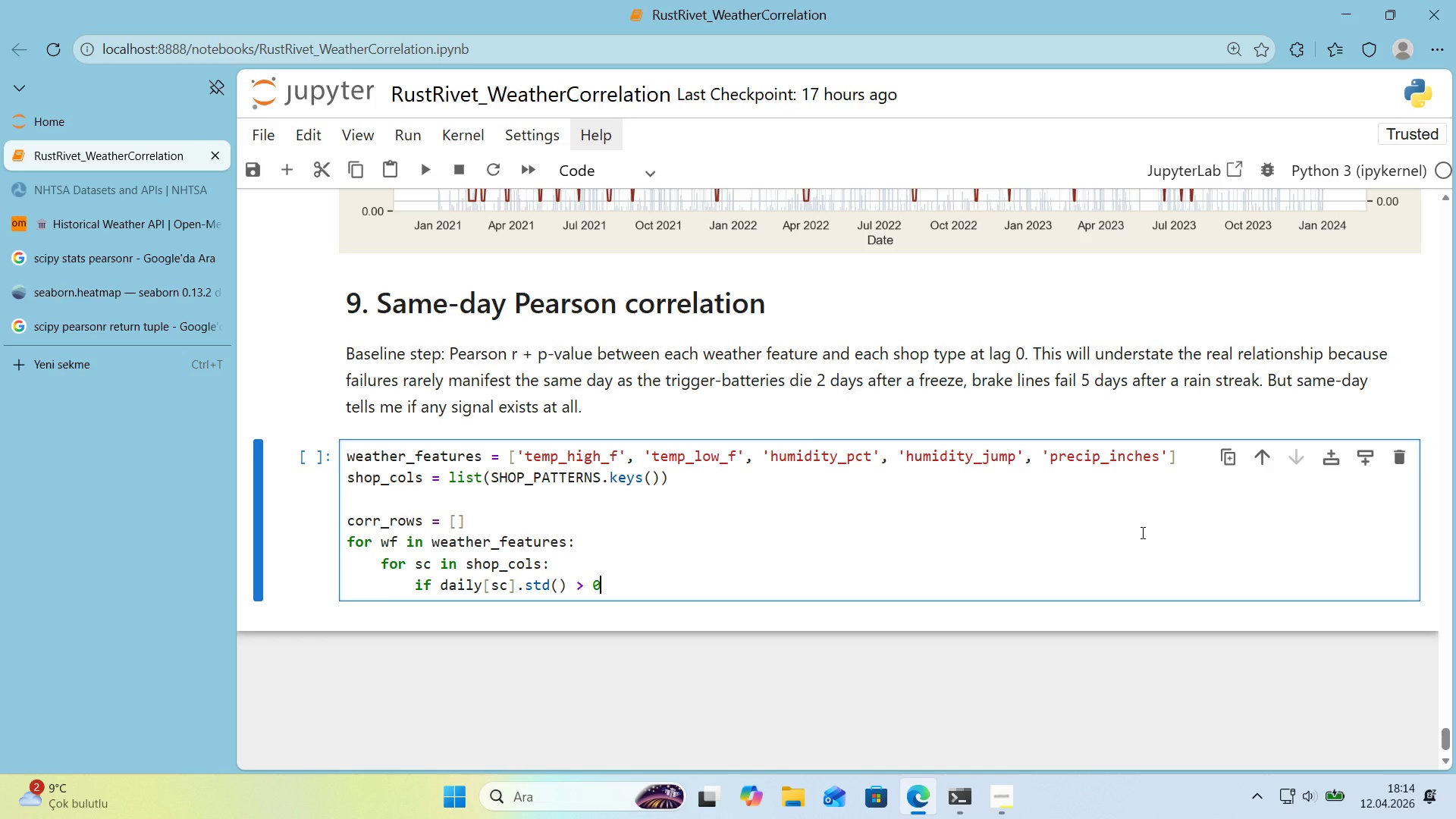 
key(Enter)
 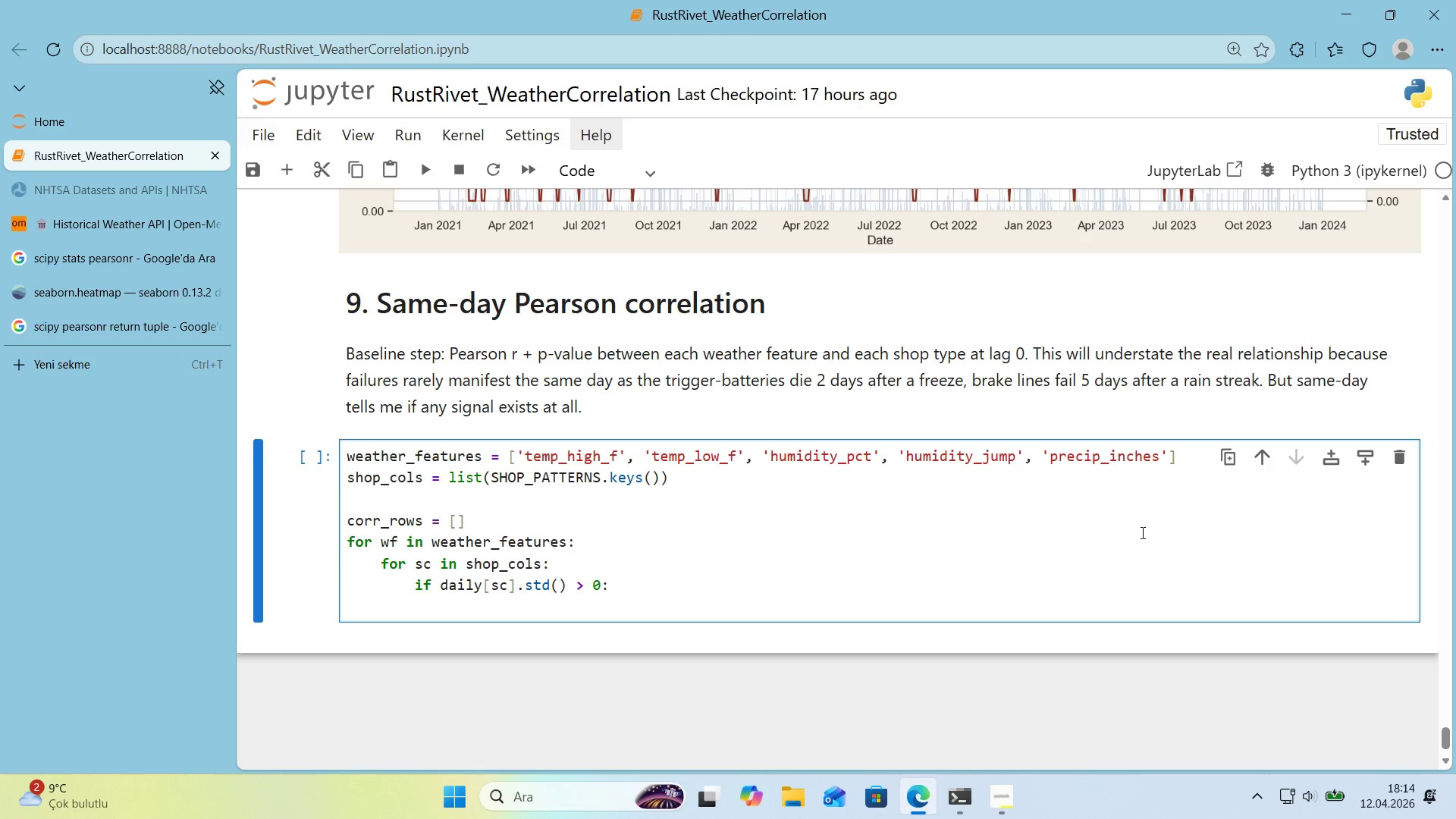 
type(r, p ) stats.pearsonr*()
 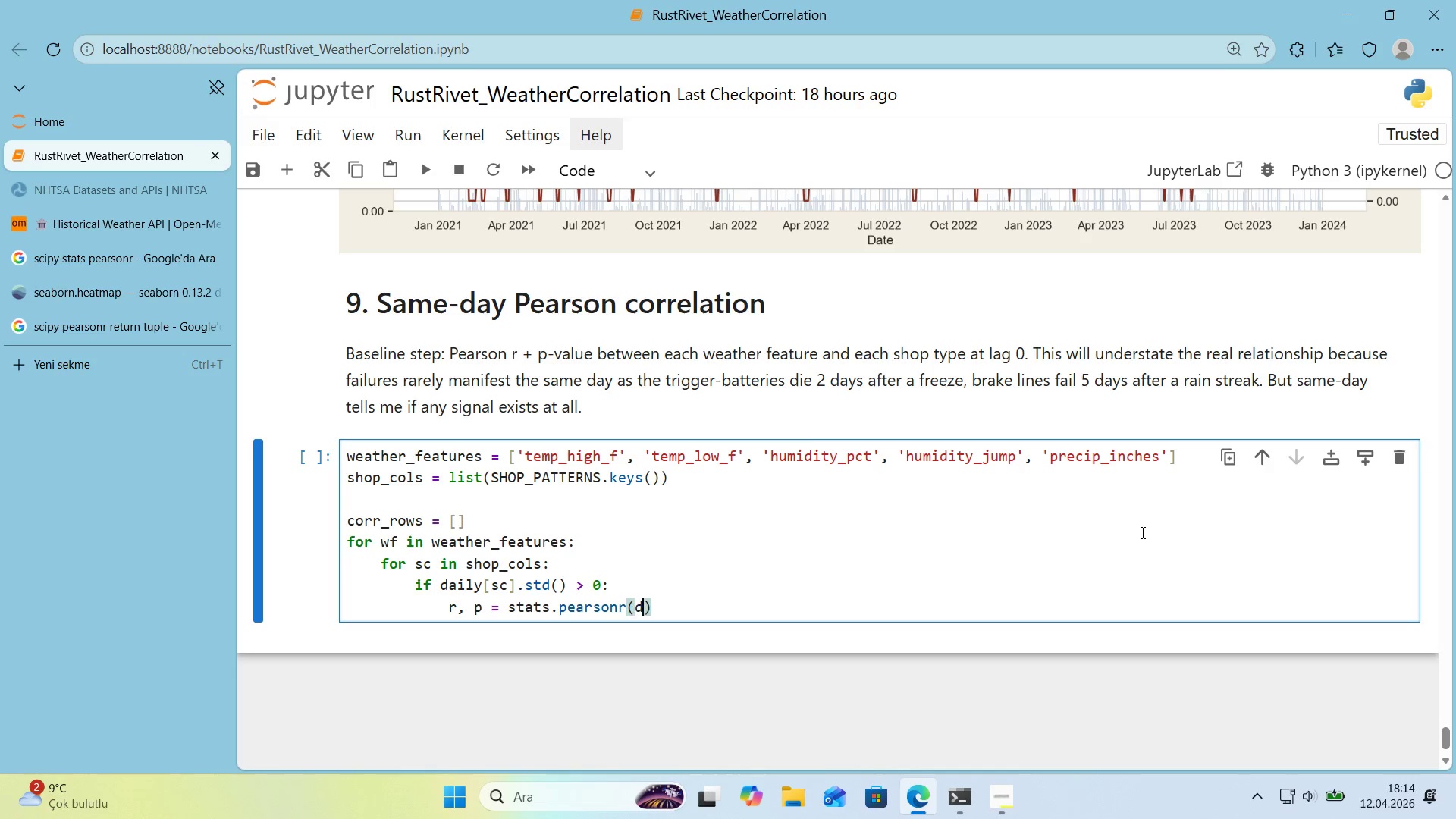 
 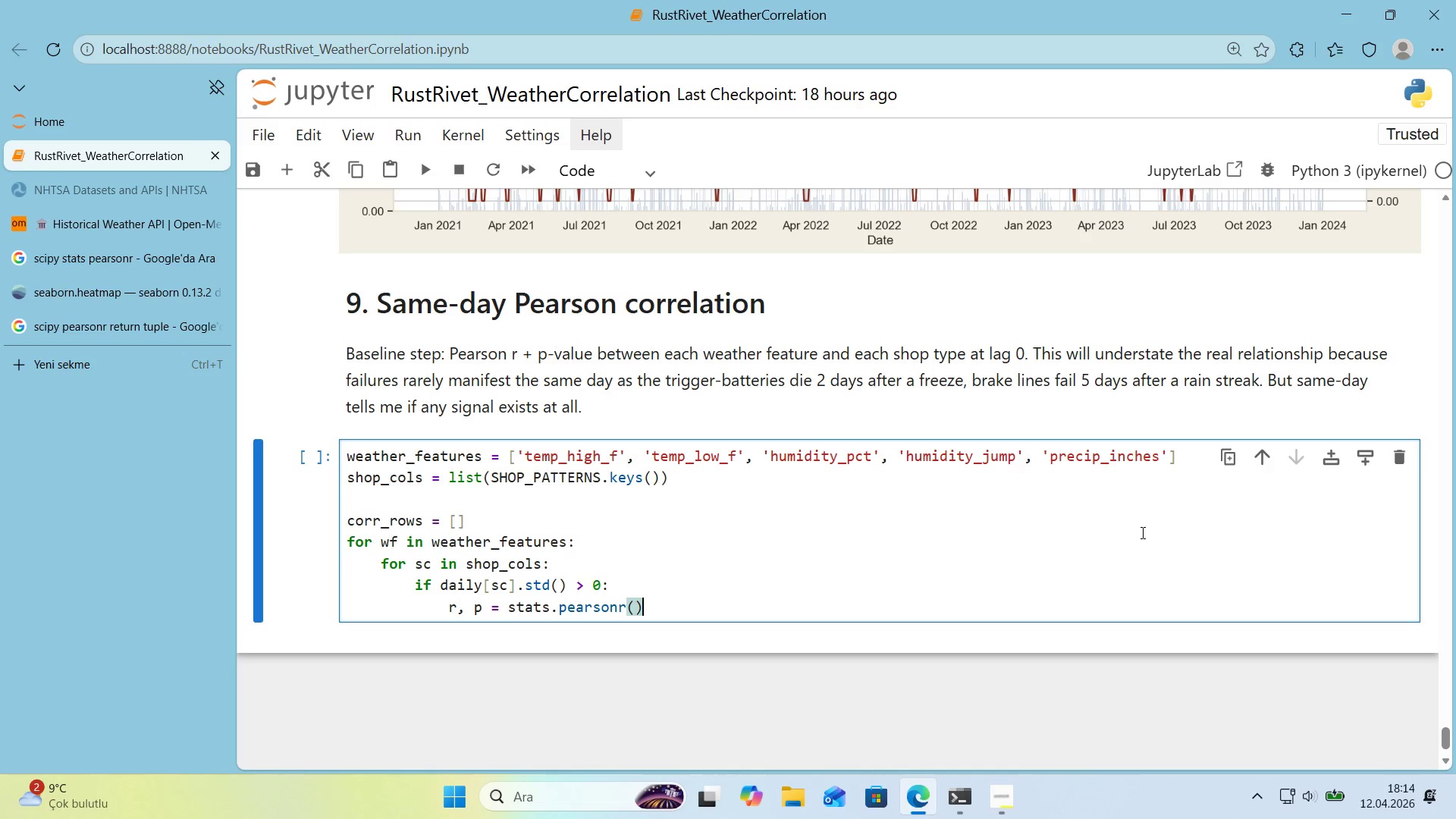 
key(ArrowLeft)
 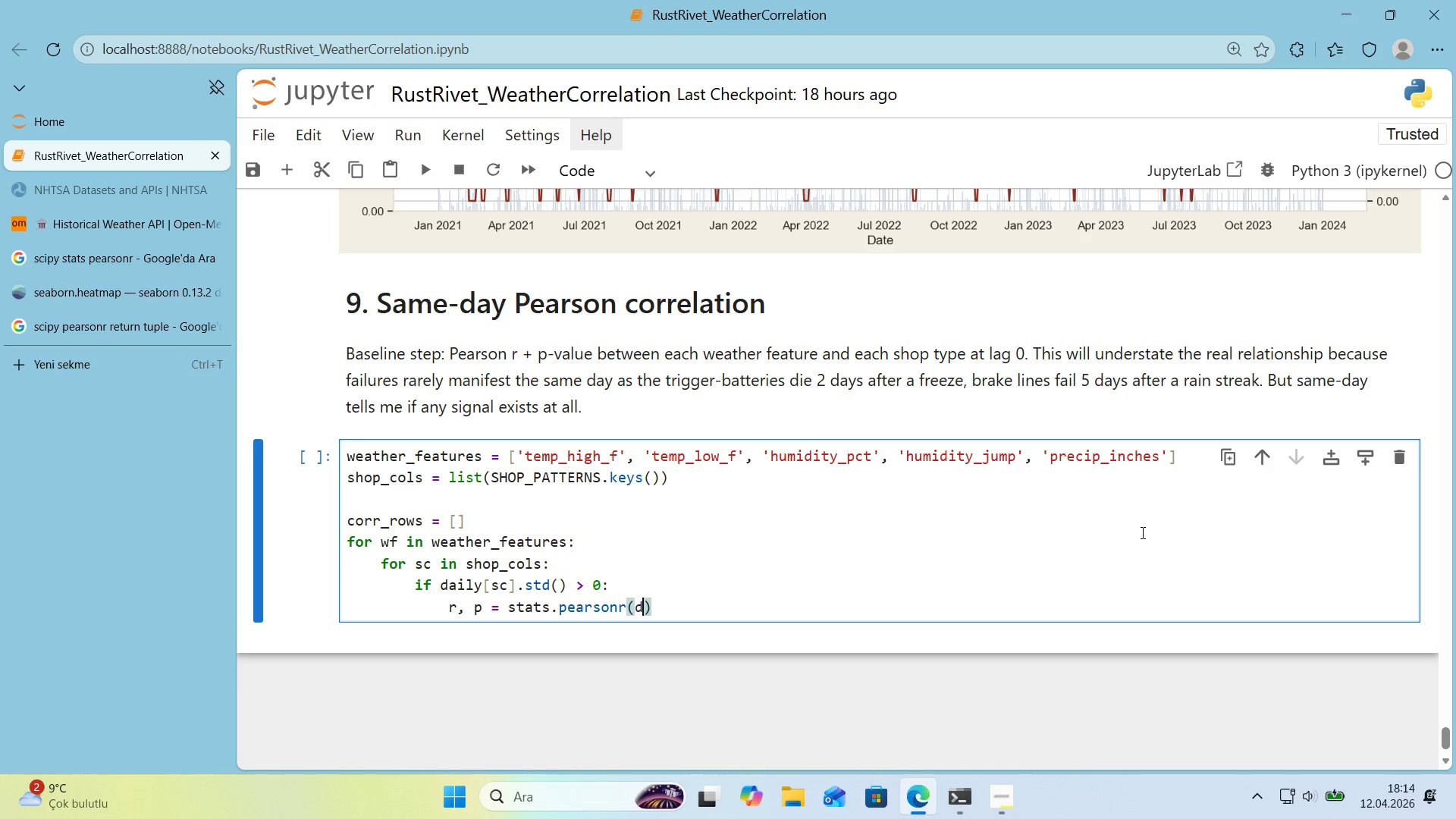 
type(da,;y)
key(Backspace)
key(Backspace)
key(Backspace)
type('ly)
 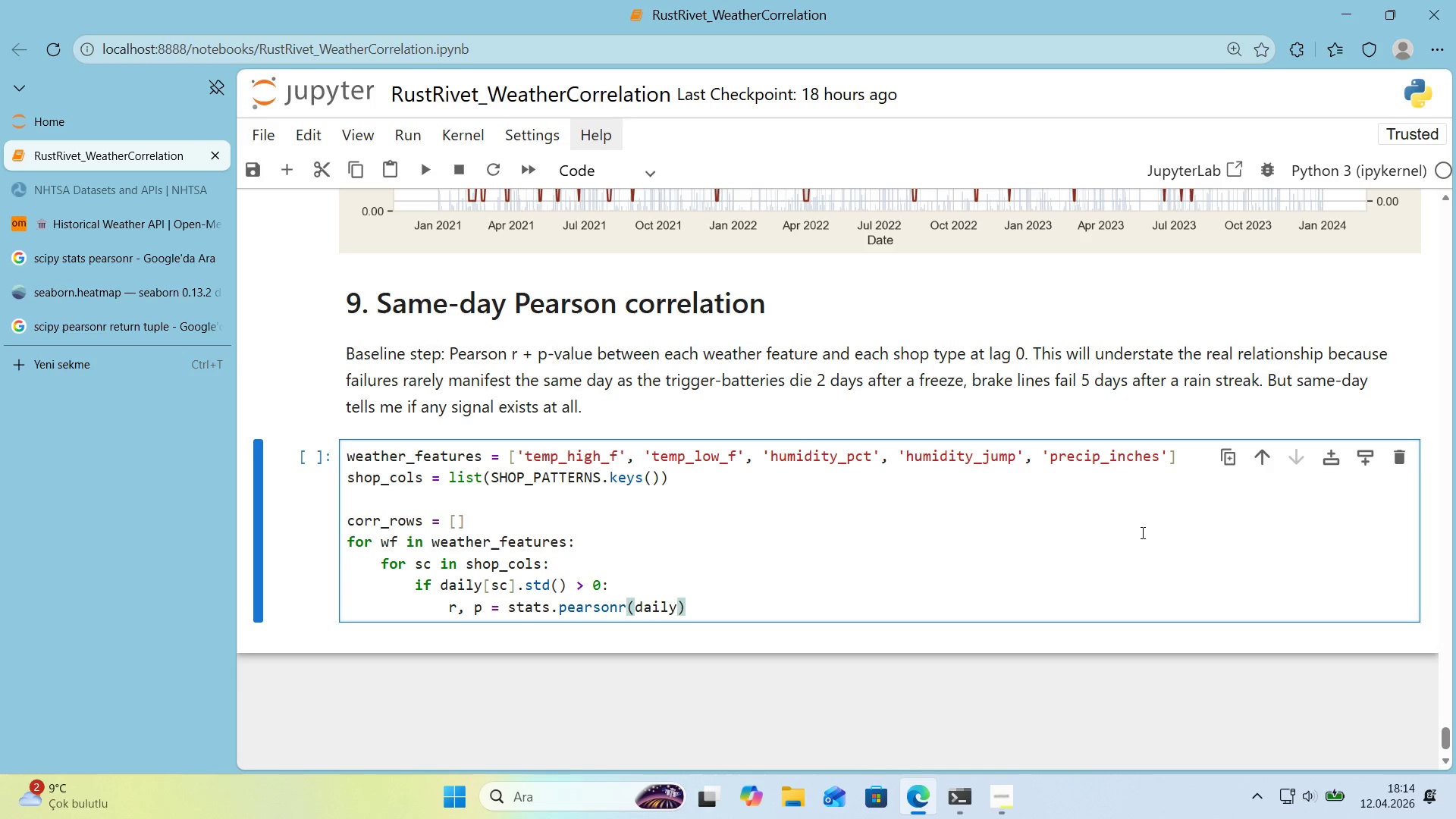 
key(Alt+Control+8)
 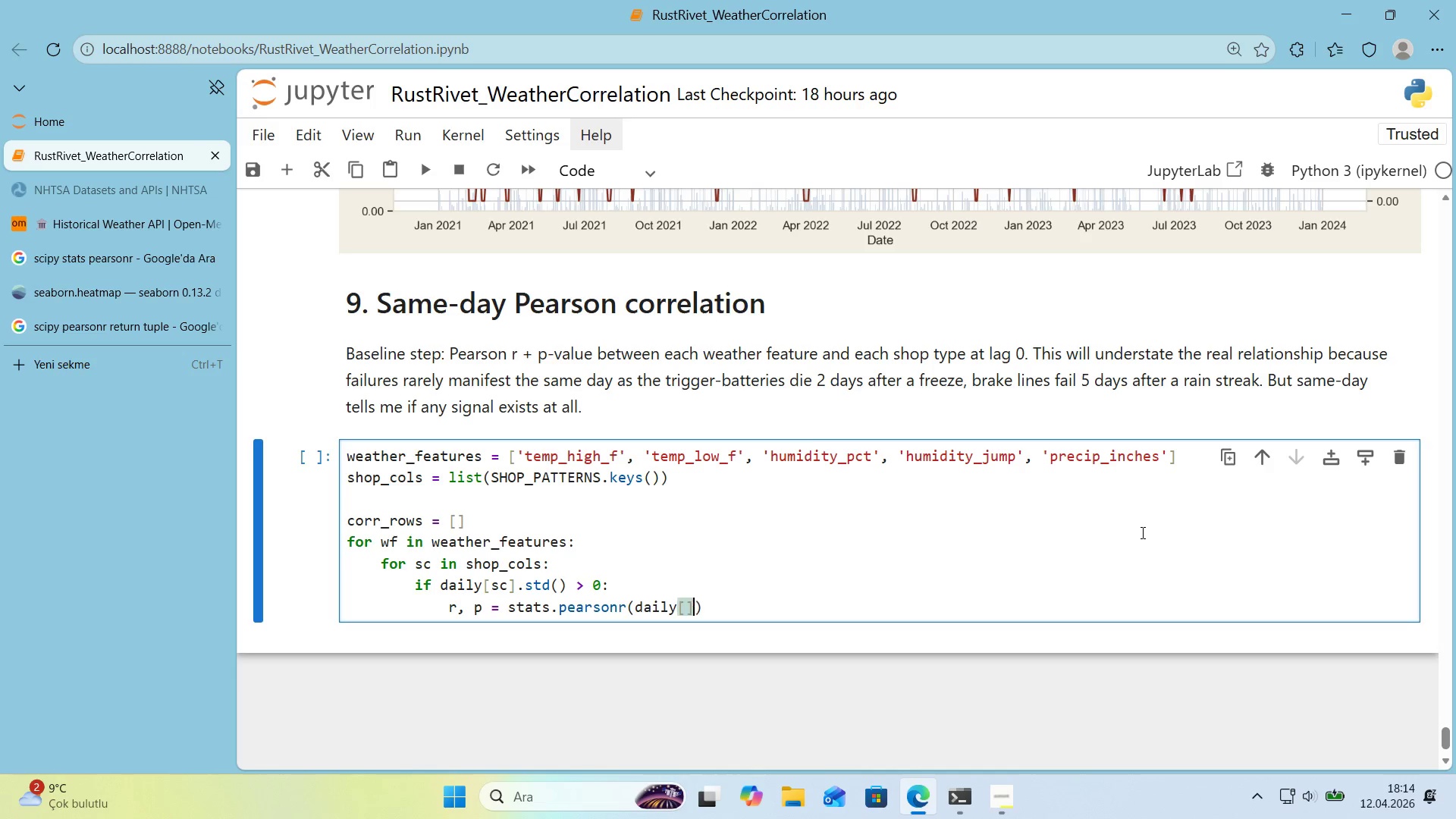 
key(Alt+Control+9)
 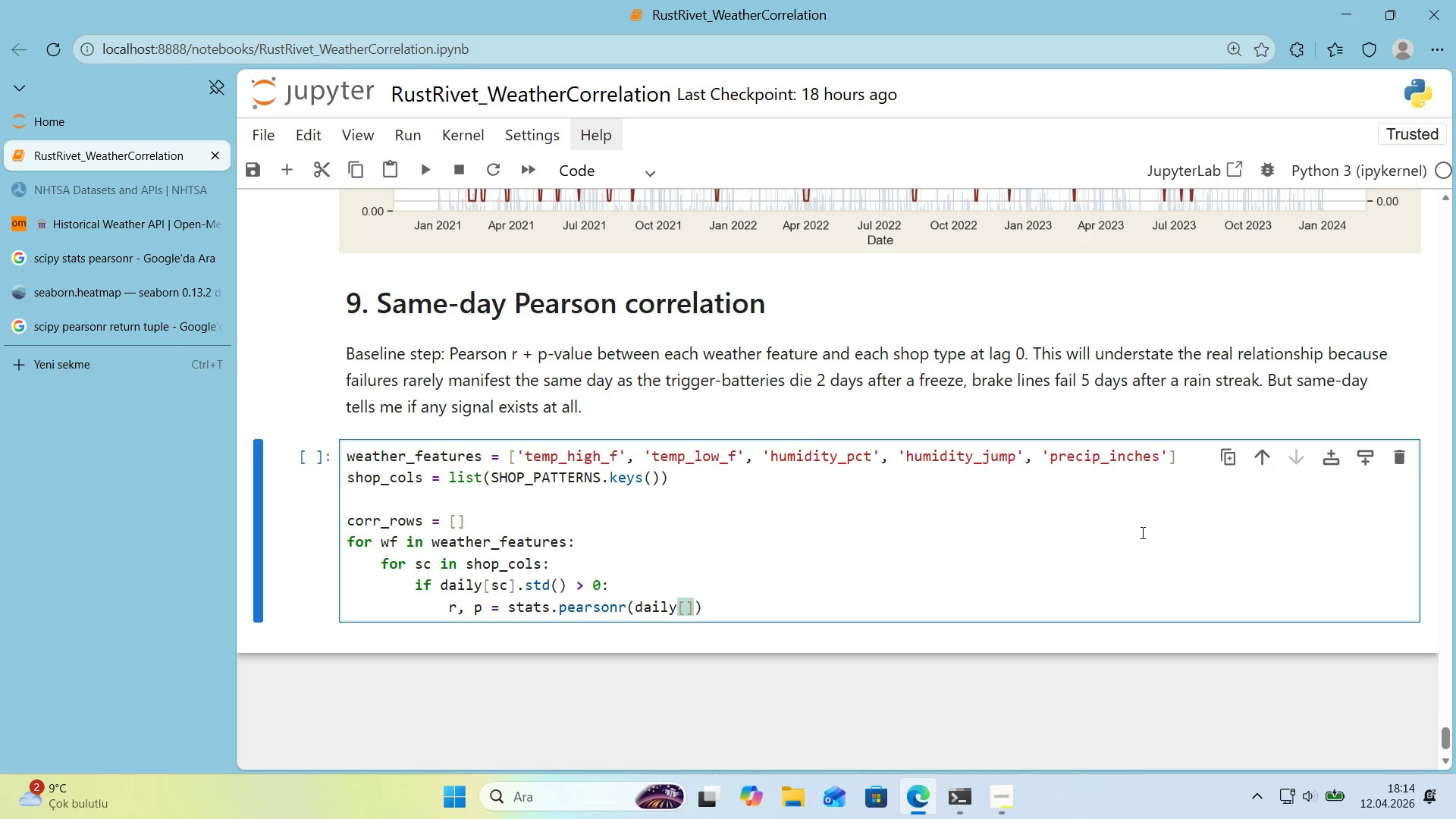 
key(ArrowLeft)
 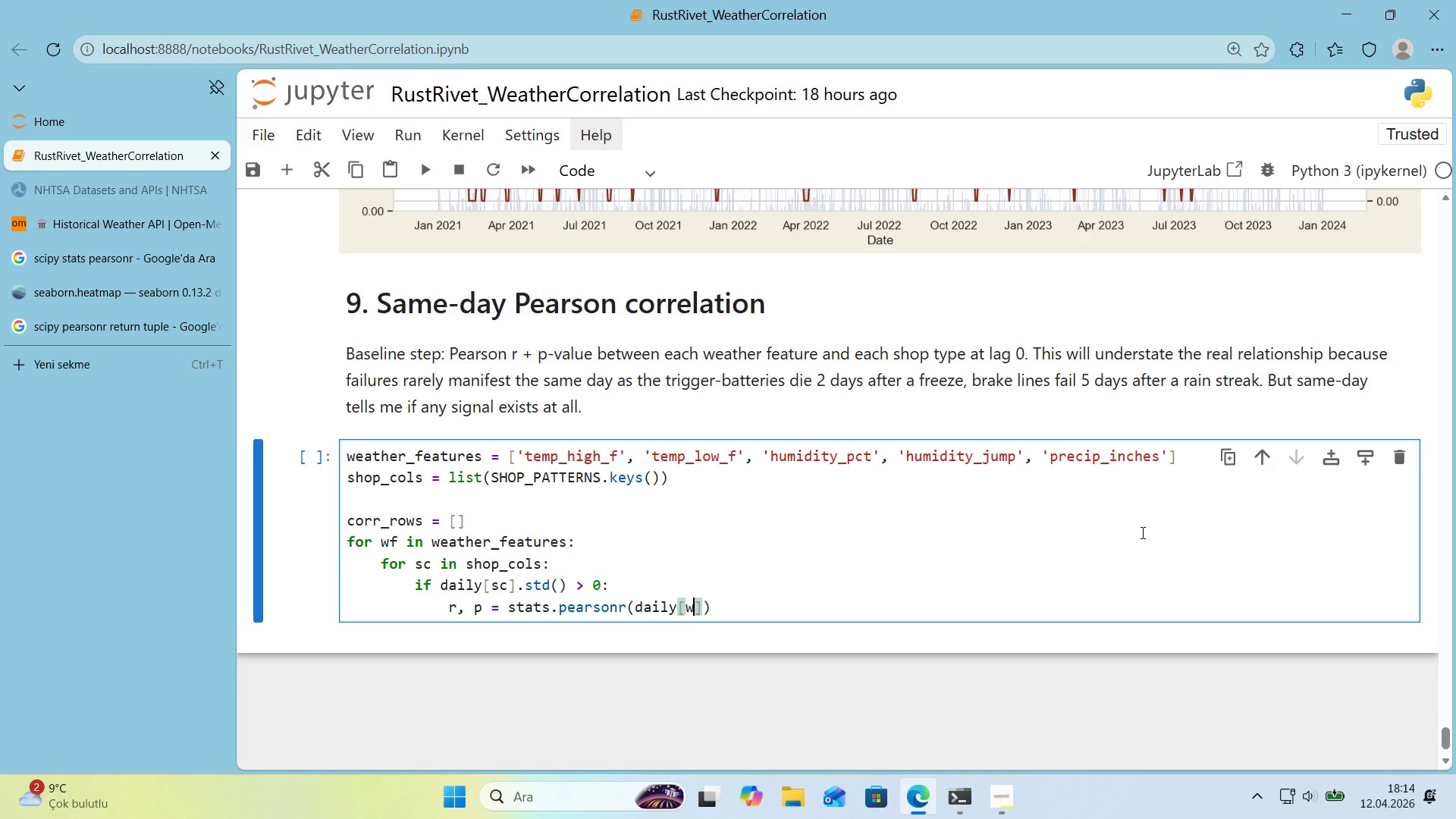 
type(wfw)
 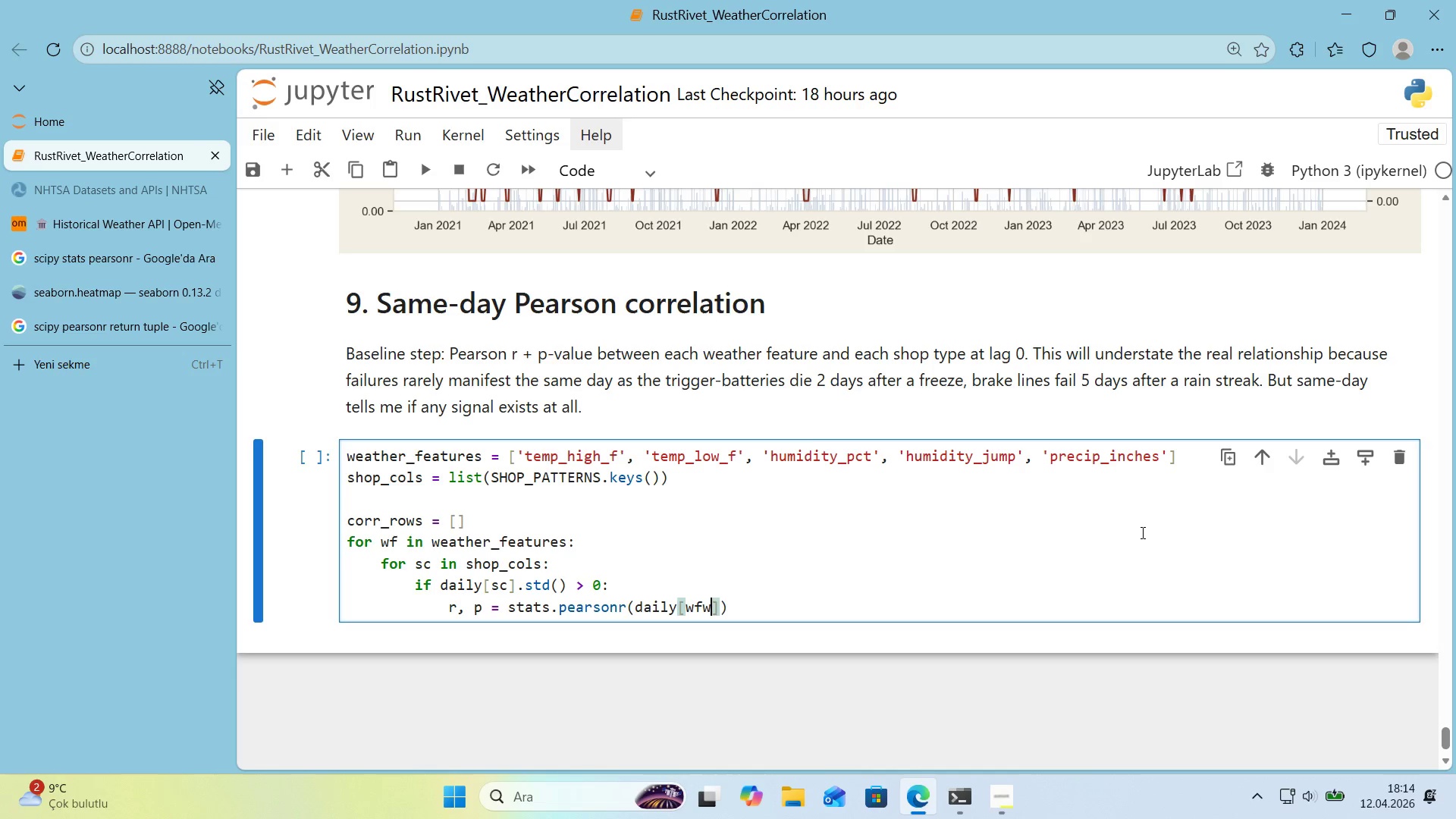 
key(ArrowRight)
 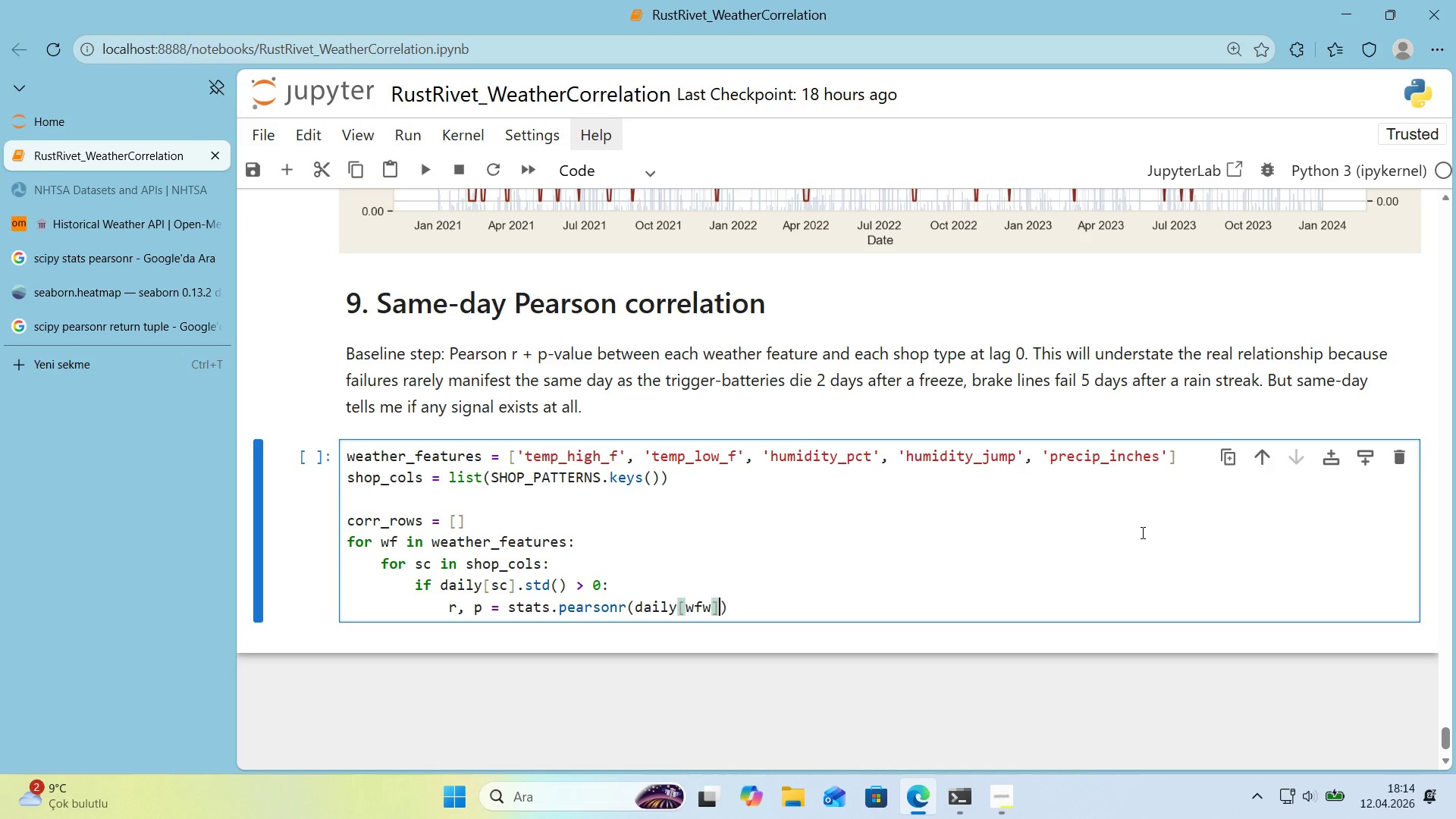 
key(Backspace)
key(Backspace)
key(Backspace)
key(Backspace)
type(wf)
 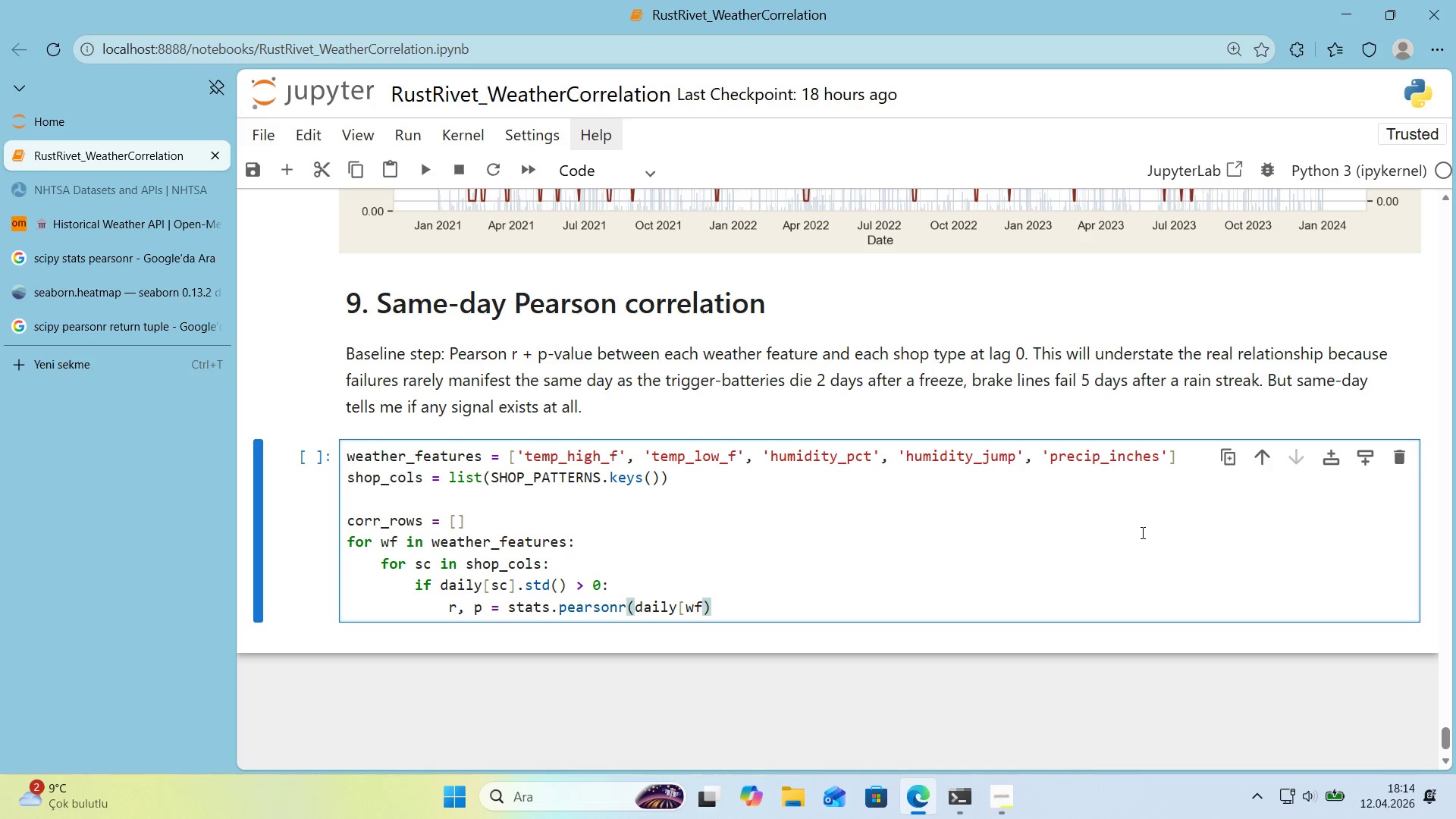 
key(Alt+Control+AltRight)
 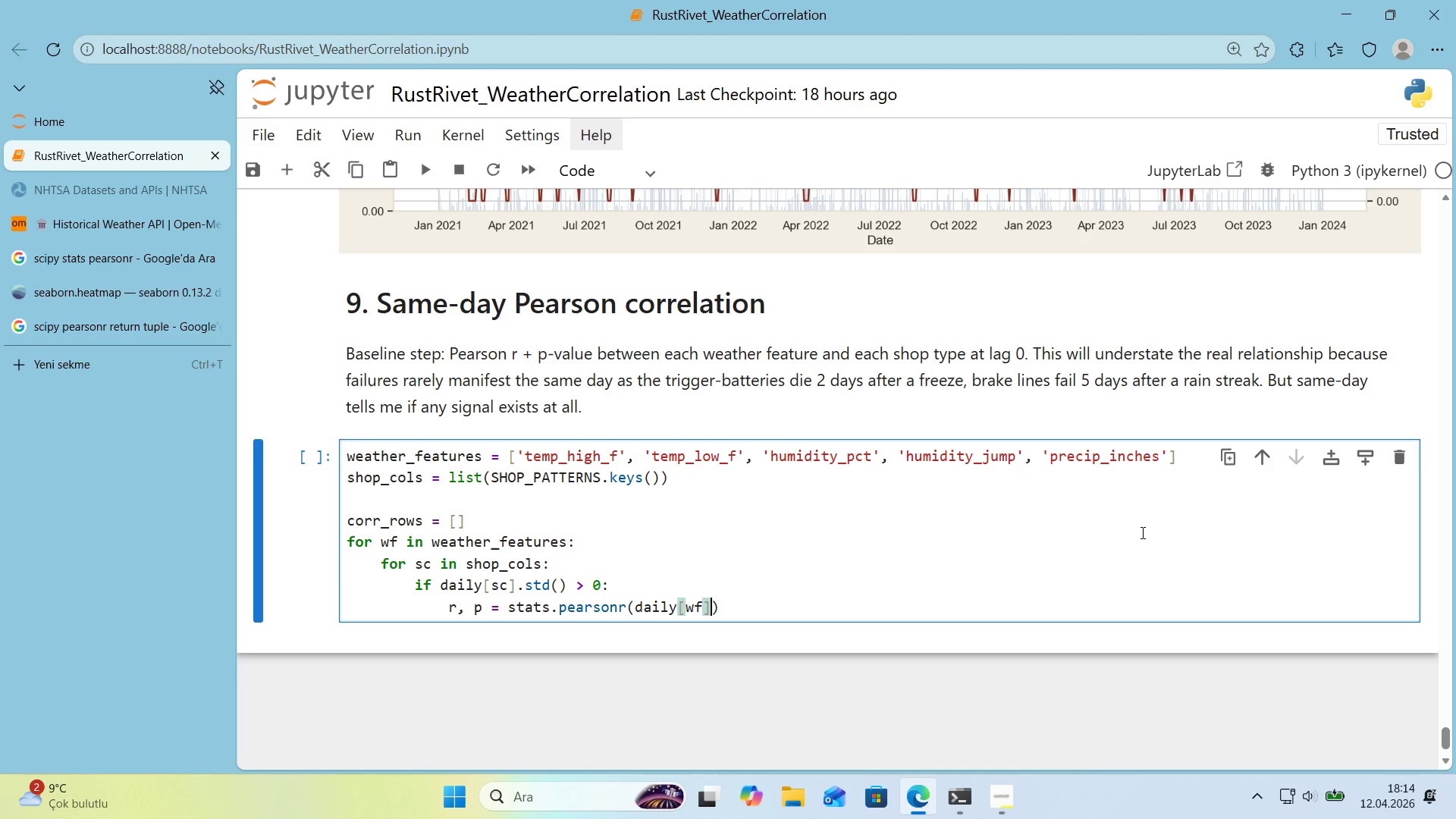 
key(Control+ControlLeft)
 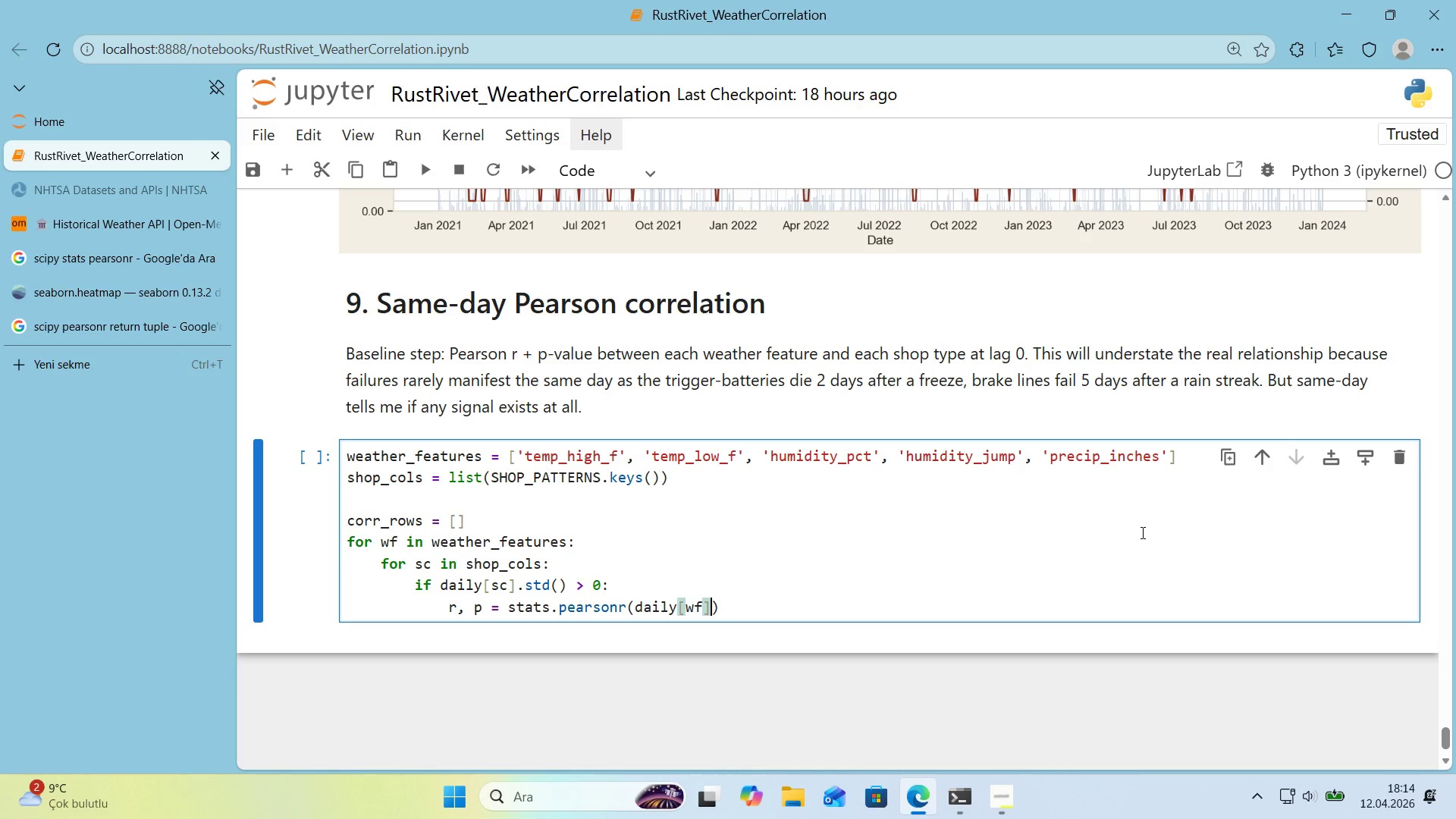 
key(Alt+Control+9)
 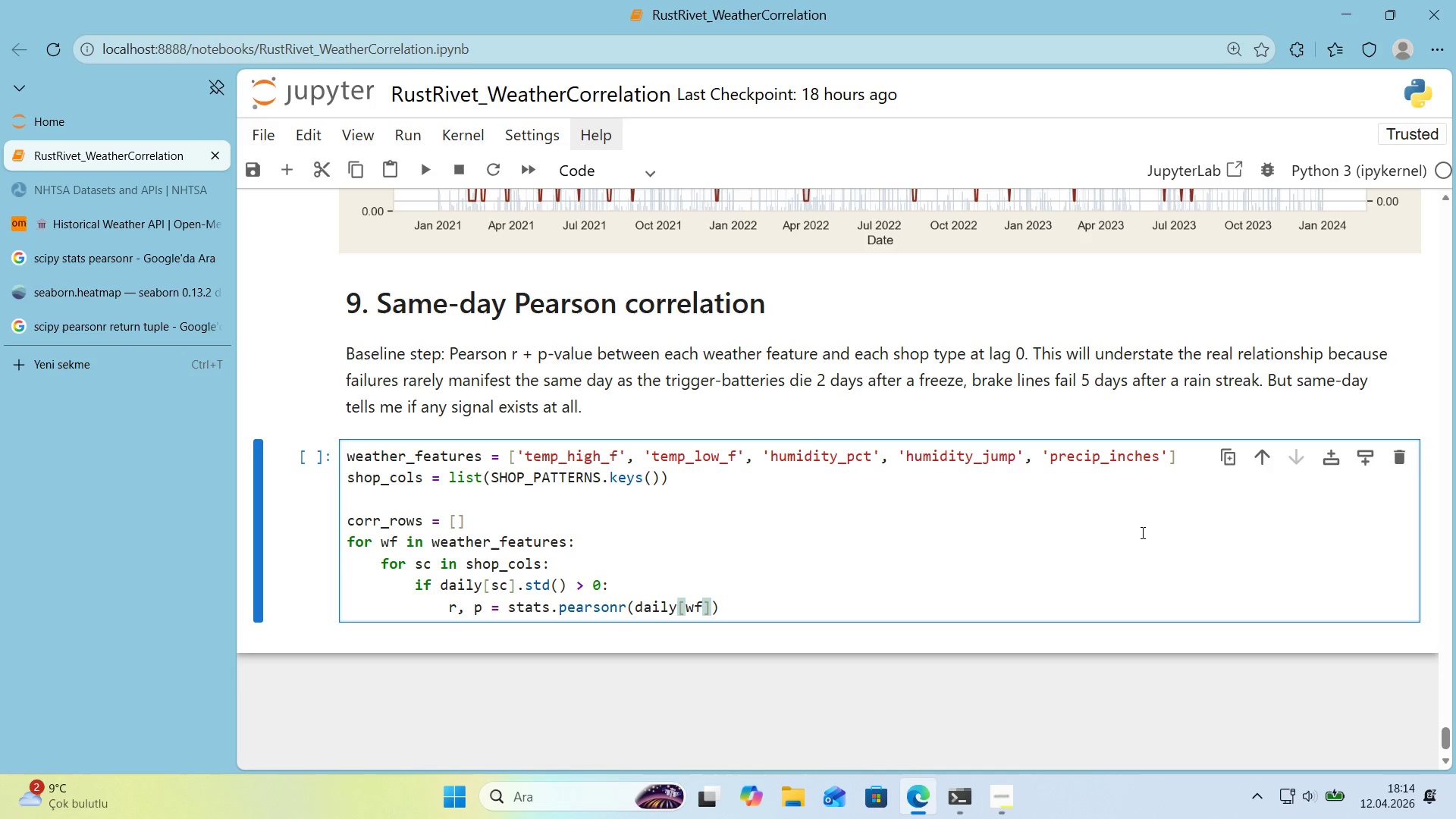 
type(, da'lt)
key(Backspace)
type(y)
 